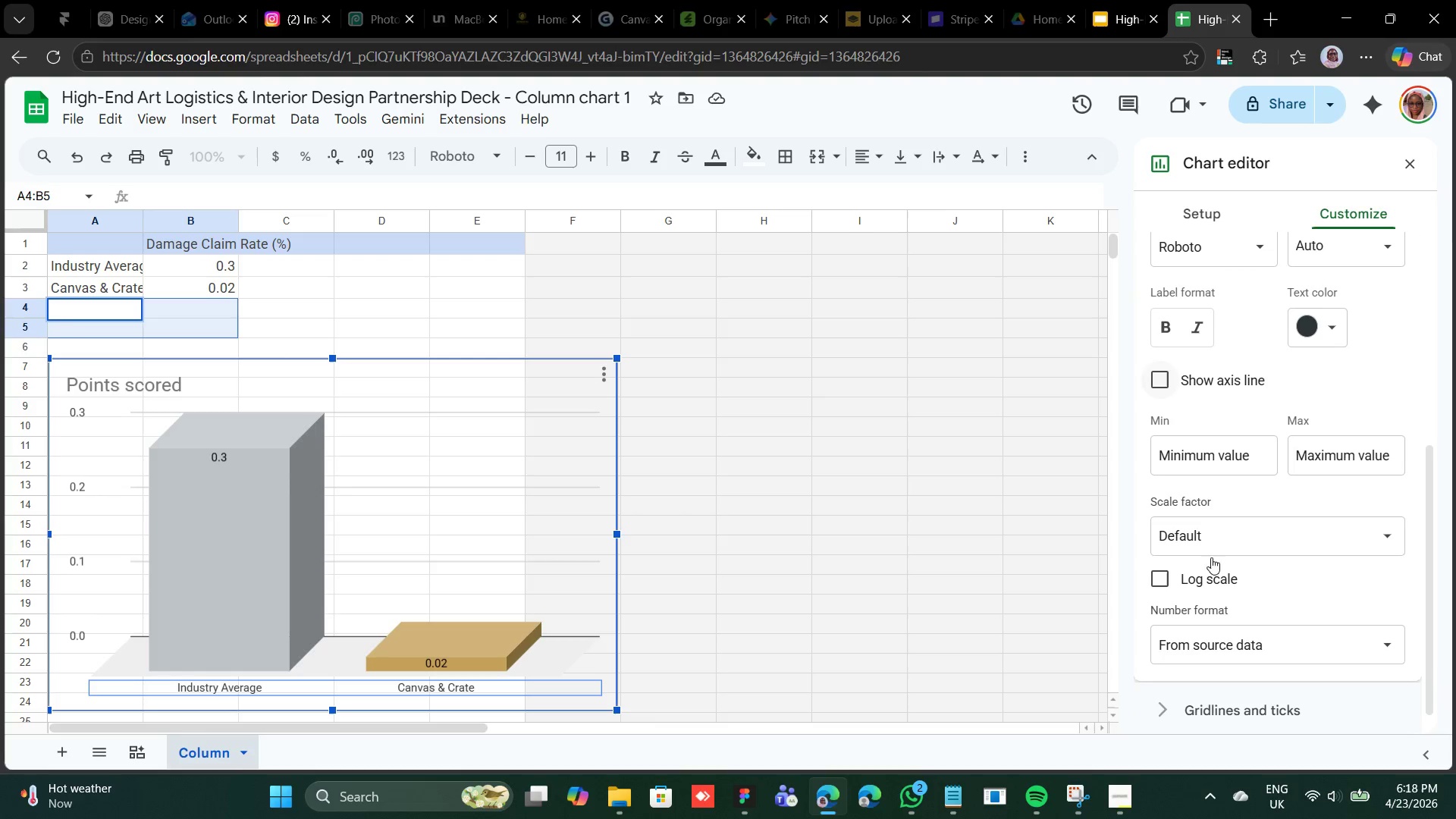 
mouse_move([1207, 560])
 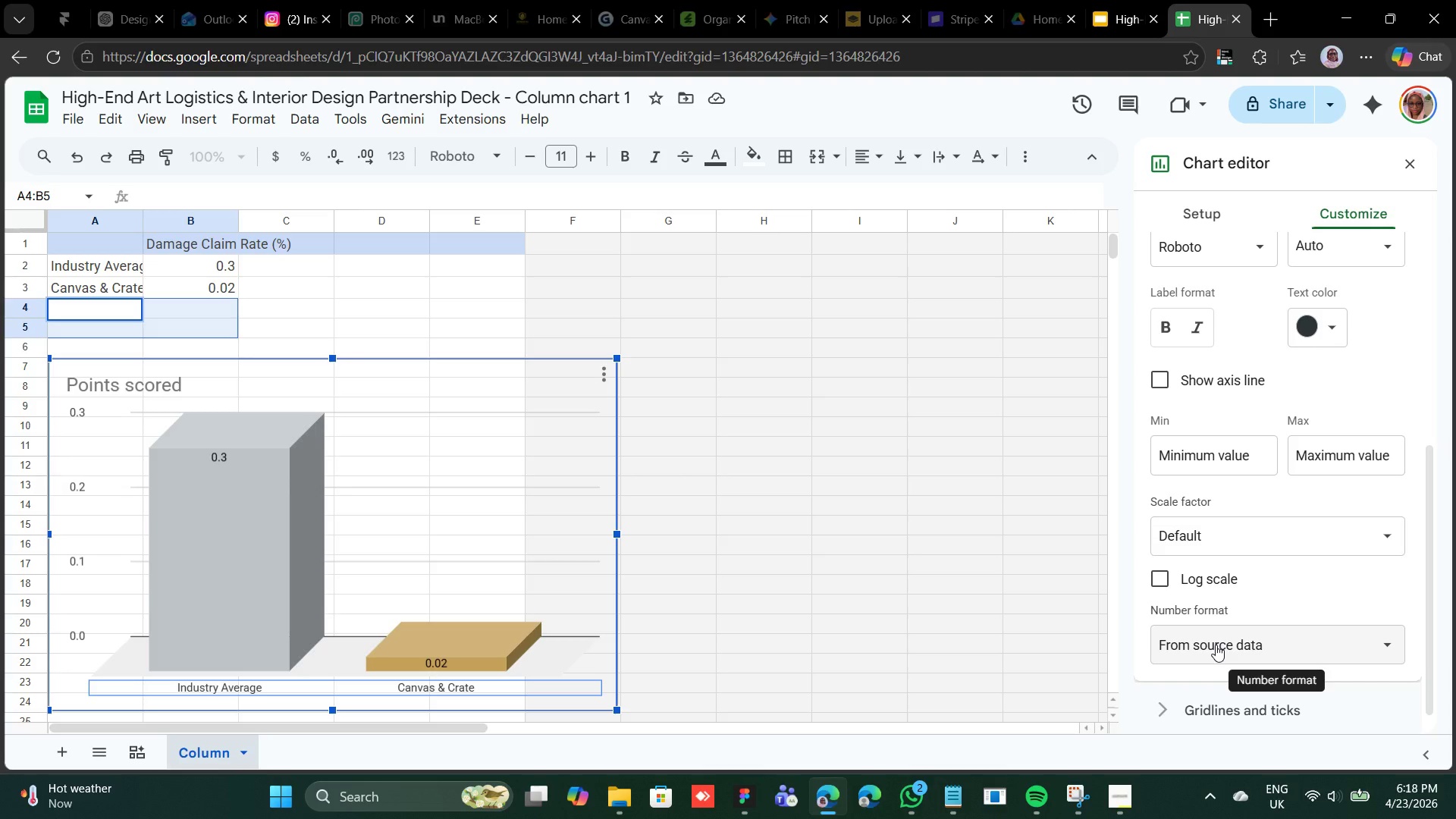 
left_click([1216, 644])
 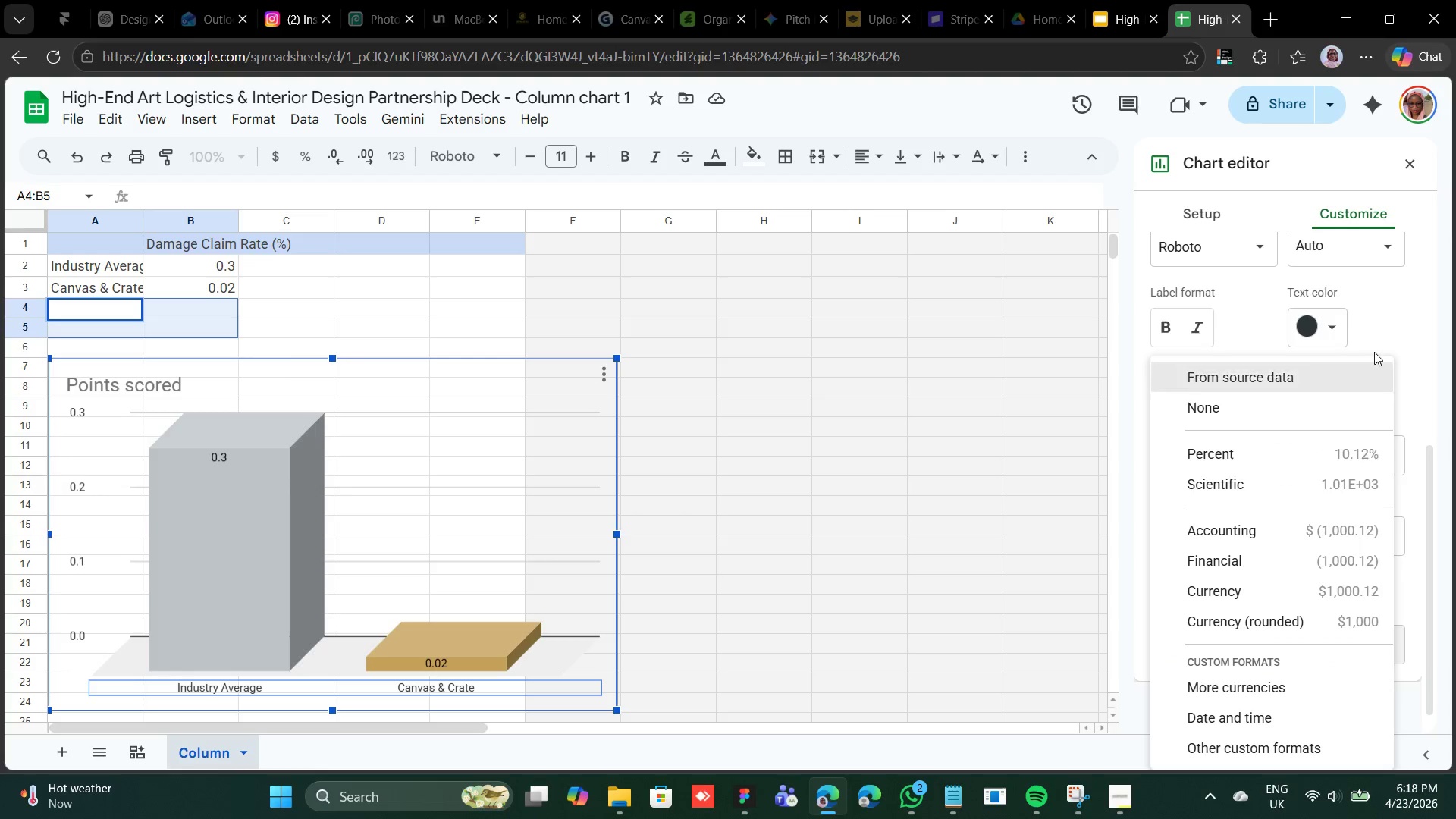 
left_click([1378, 327])
 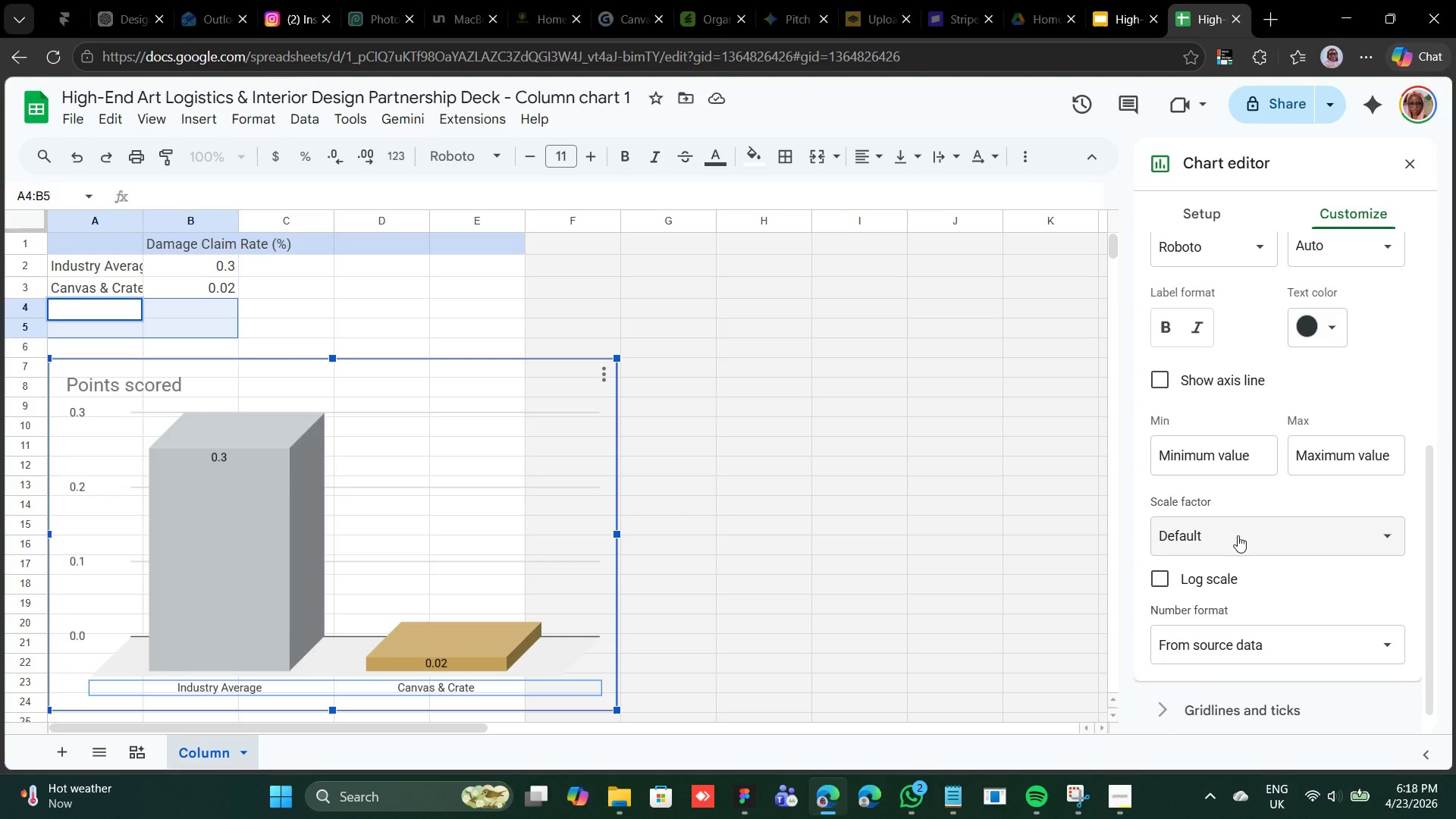 
left_click([1236, 535])
 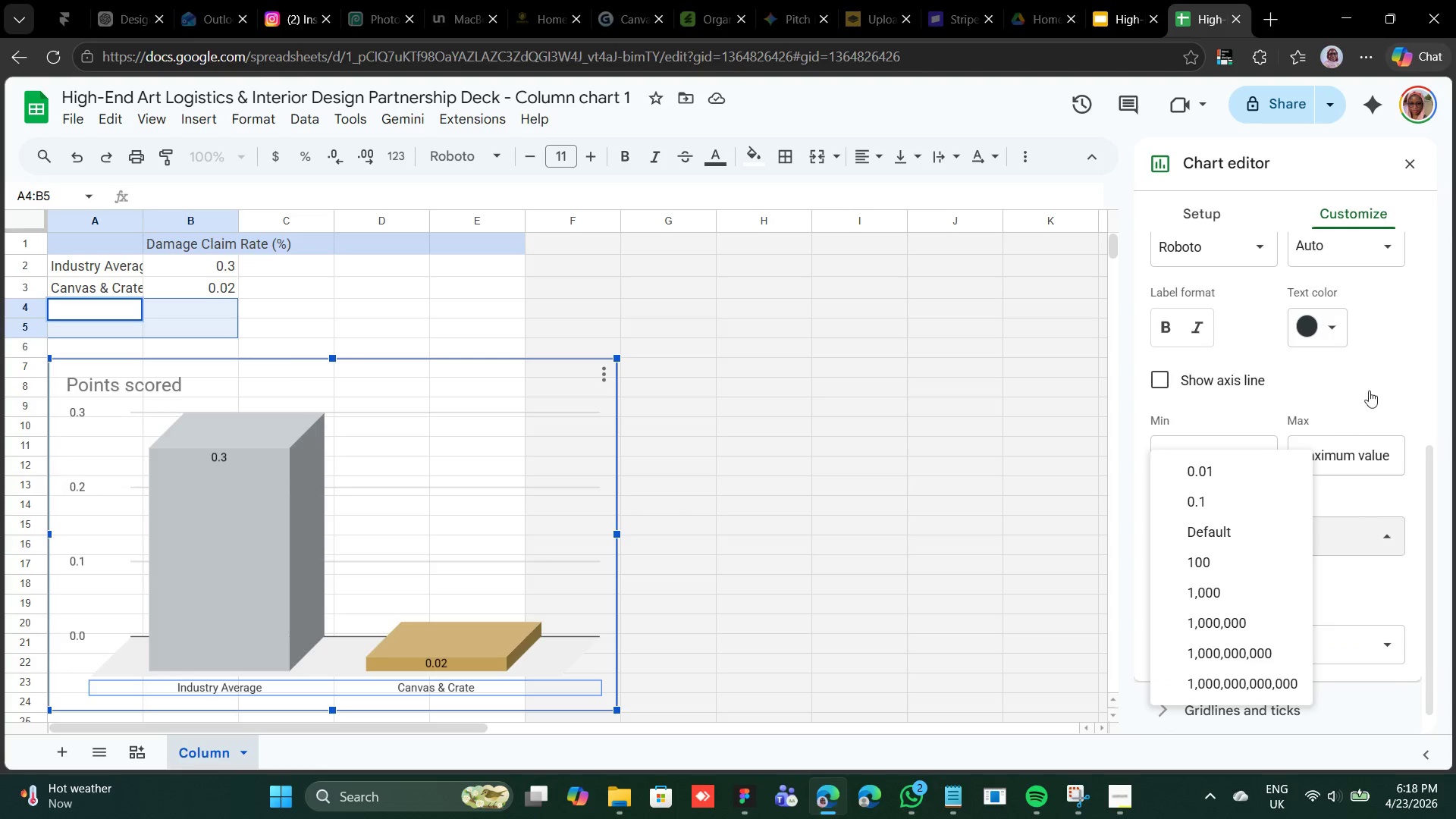 
left_click([1380, 374])
 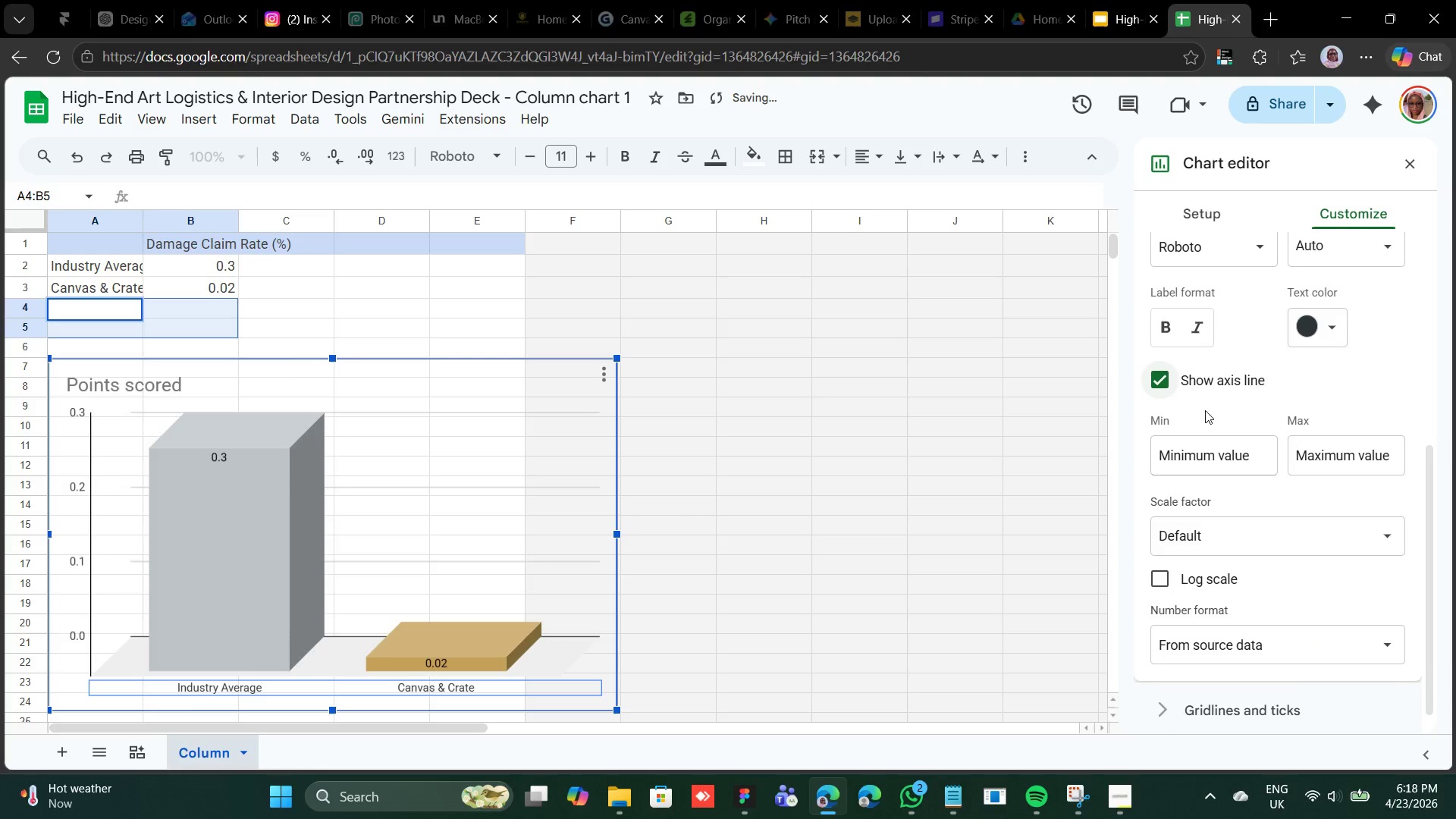 
scroll: coordinate [1205, 410], scroll_direction: up, amount: 2.0
 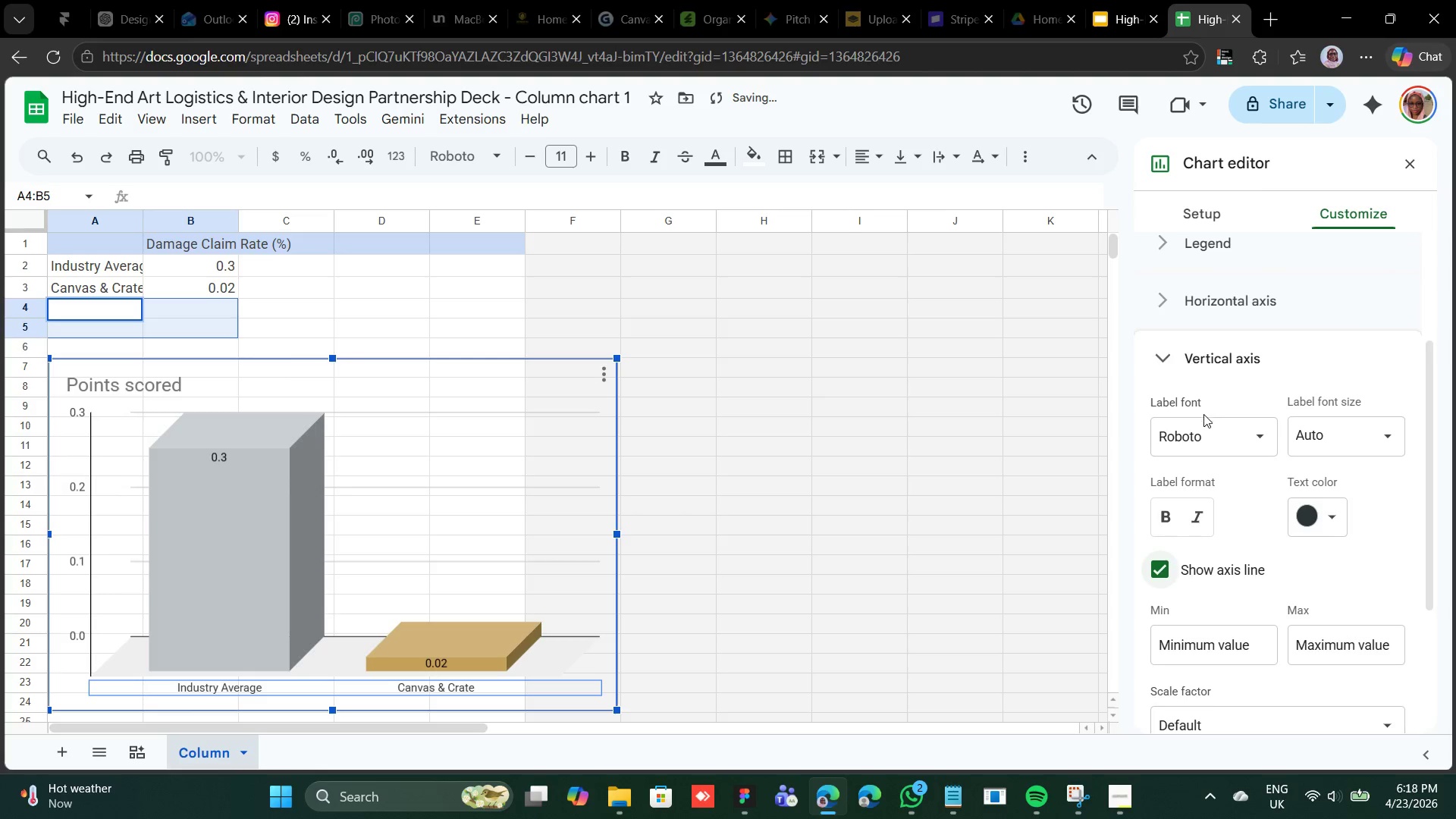 
mouse_move([1167, 516])
 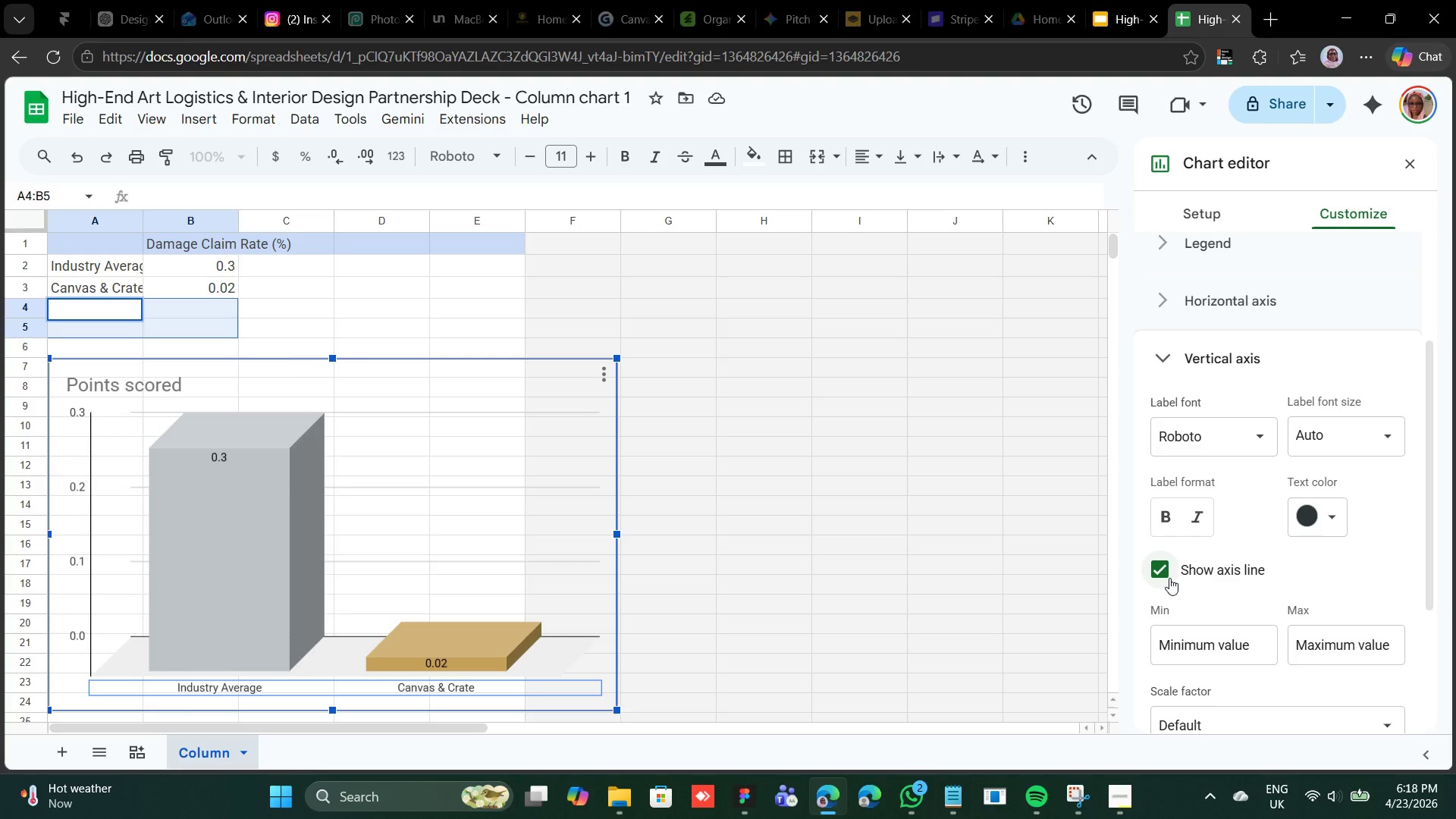 
wait(6.19)
 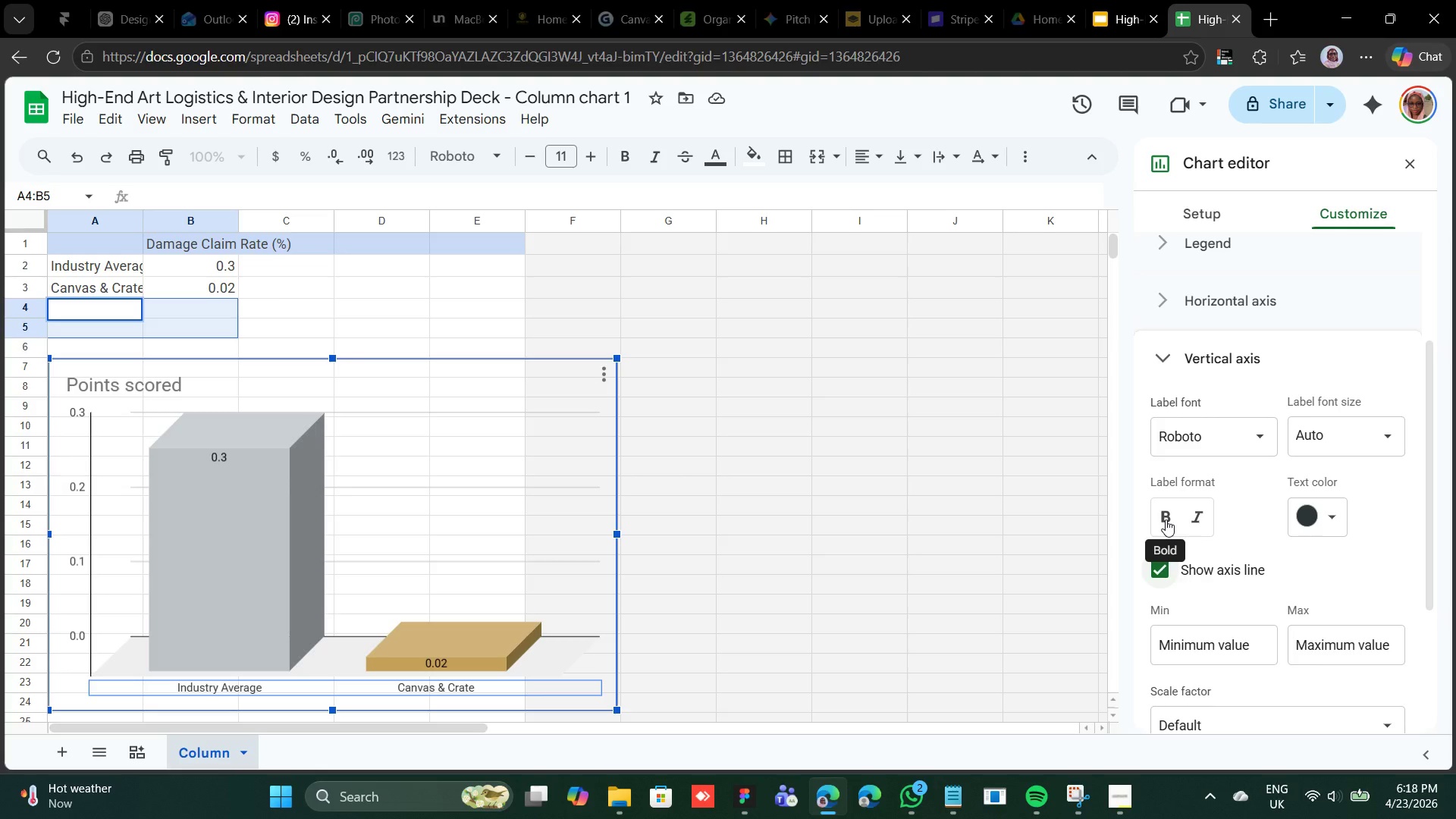 
left_click([568, 661])
 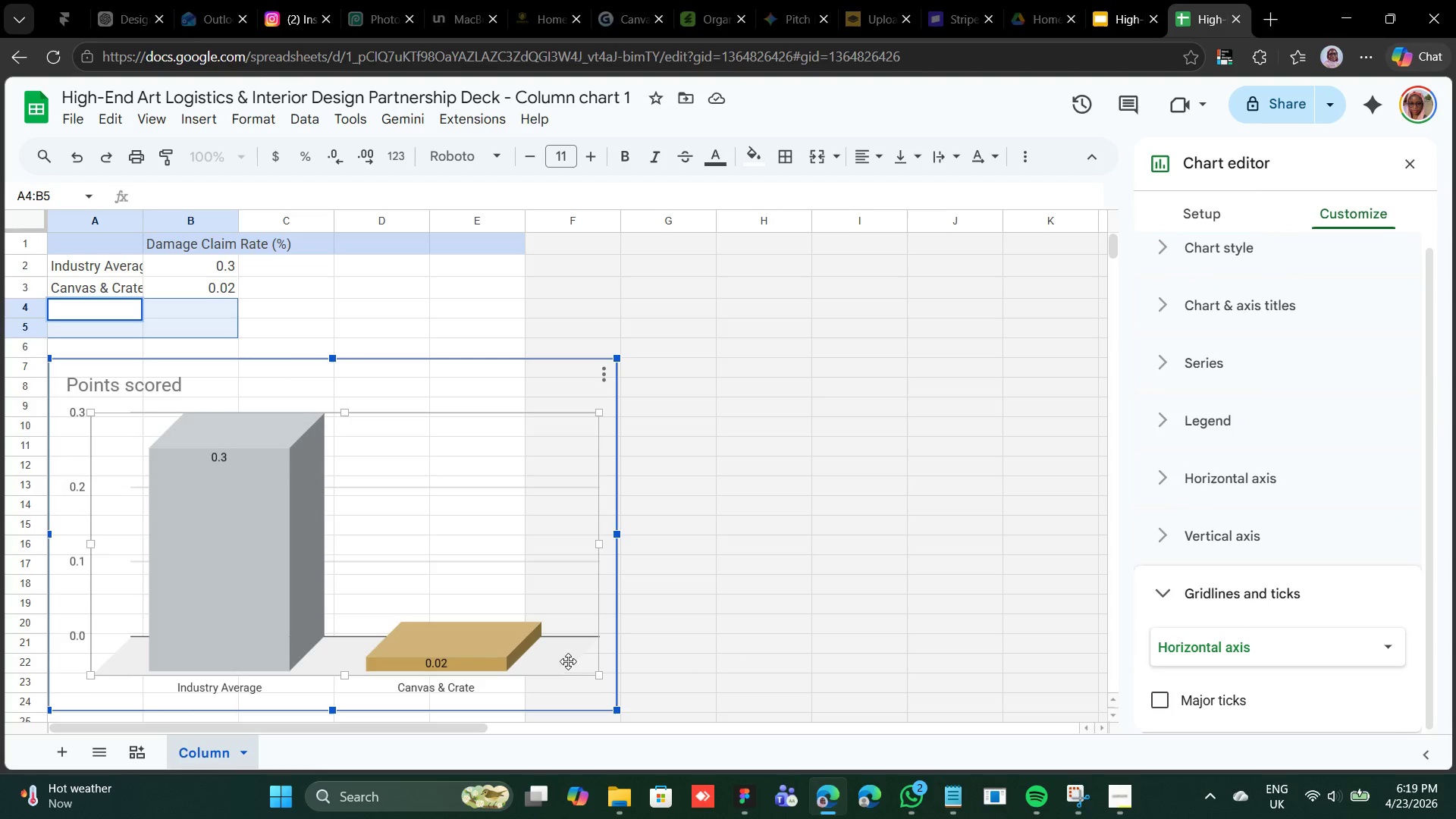 
left_click([549, 661])
 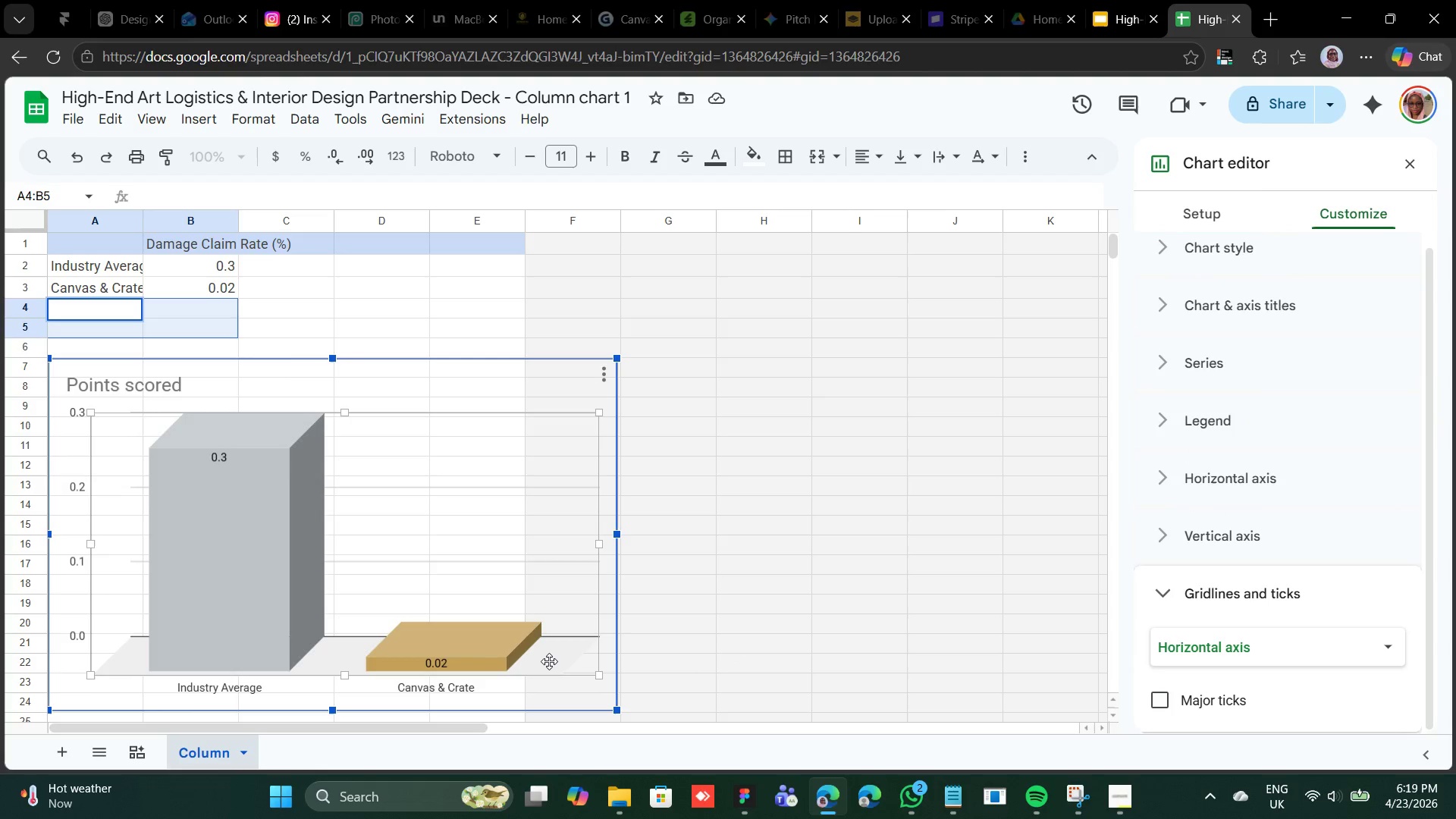 
double_click([549, 661])
 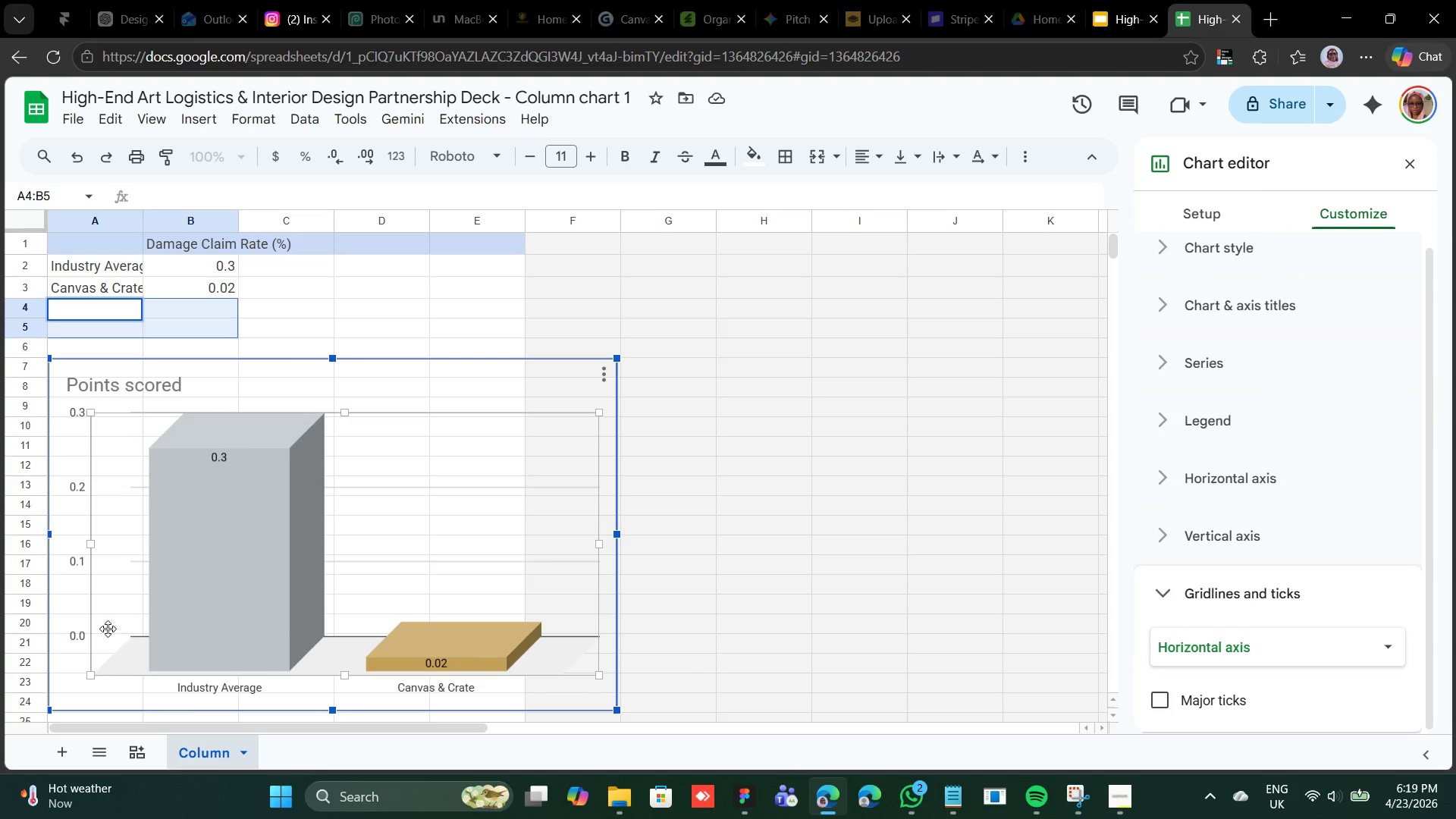 
left_click([125, 658])
 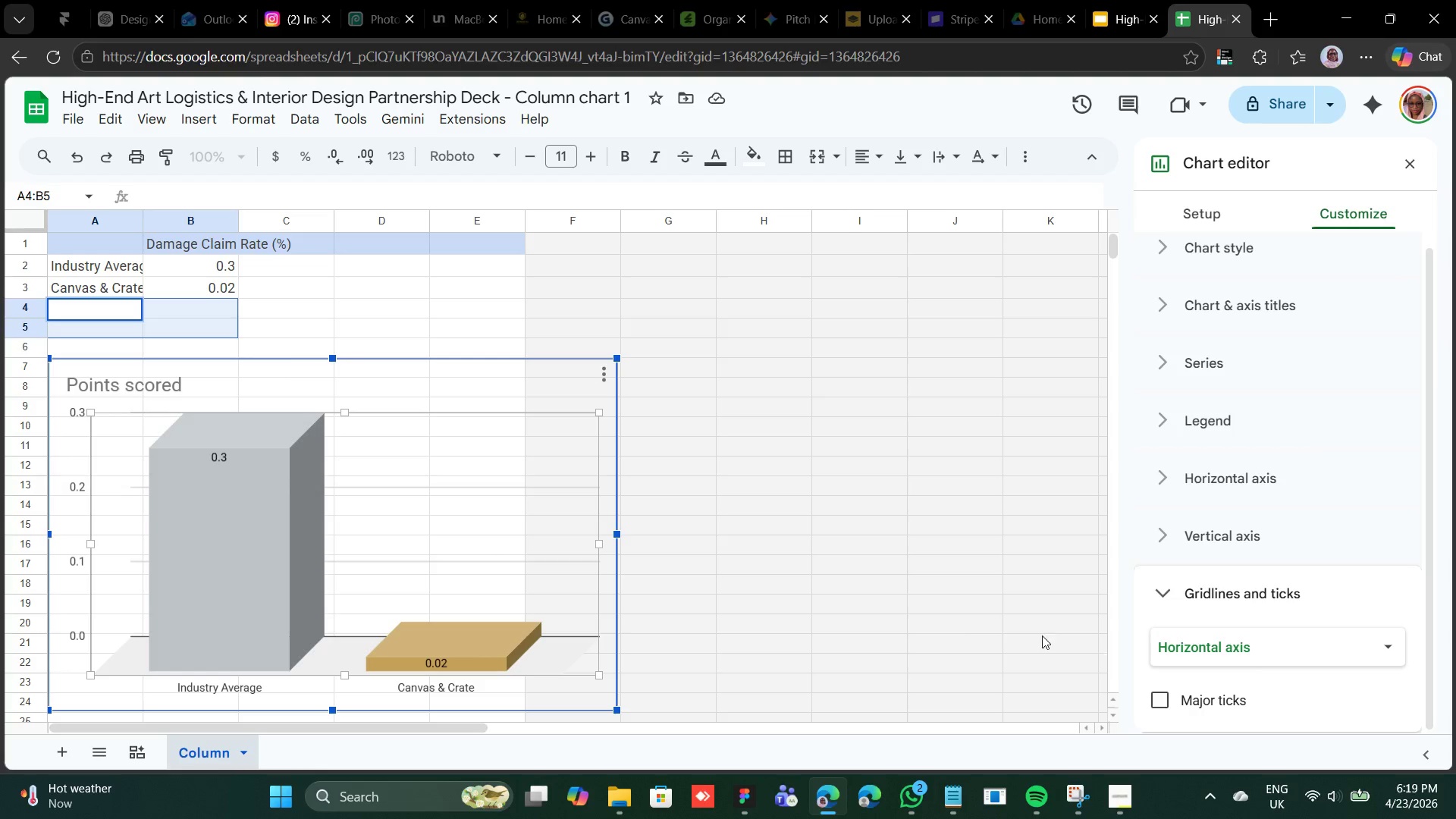 
wait(6.31)
 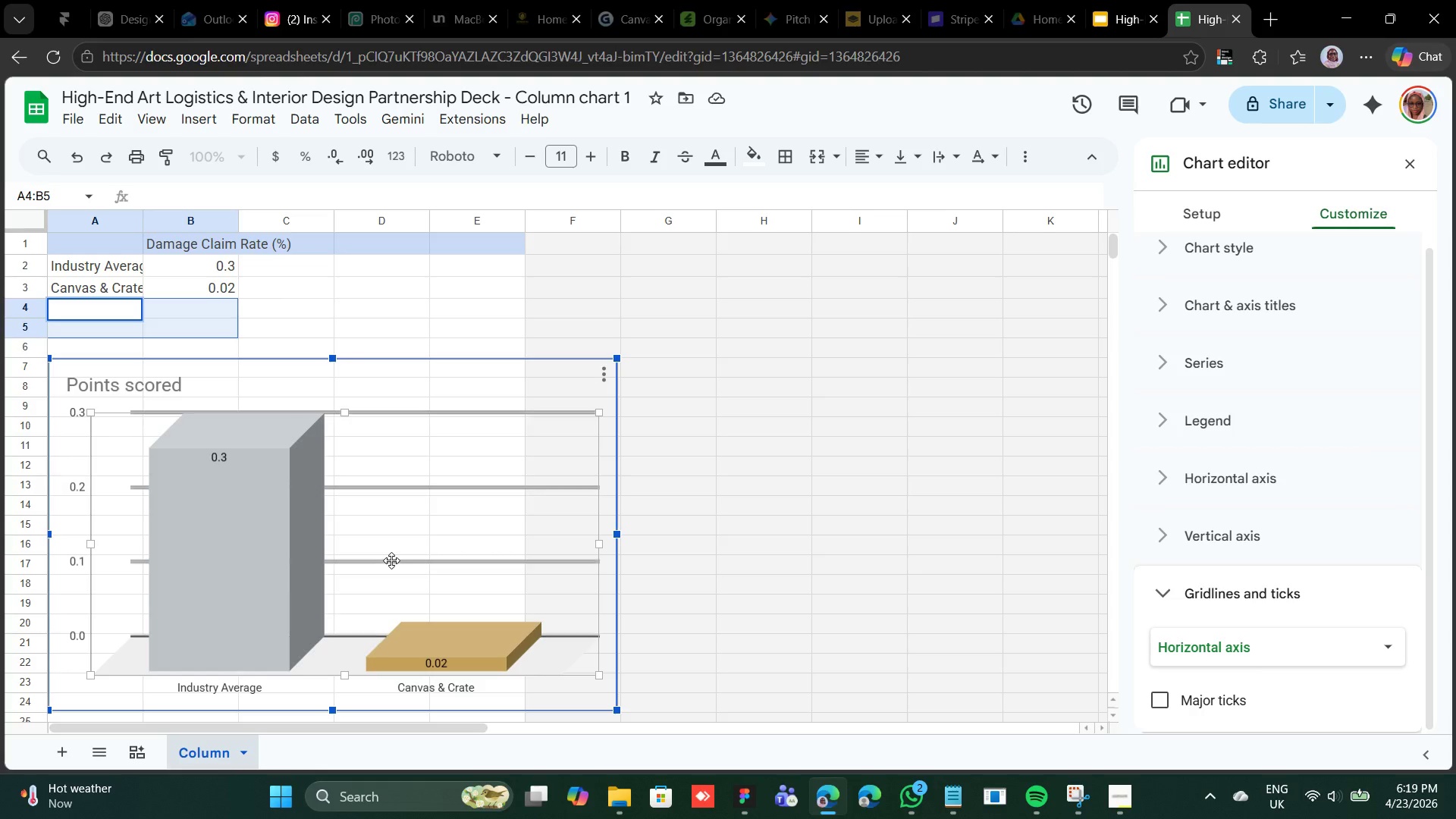 
left_click([500, 564])
 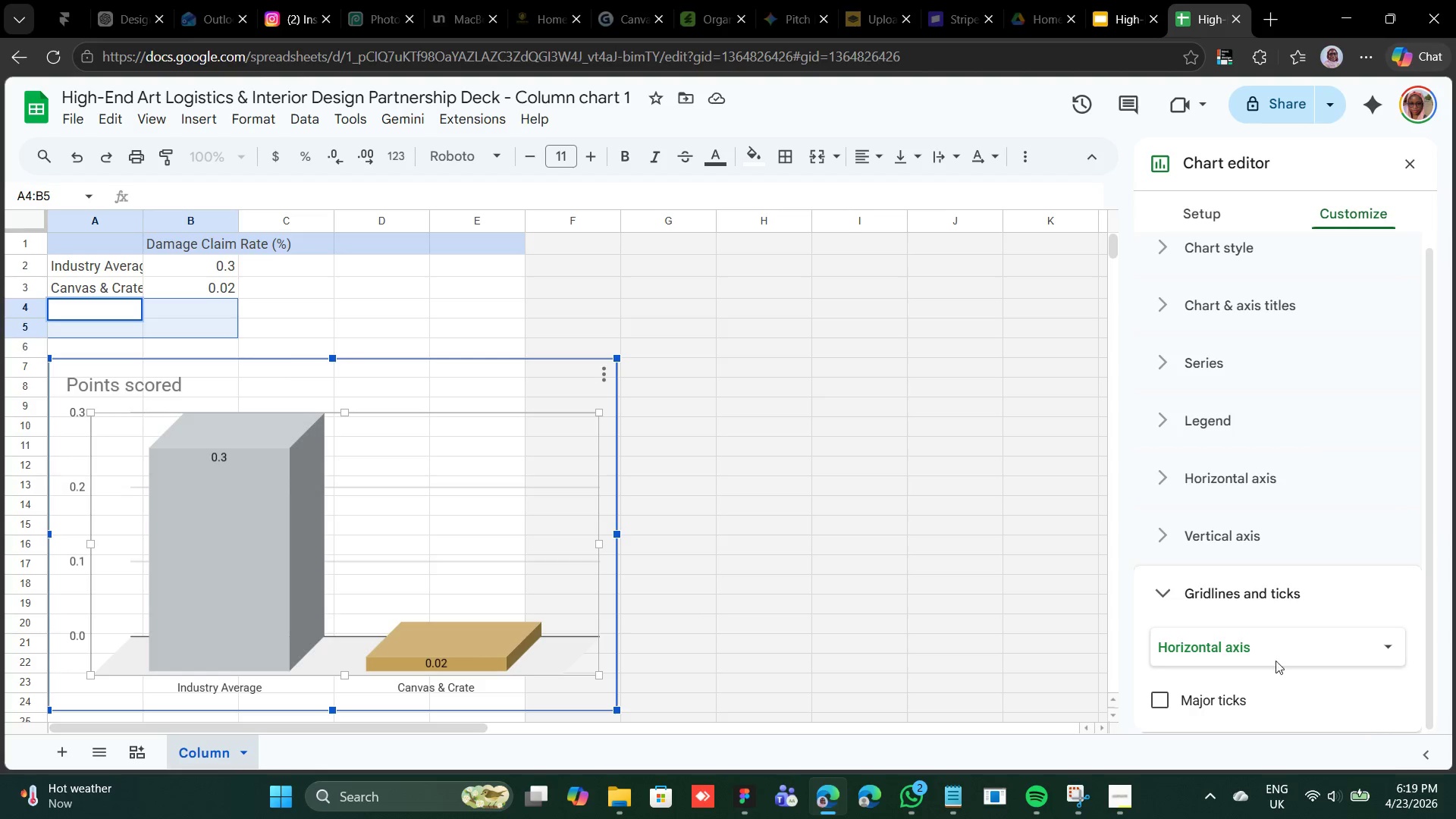 
scroll: coordinate [1266, 631], scroll_direction: down, amount: 4.0
 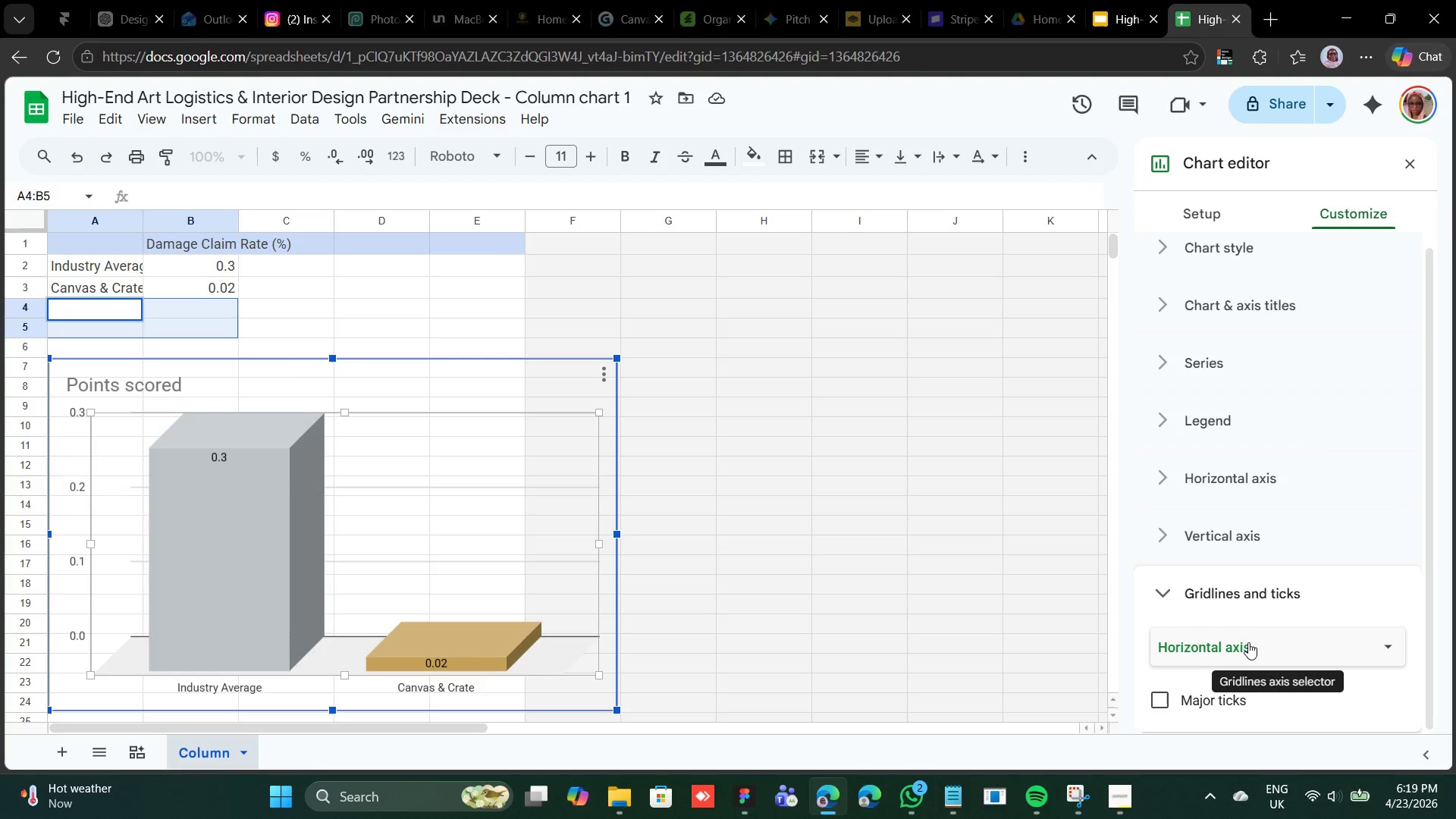 
scroll: coordinate [1248, 642], scroll_direction: up, amount: 2.0
 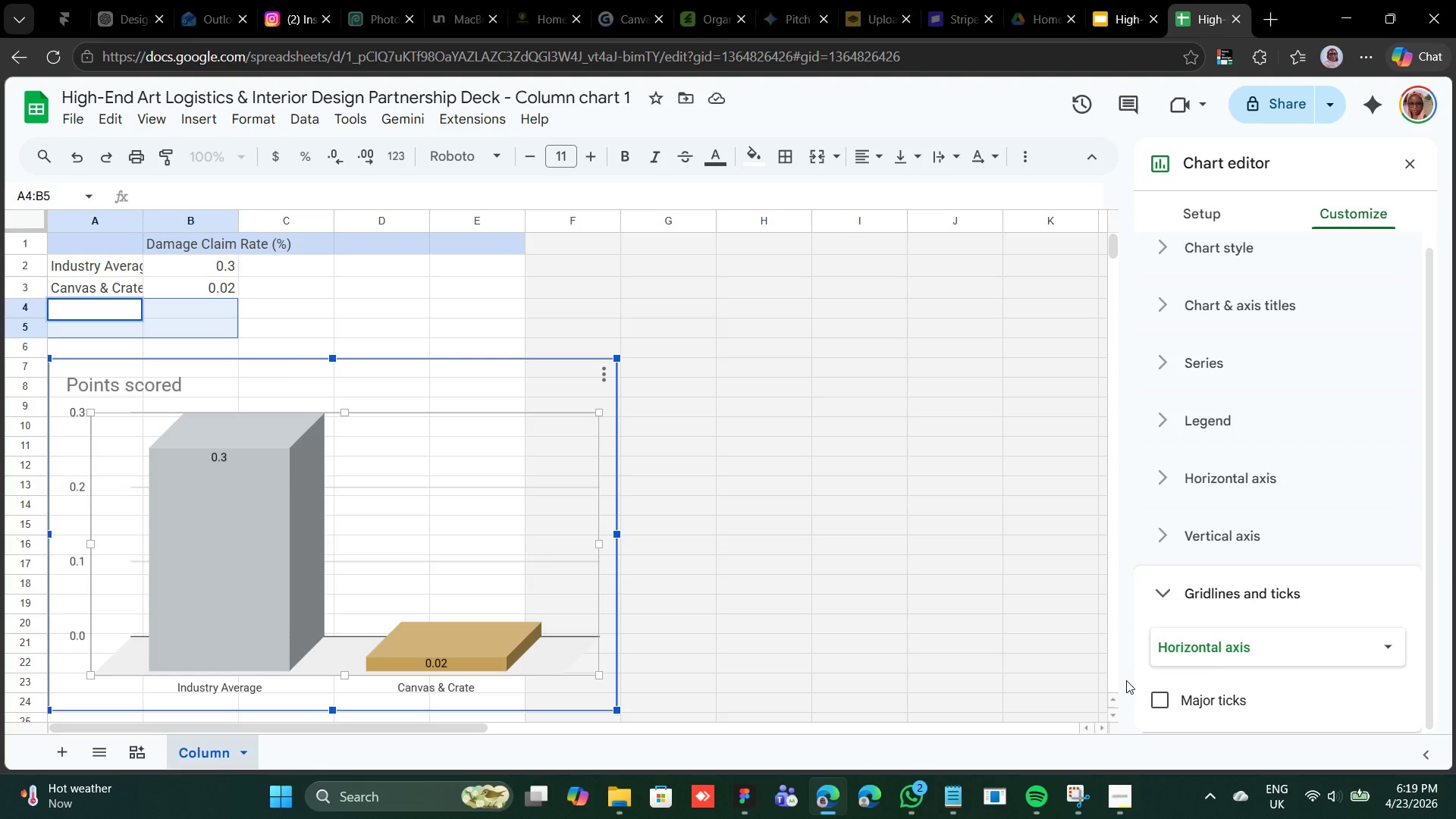 
wait(13.16)
 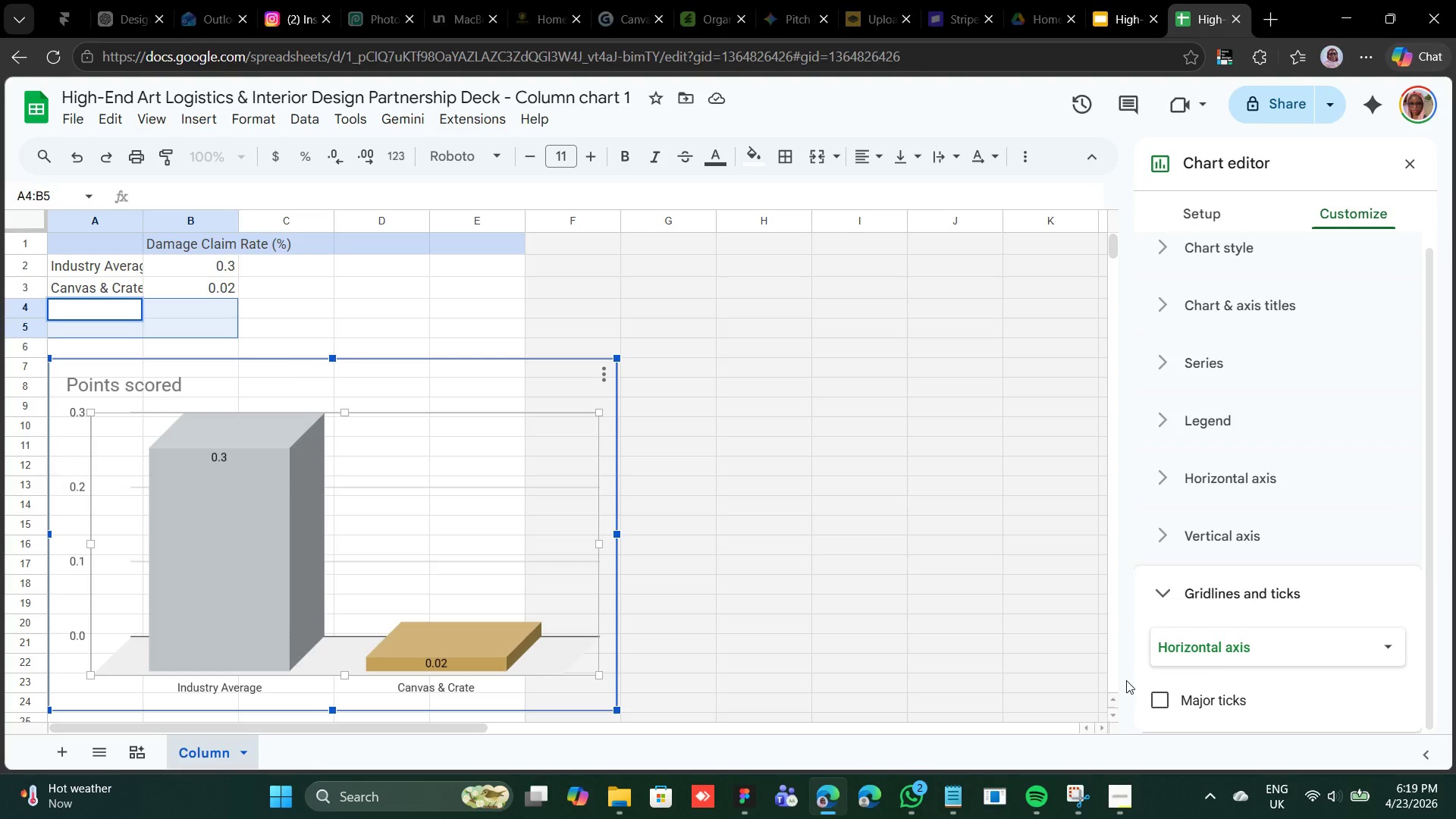 
scroll: coordinate [1205, 463], scroll_direction: up, amount: 4.0
 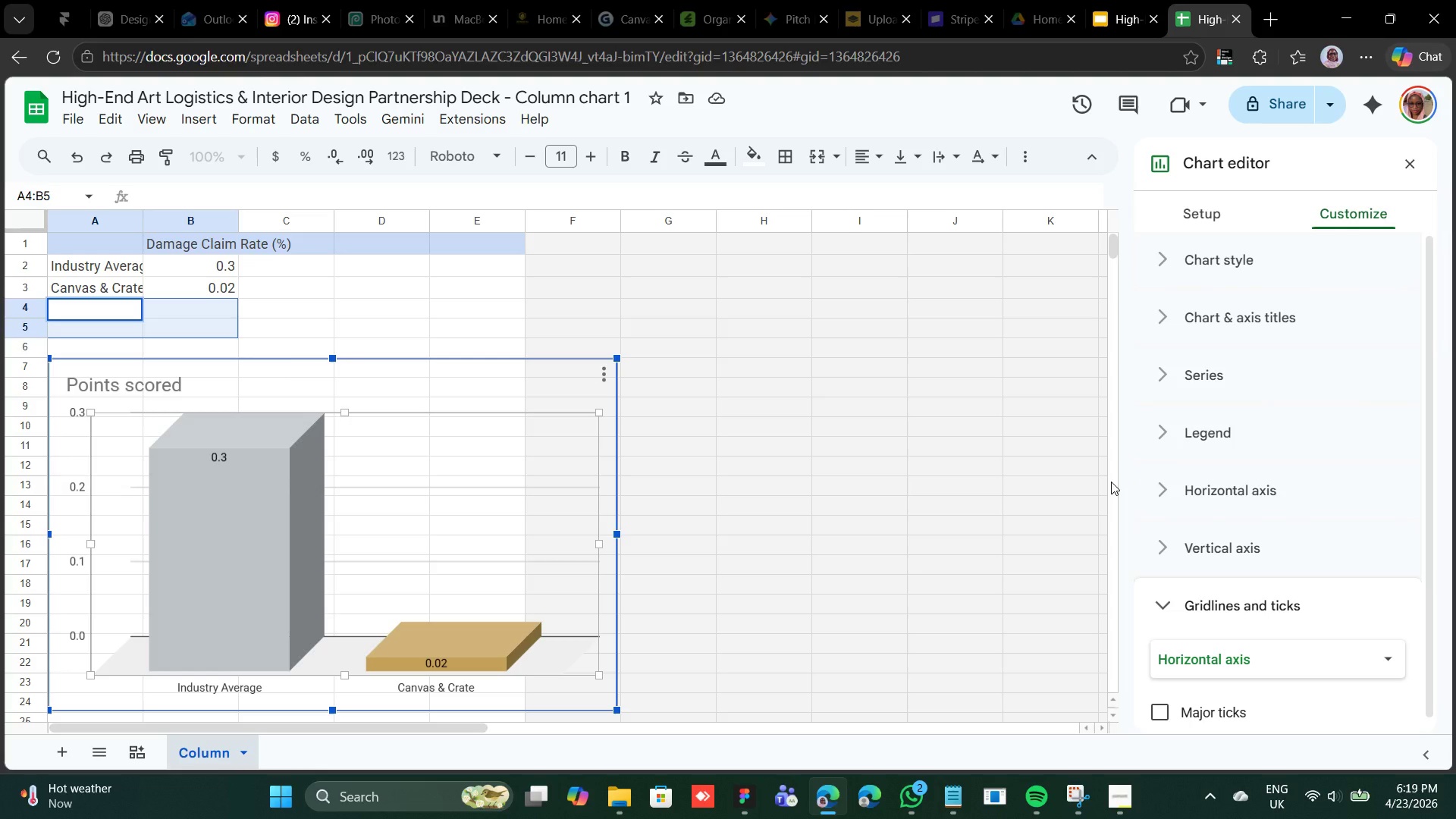 
wait(11.12)
 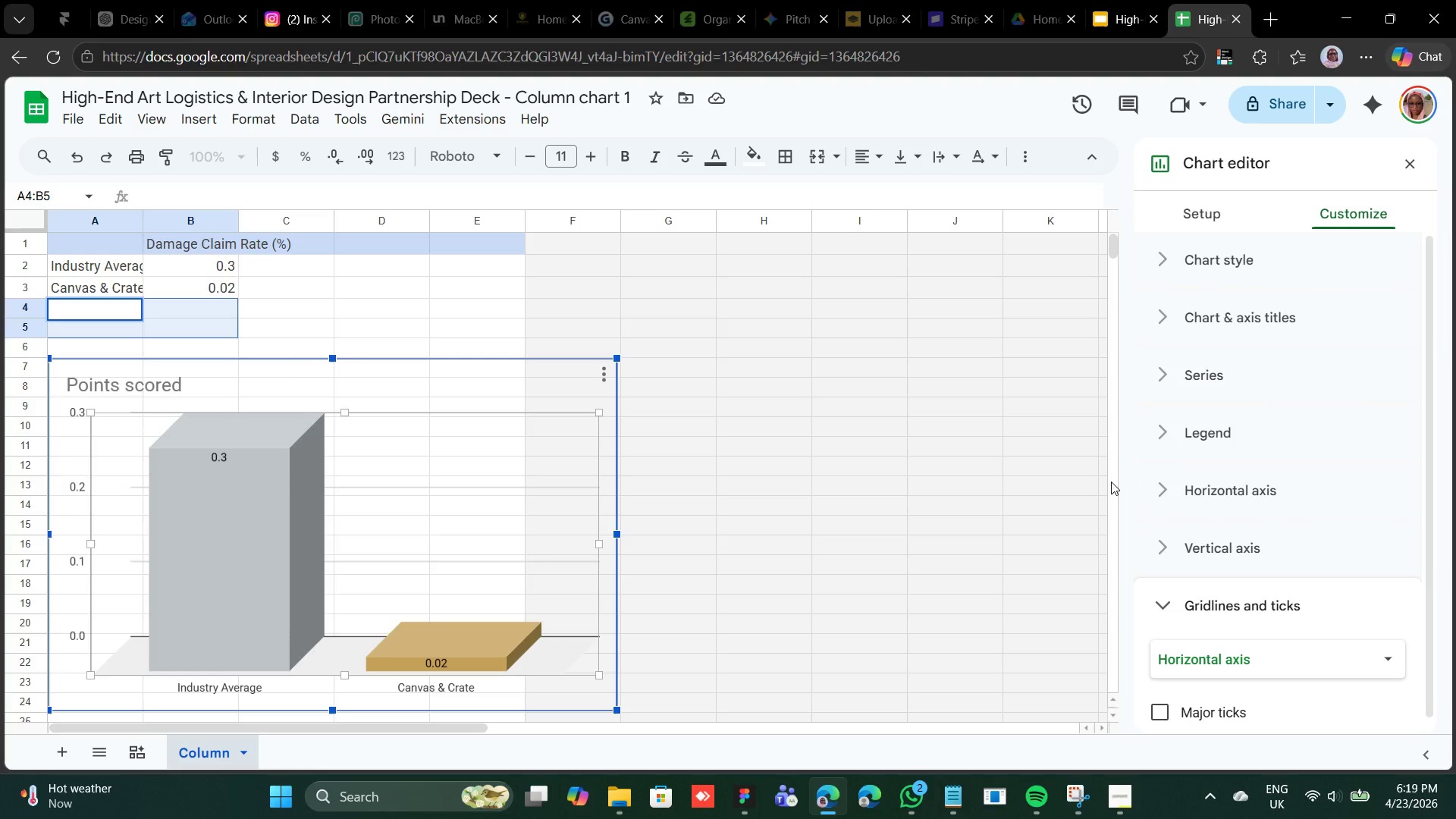 
left_click([1172, 601])
 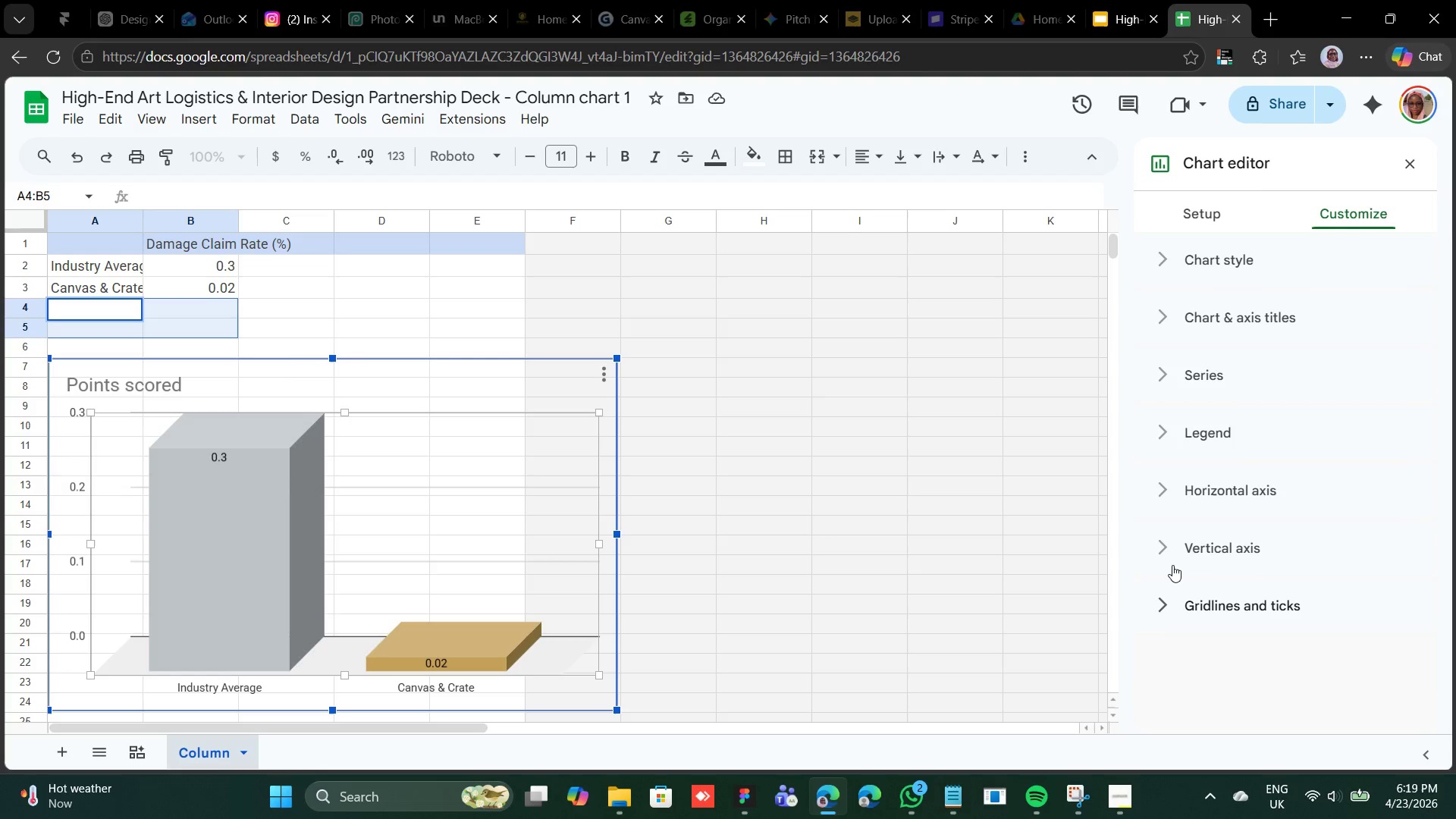 
left_click([1172, 562])
 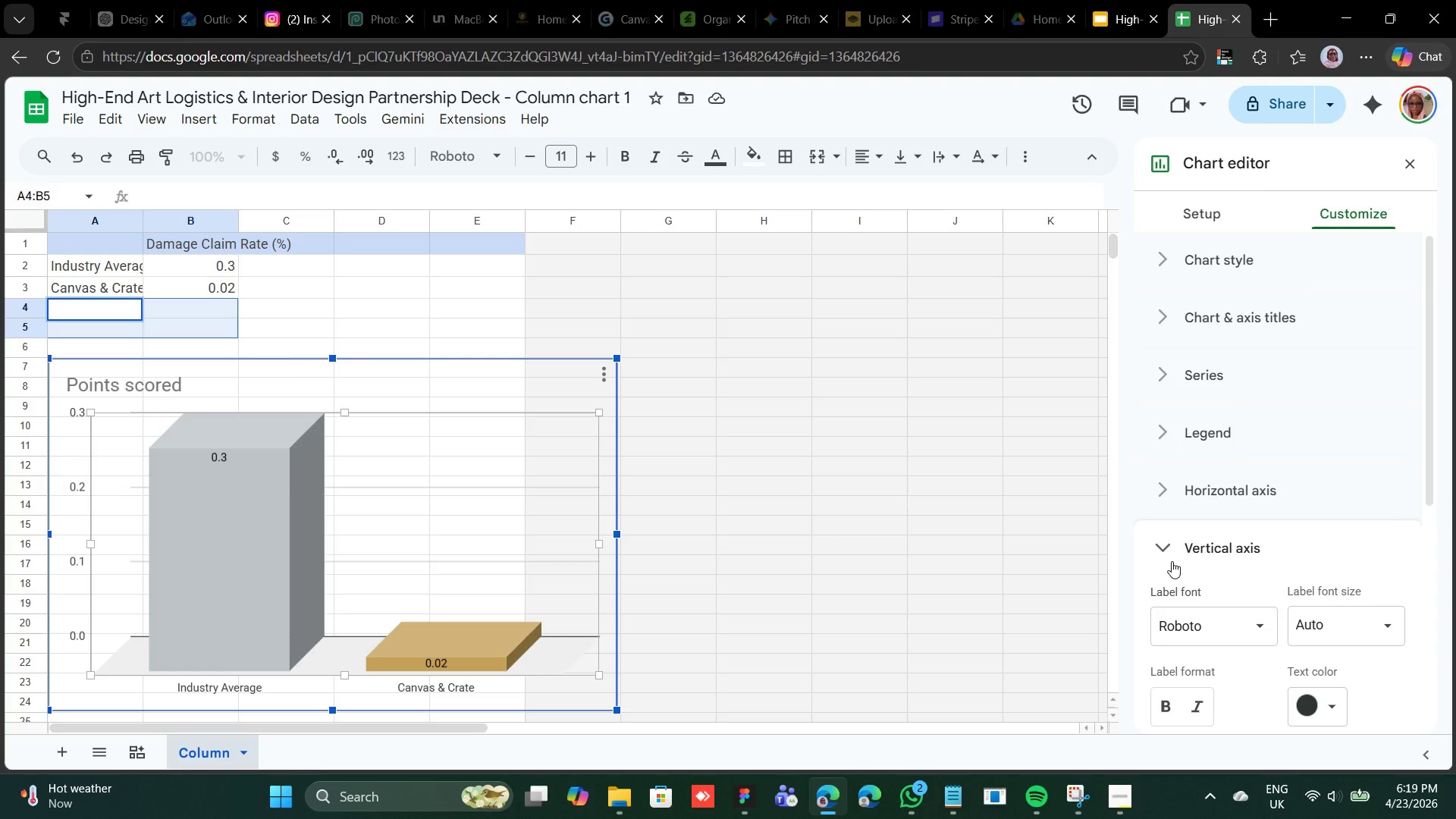 
scroll: coordinate [1255, 613], scroll_direction: down, amount: 3.0
 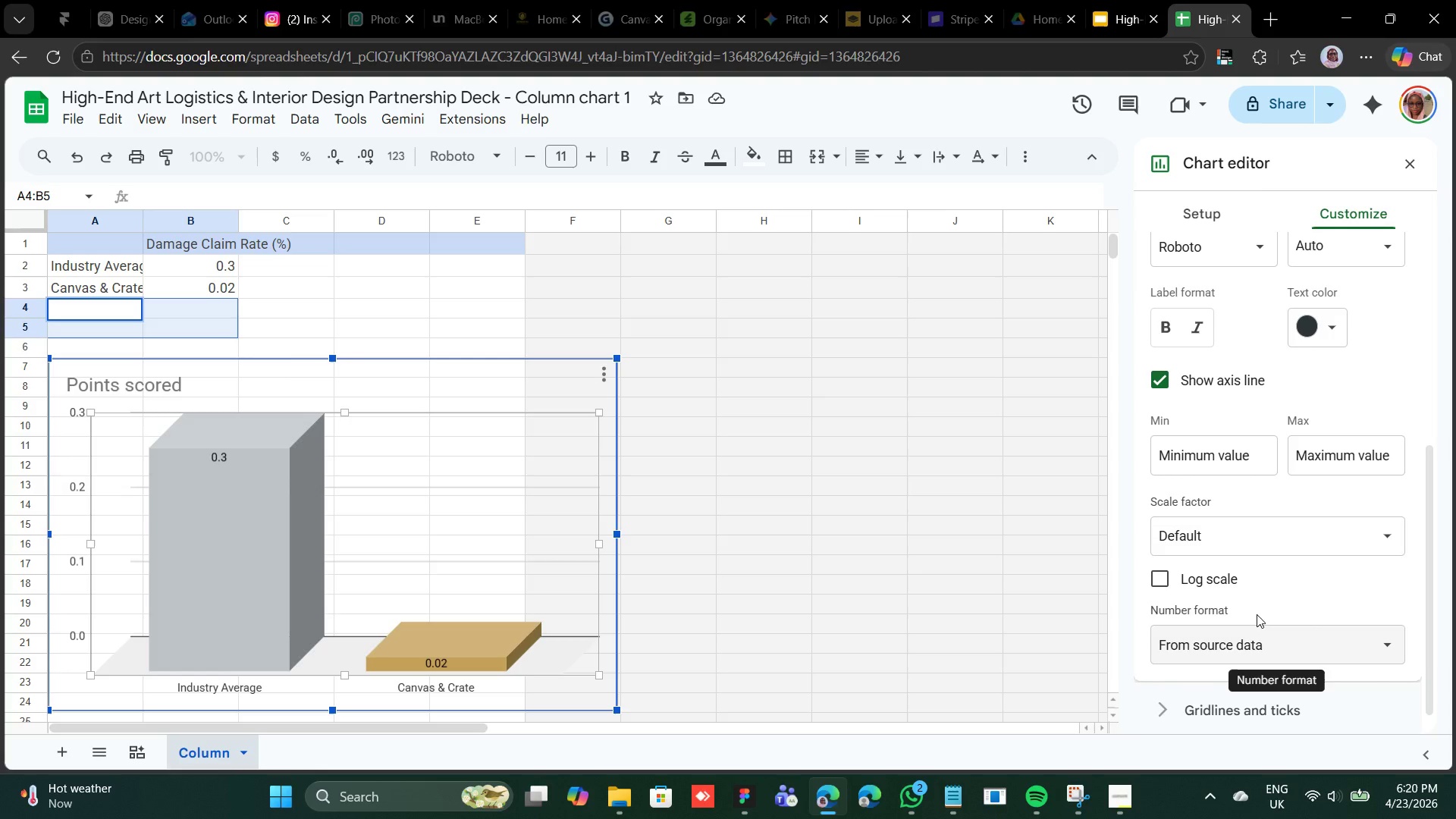 
wait(58.7)
 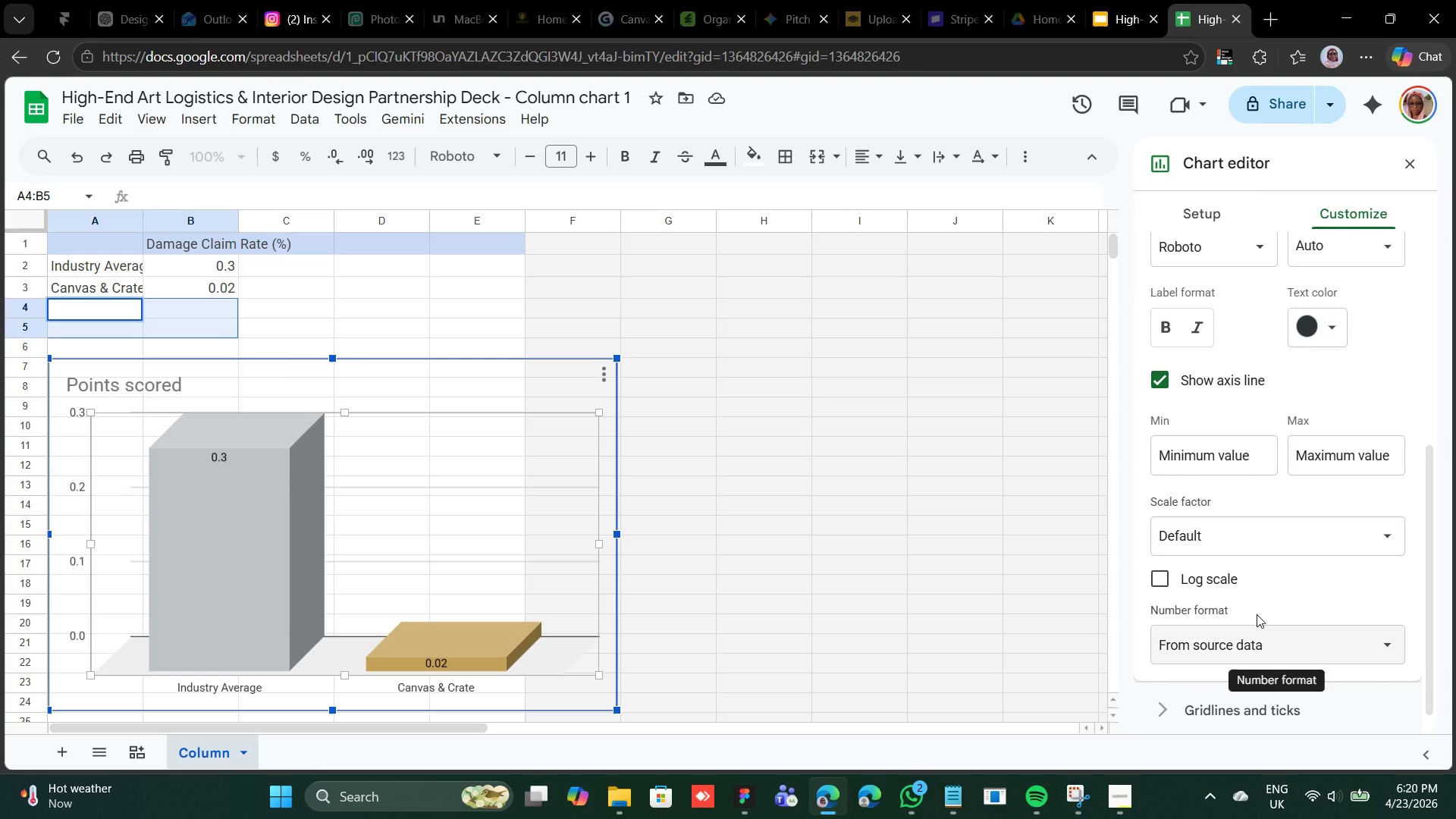 
mouse_move([1188, 549])
 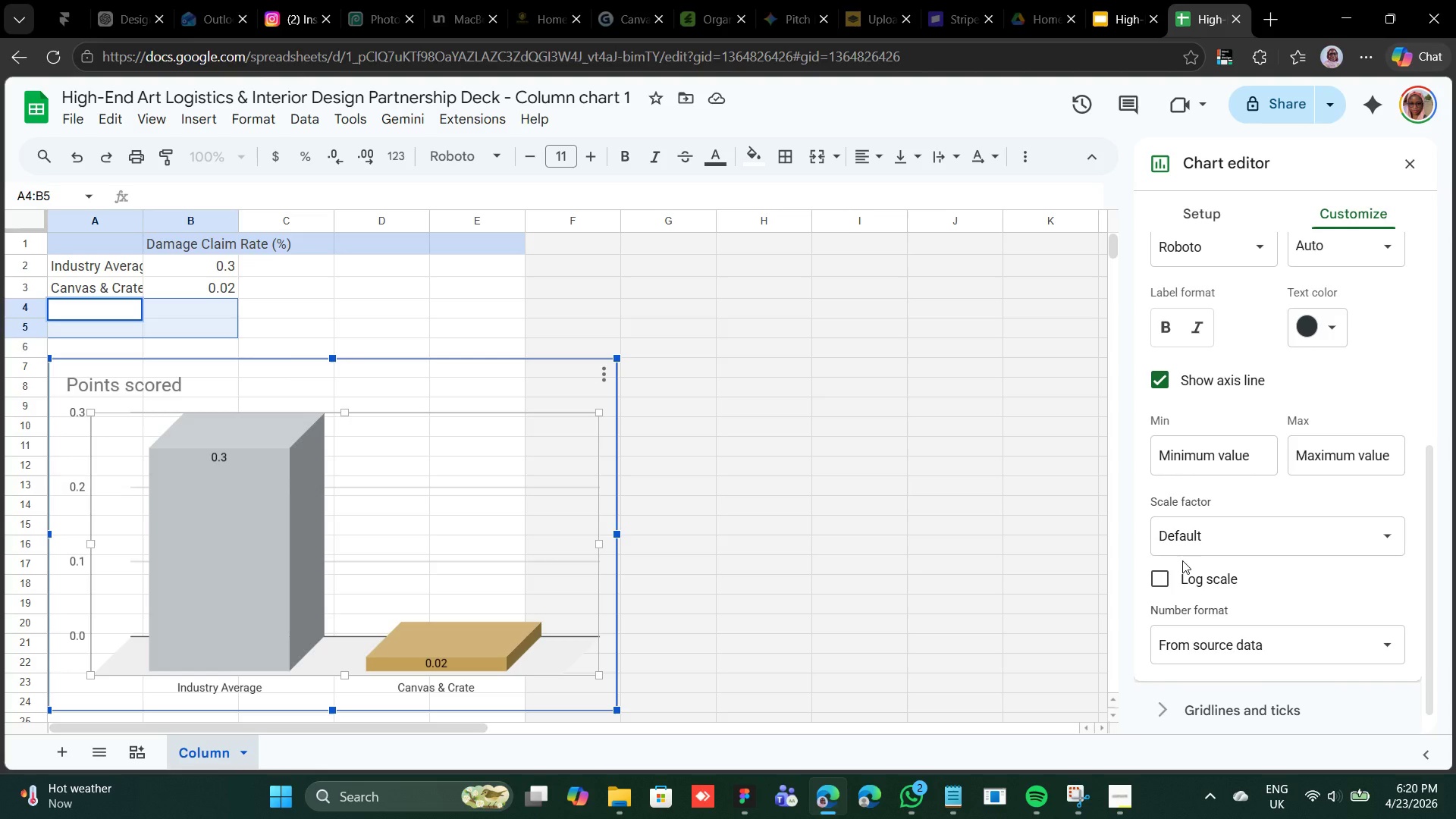 
wait(9.33)
 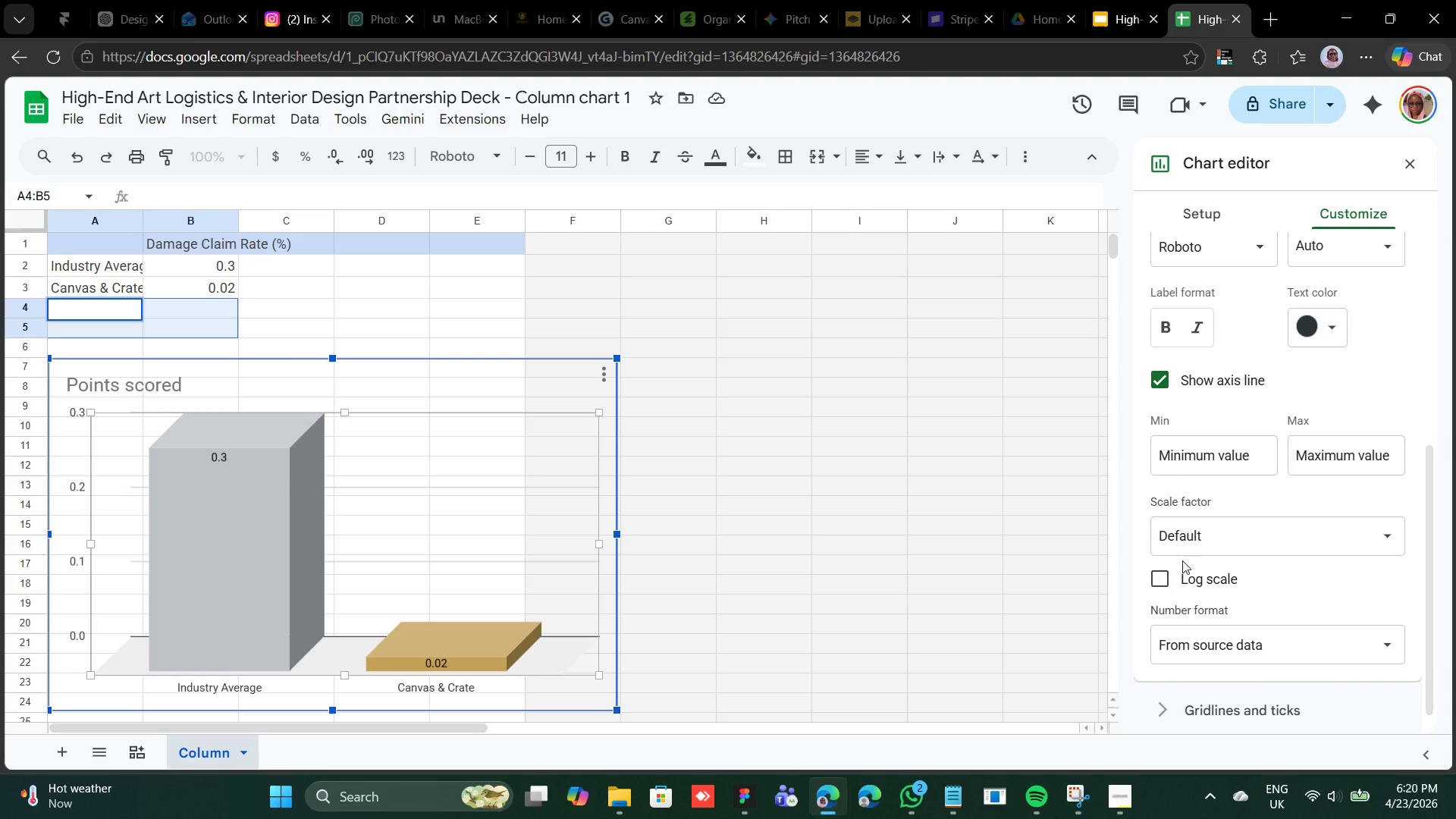 
left_click([1164, 576])
 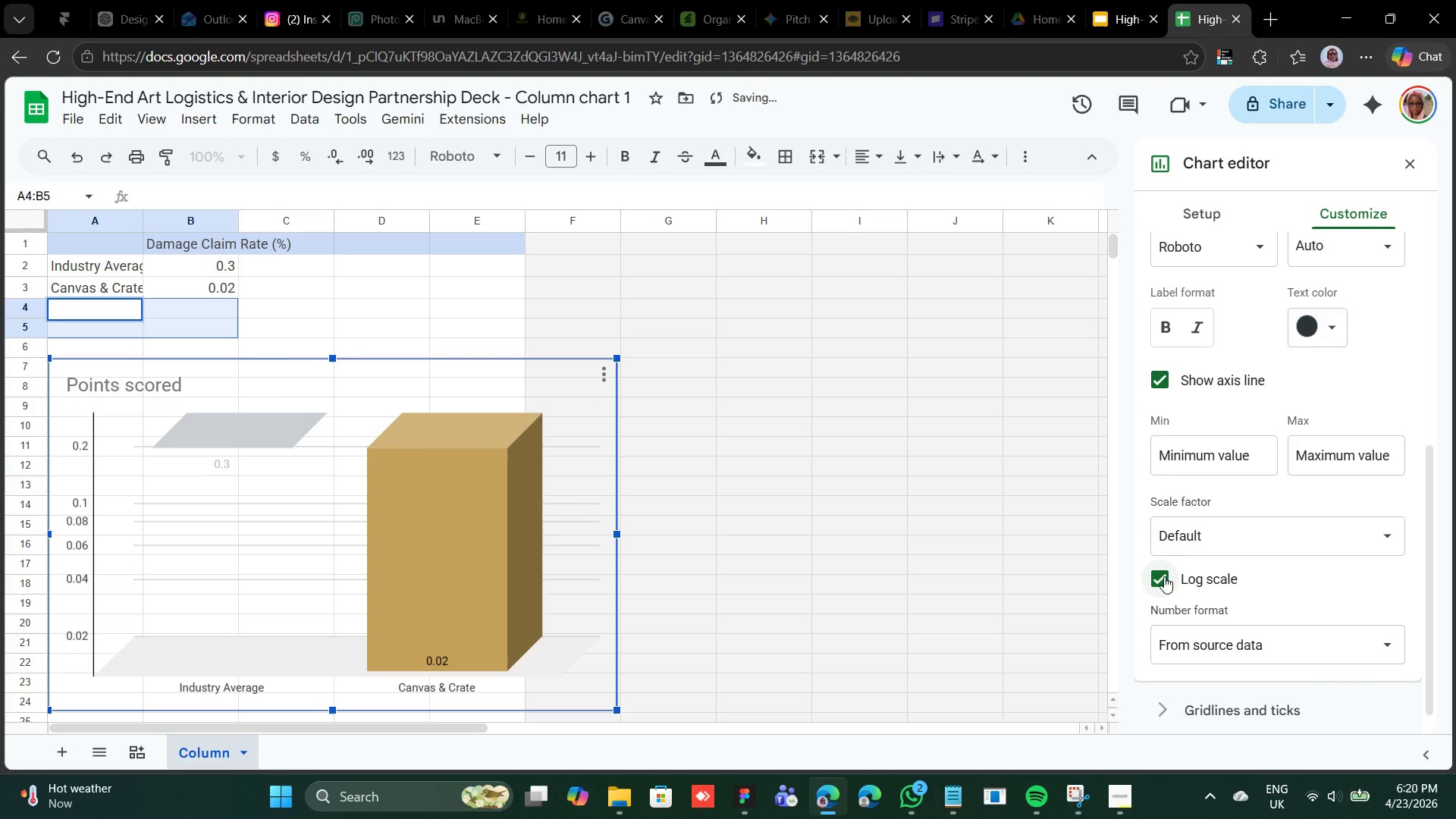 
left_click([1164, 576])
 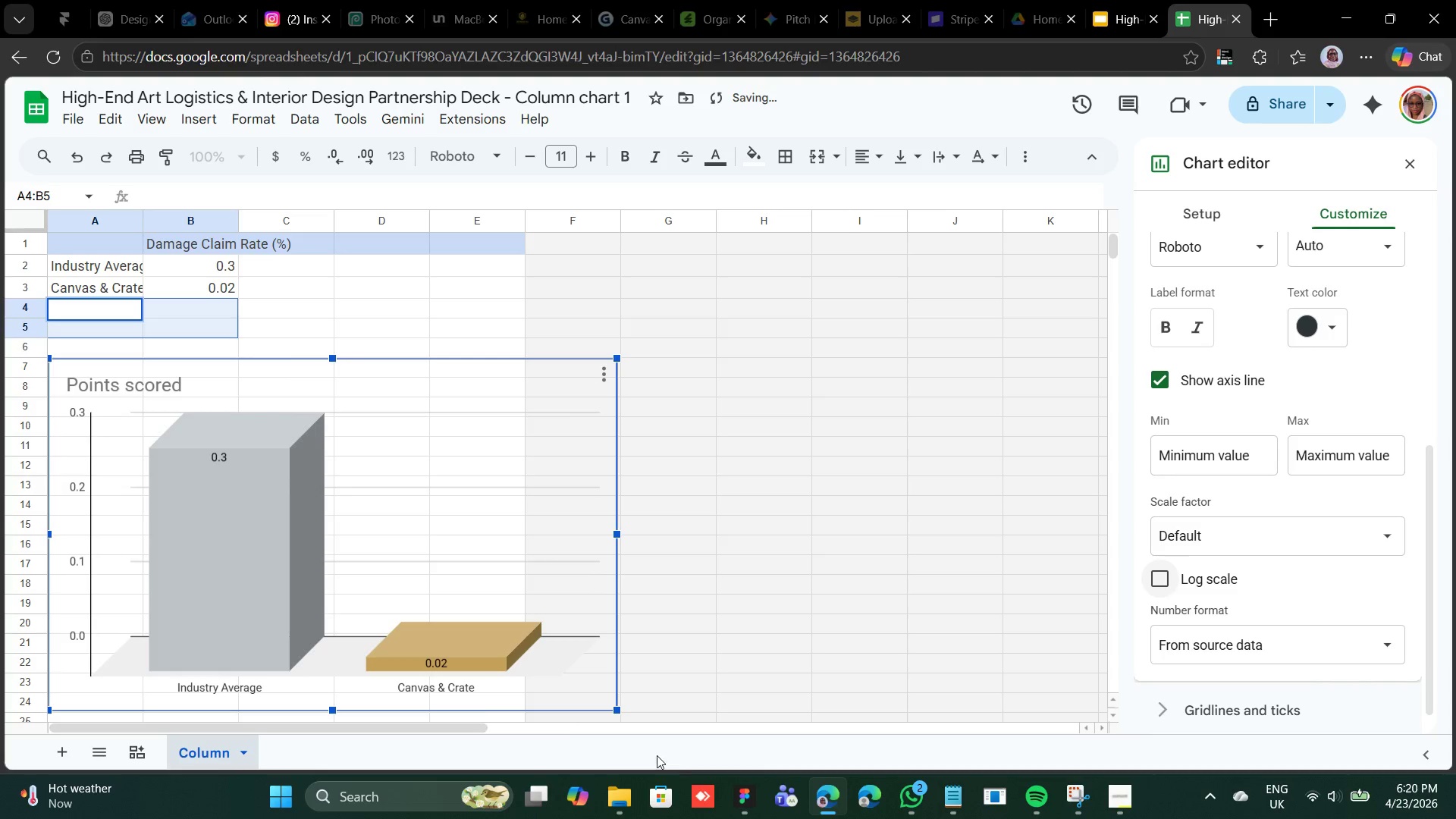 
left_click([537, 662])
 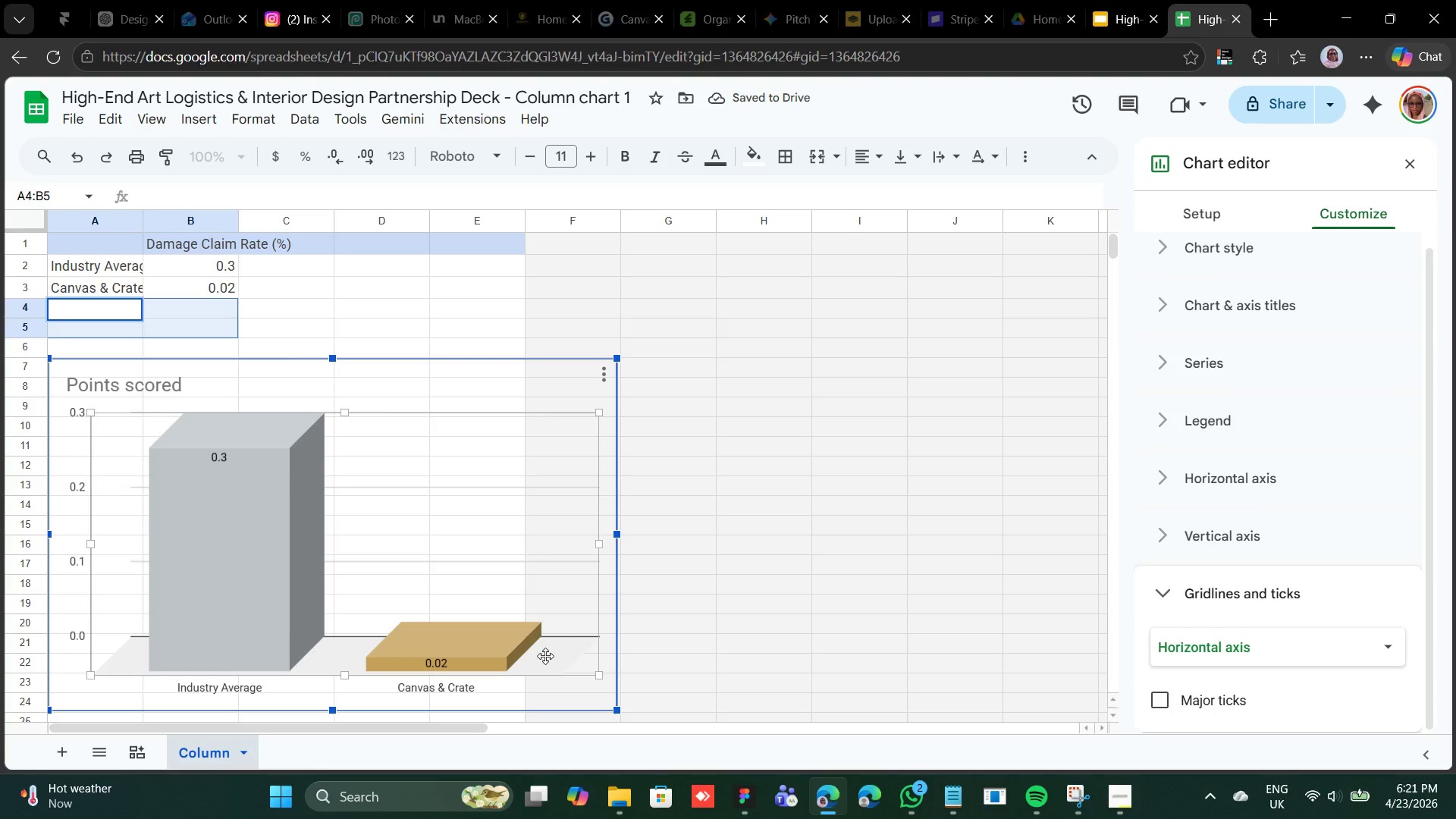 
double_click([545, 656])
 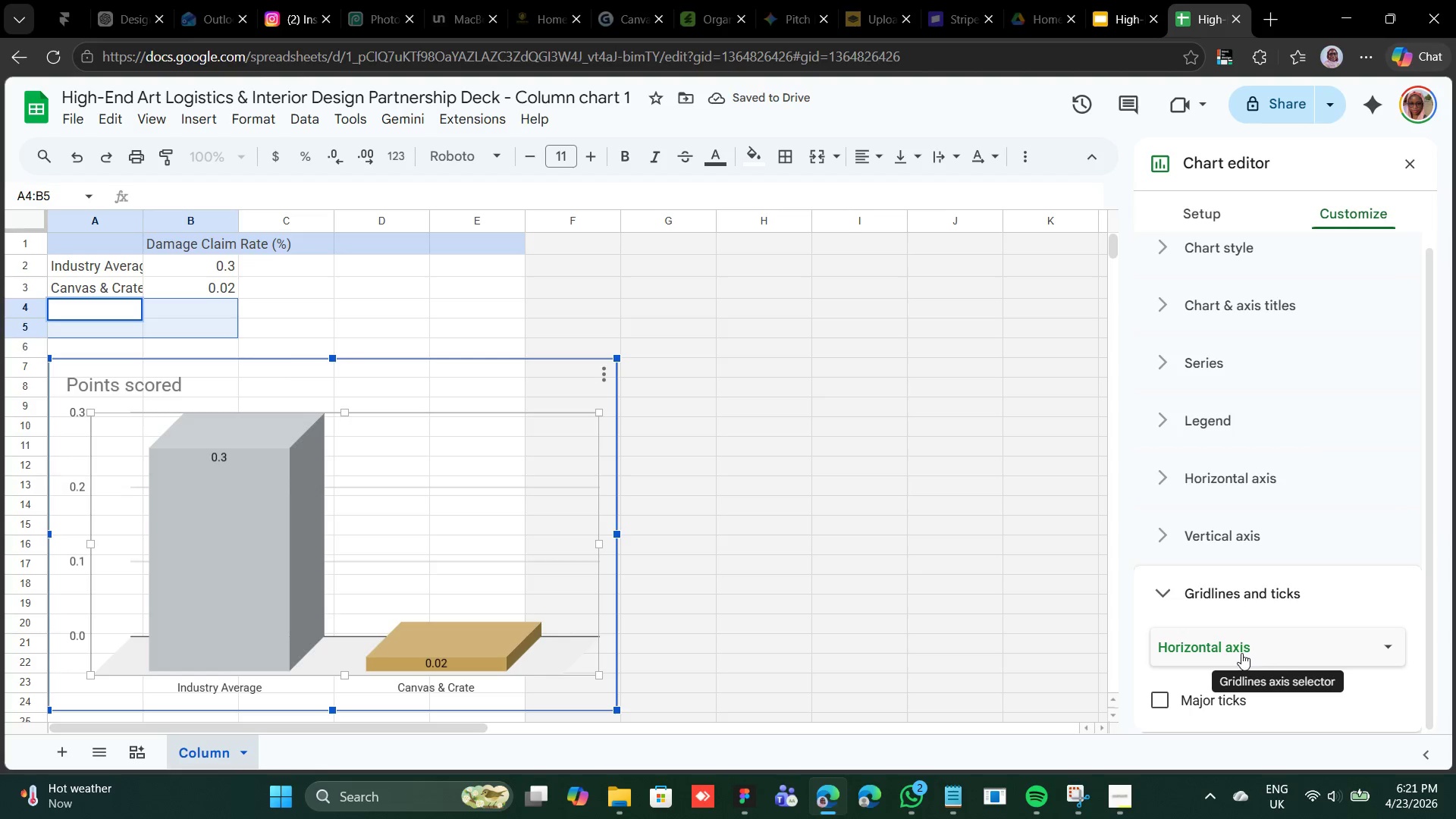 
left_click([1240, 653])
 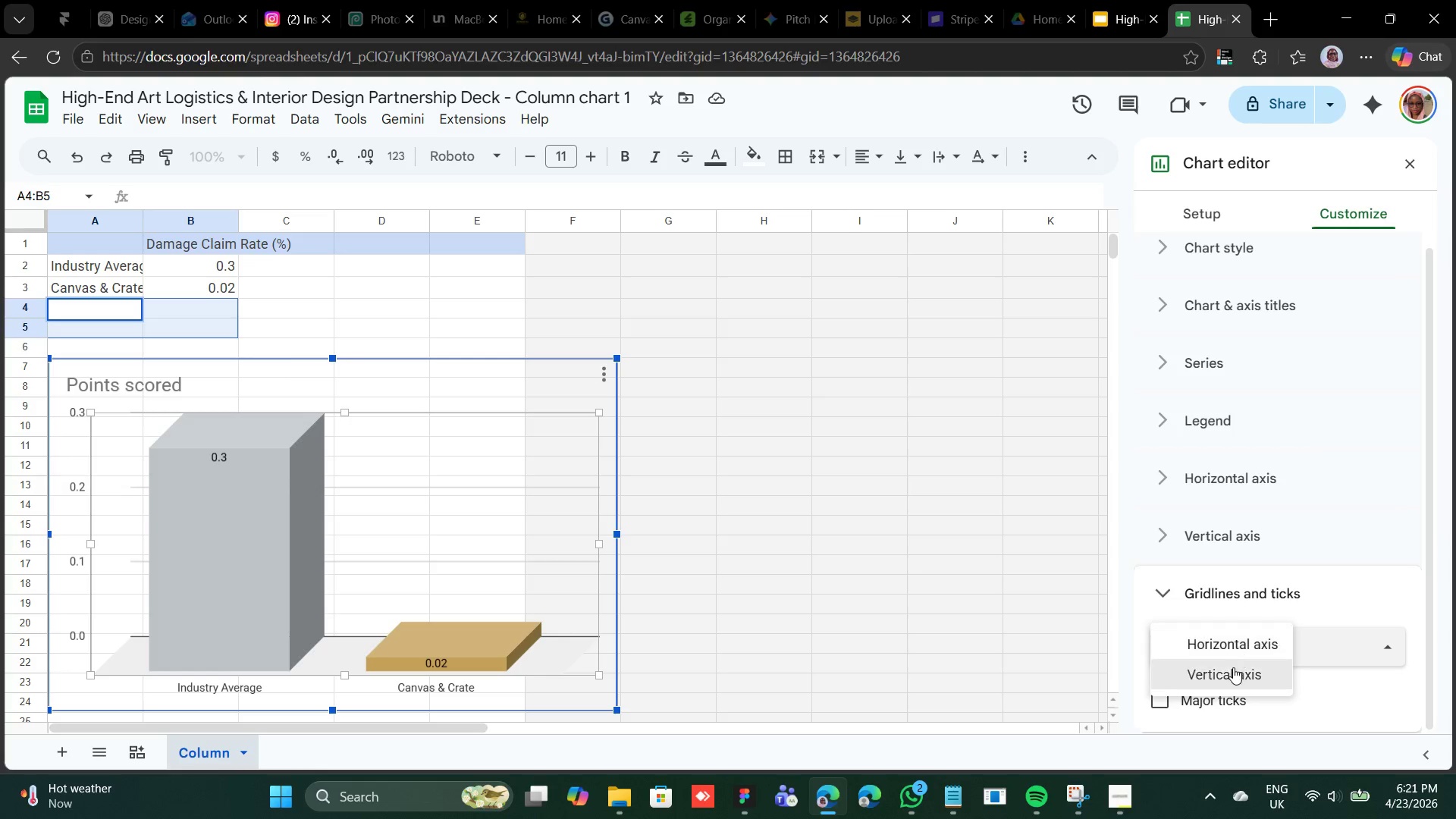 
left_click([1233, 667])
 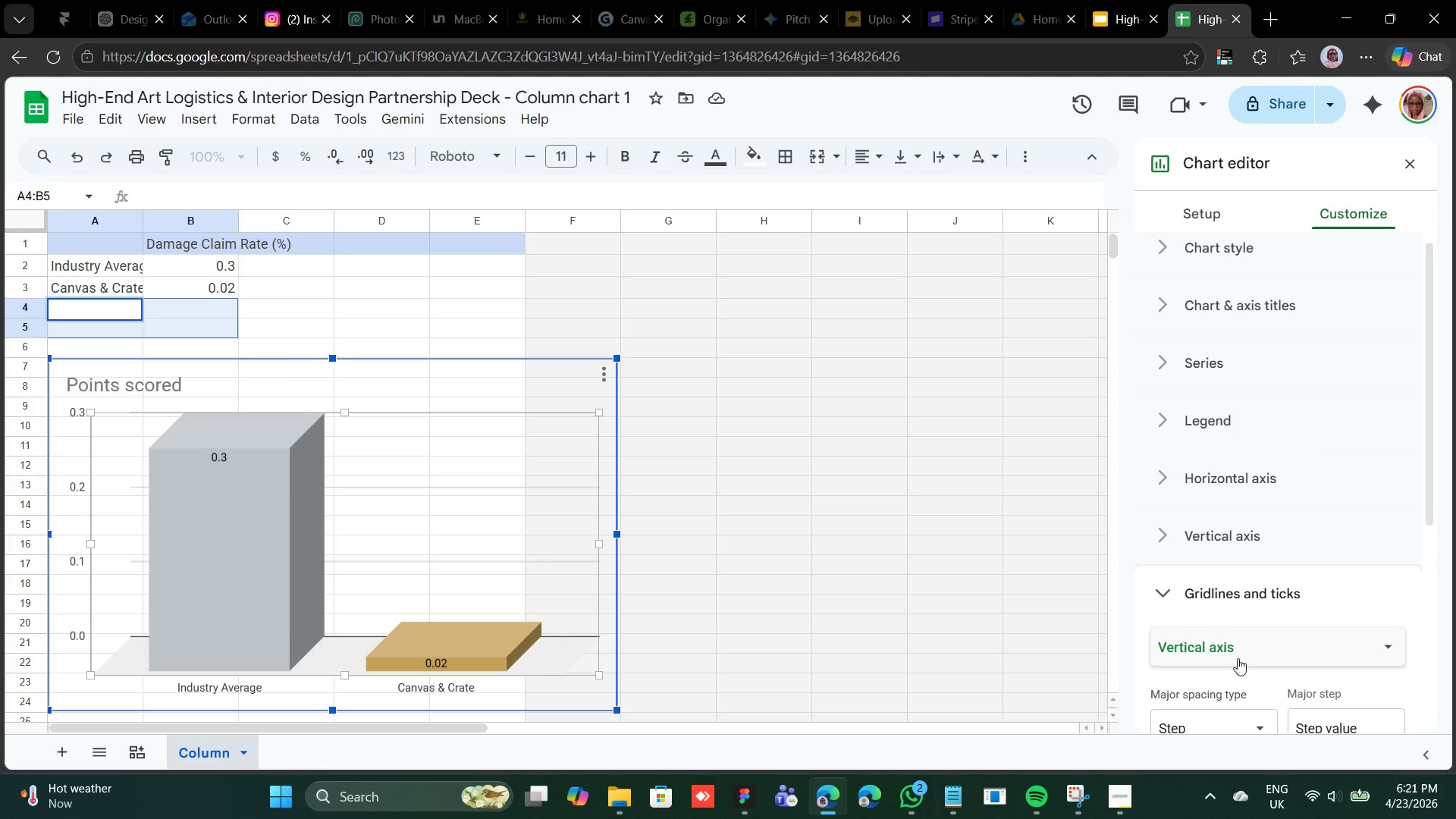 
scroll: coordinate [1238, 658], scroll_direction: down, amount: 4.0
 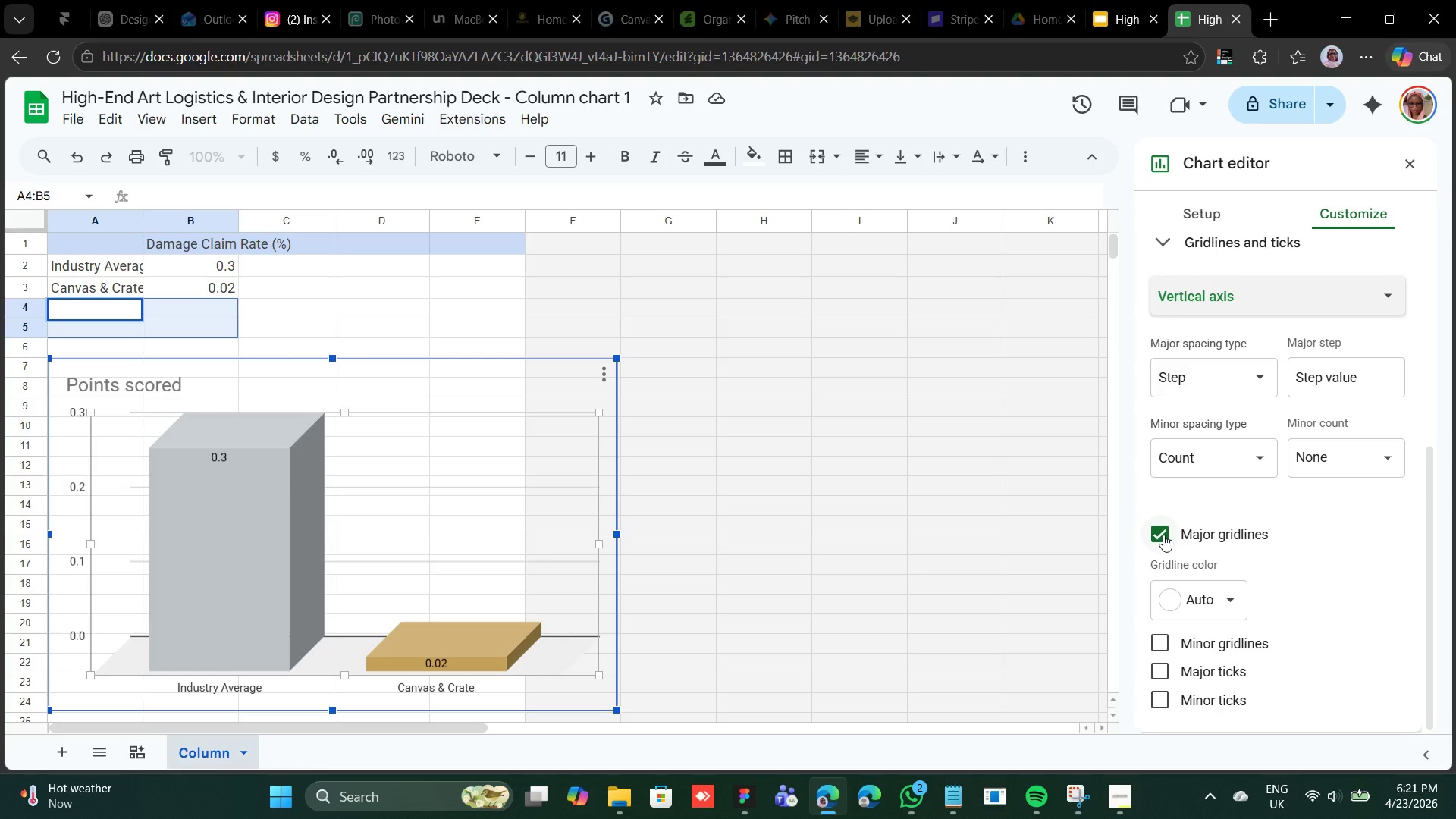 
left_click([1163, 535])
 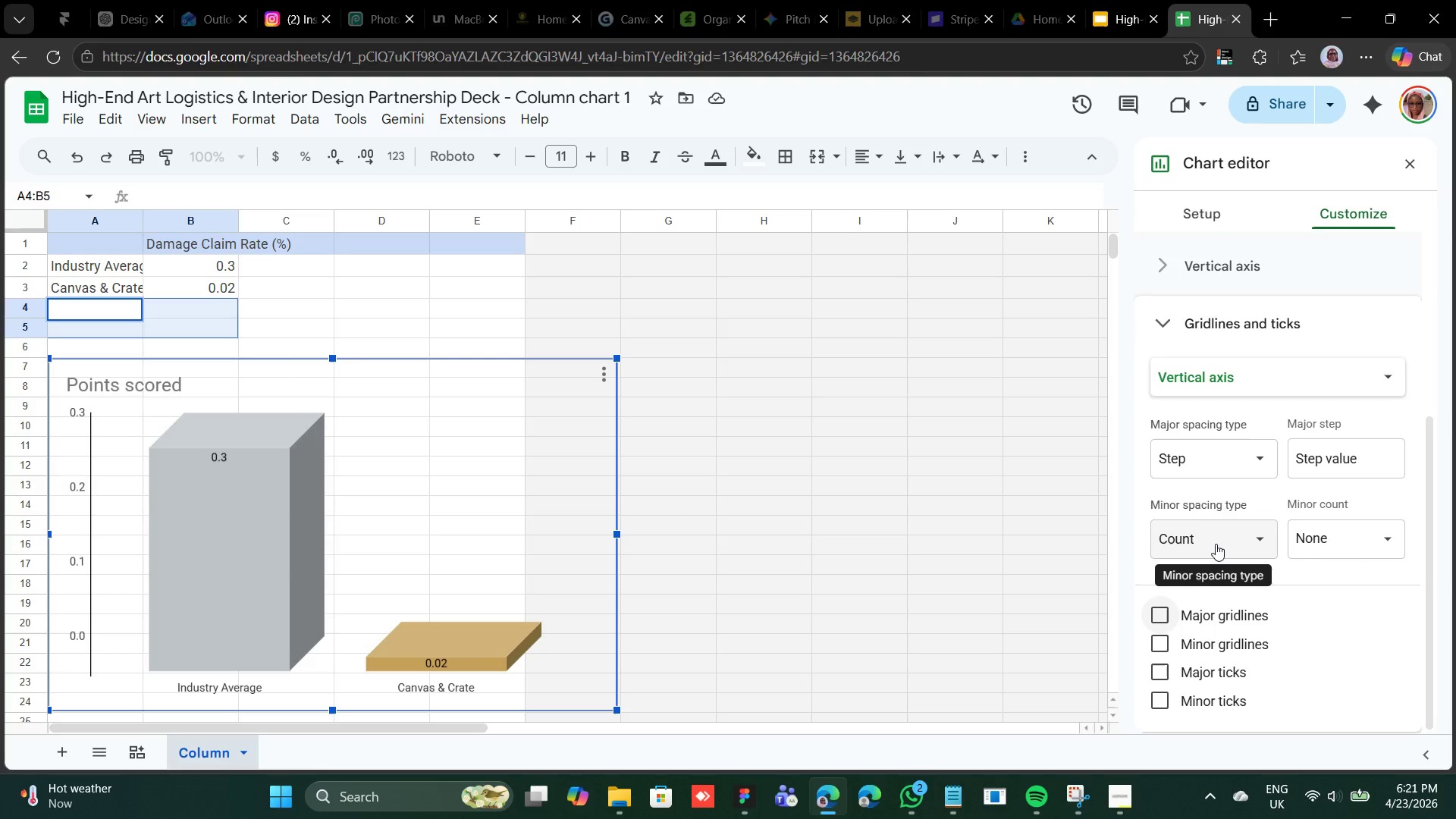 
wait(11.14)
 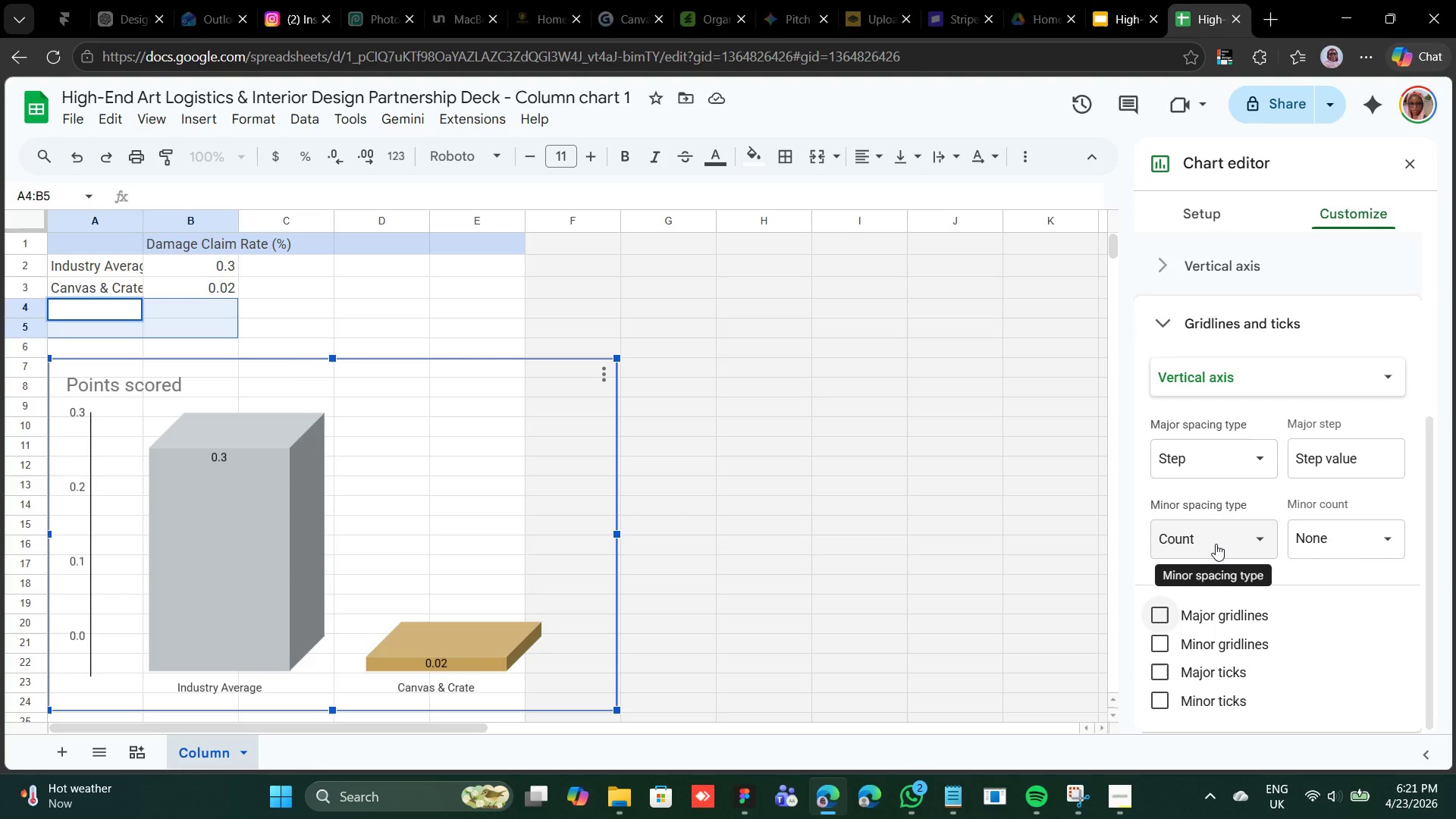 
left_click([1201, 462])
 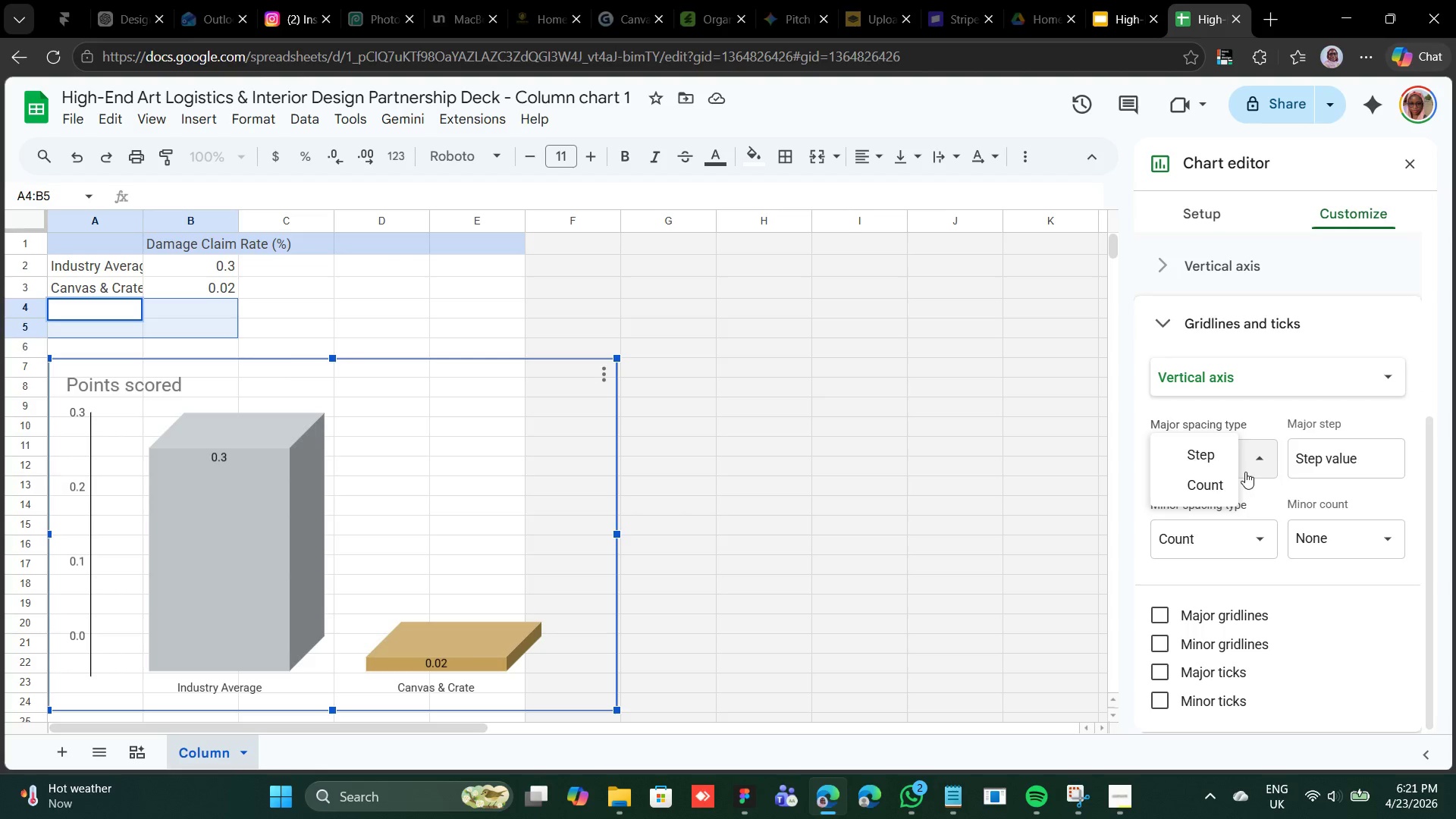 
left_click([1260, 483])
 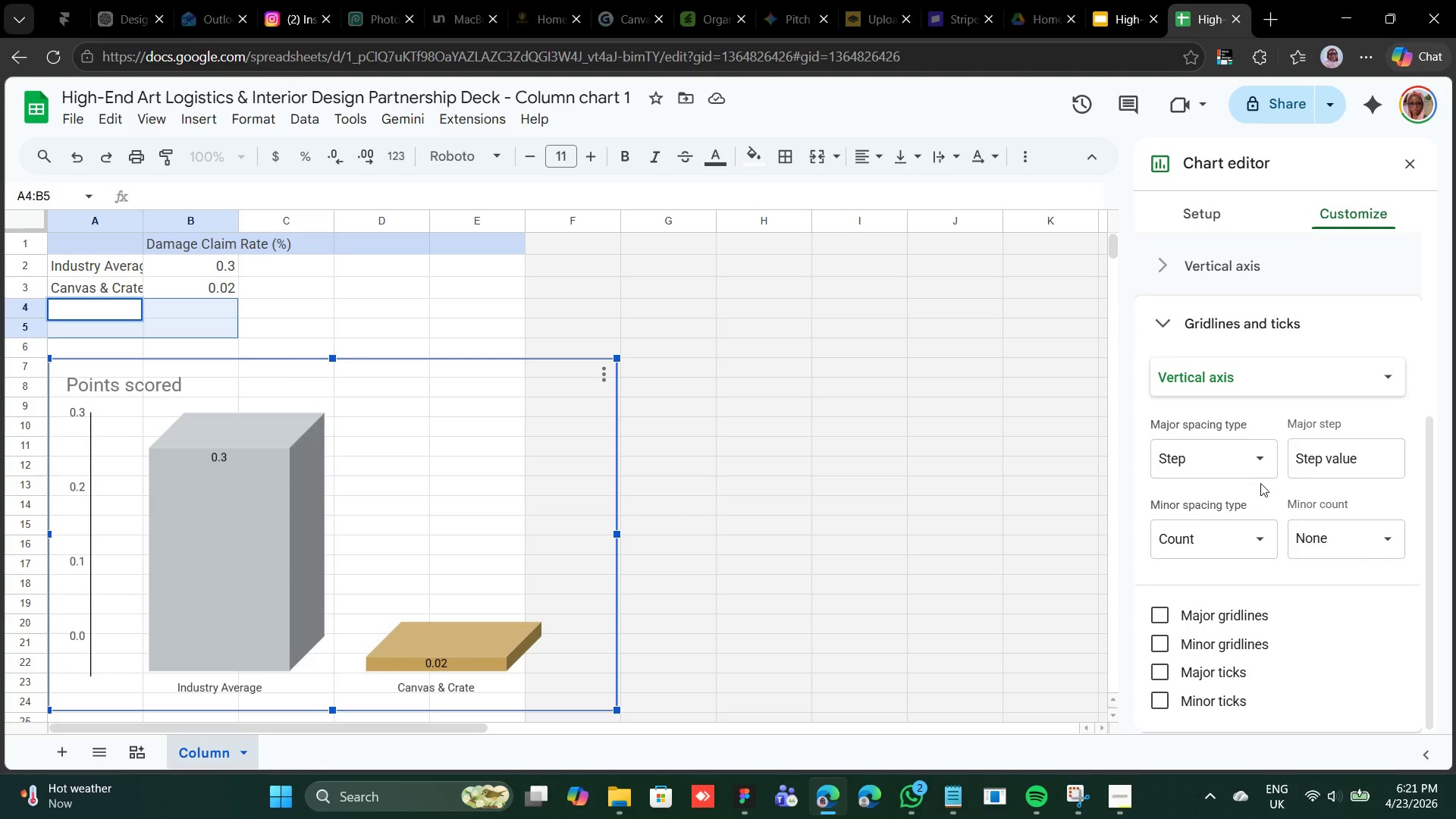 
scroll: coordinate [1259, 488], scroll_direction: up, amount: 3.0
 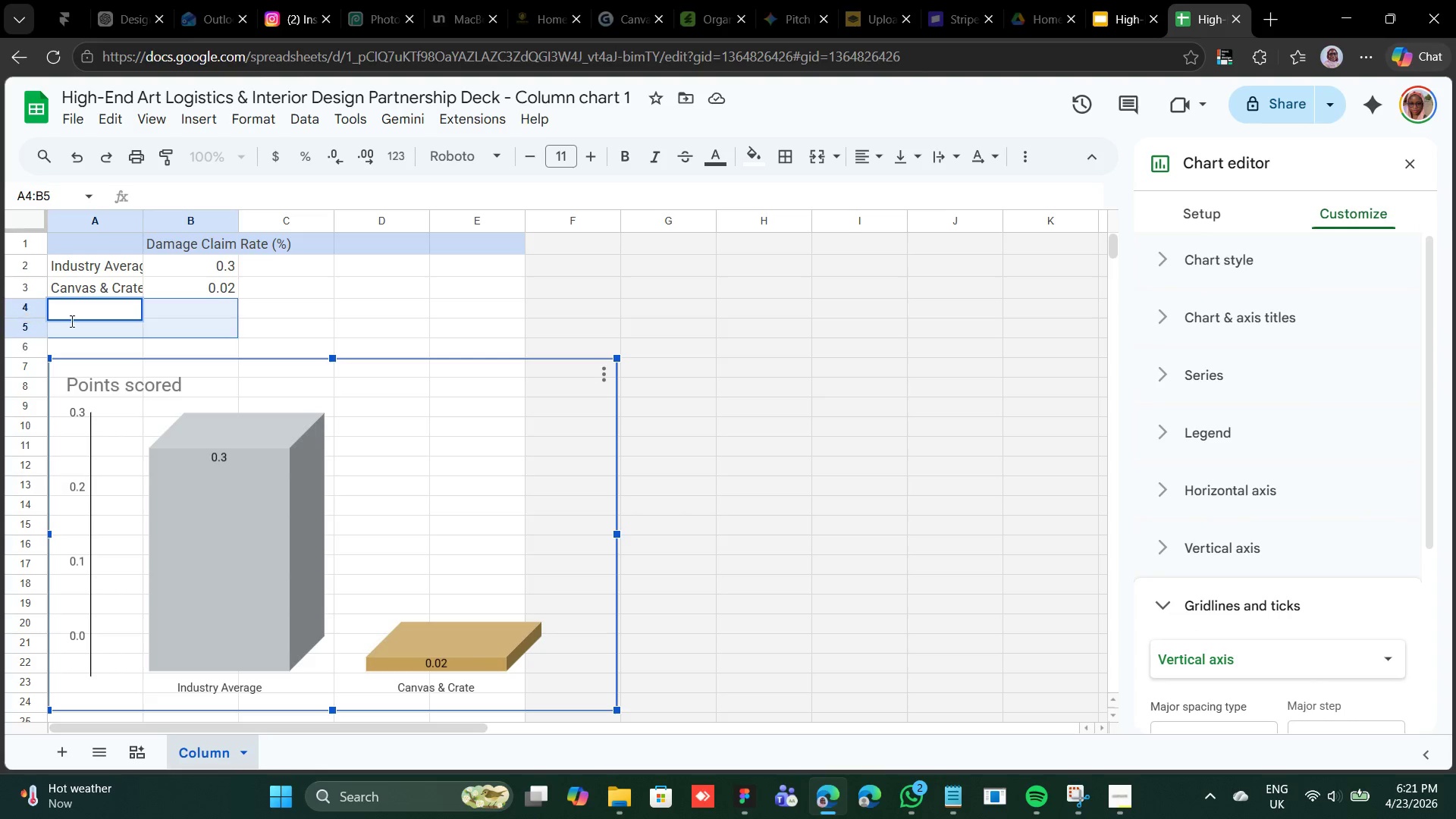 
left_click([140, 385])
 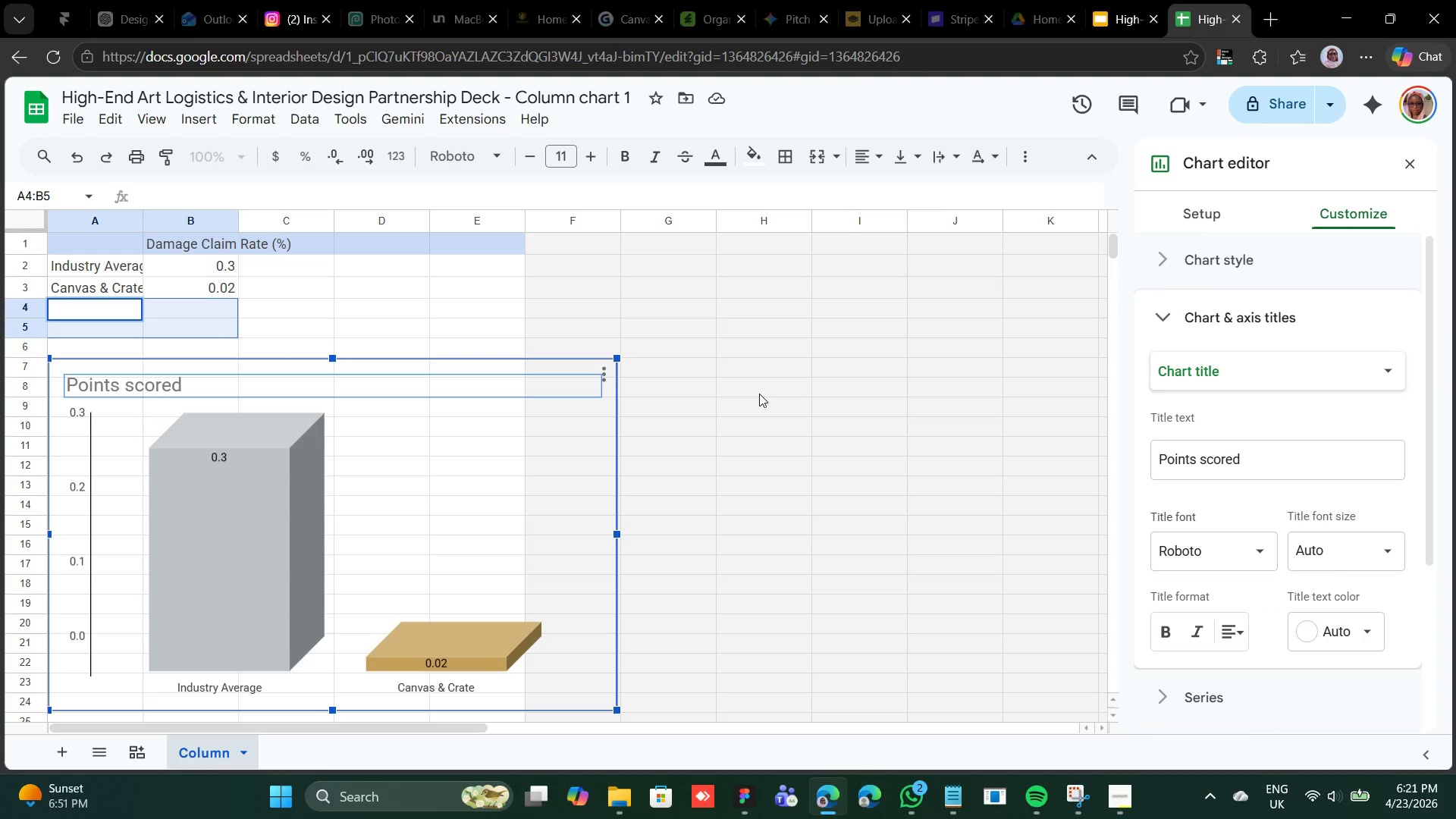 
key(Backspace)
 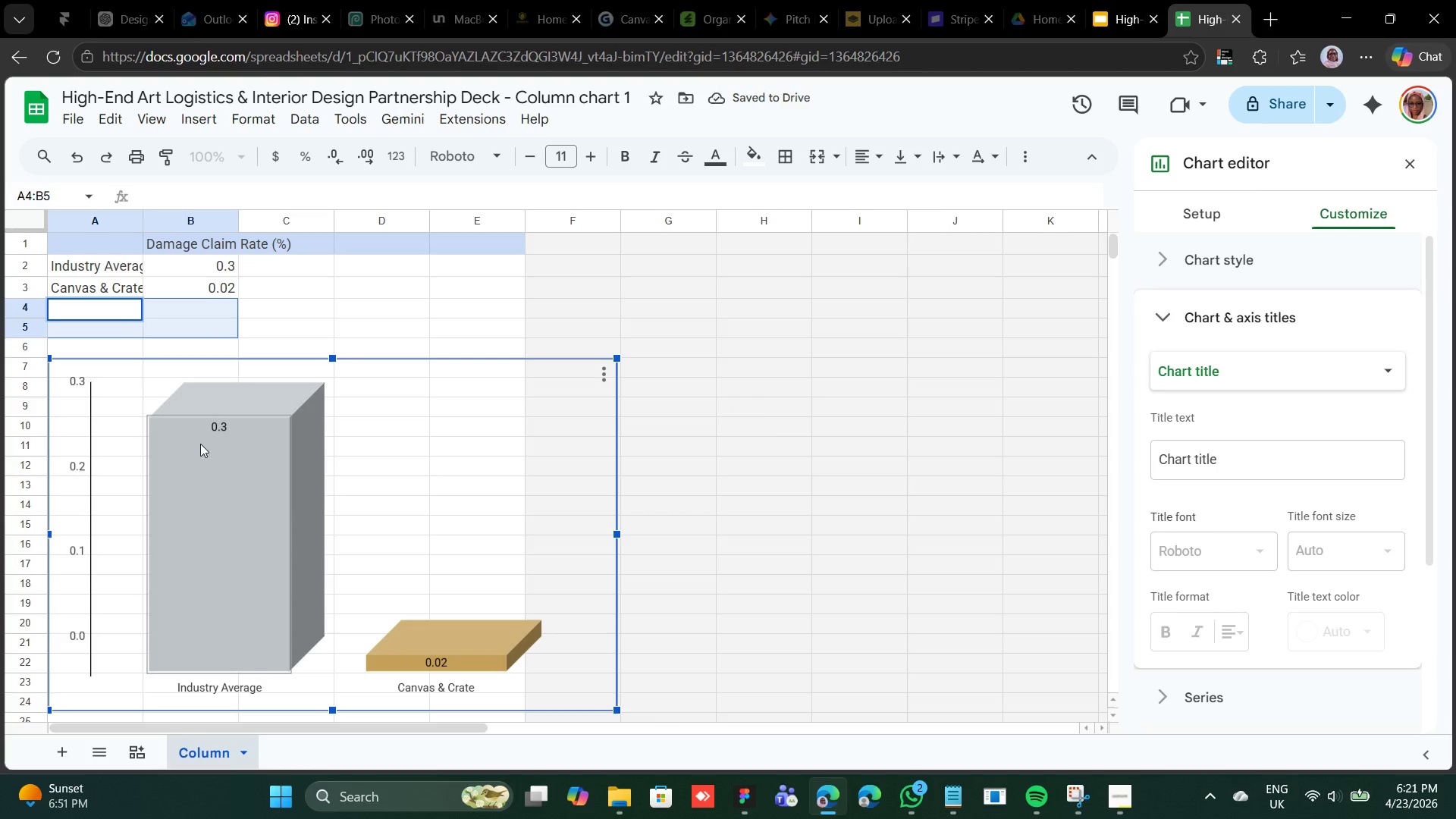 
left_click([216, 433])
 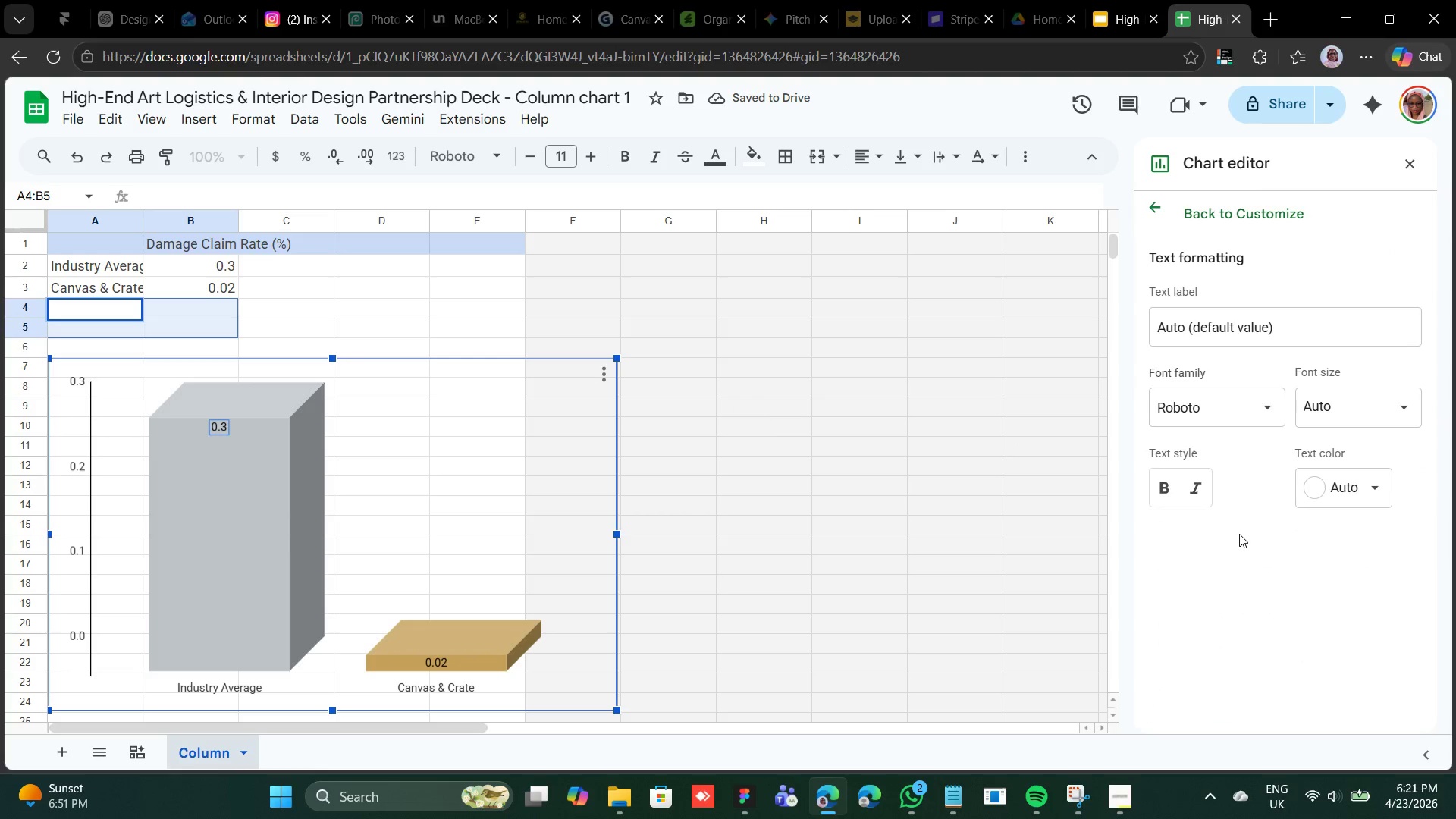 
left_click([1350, 493])
 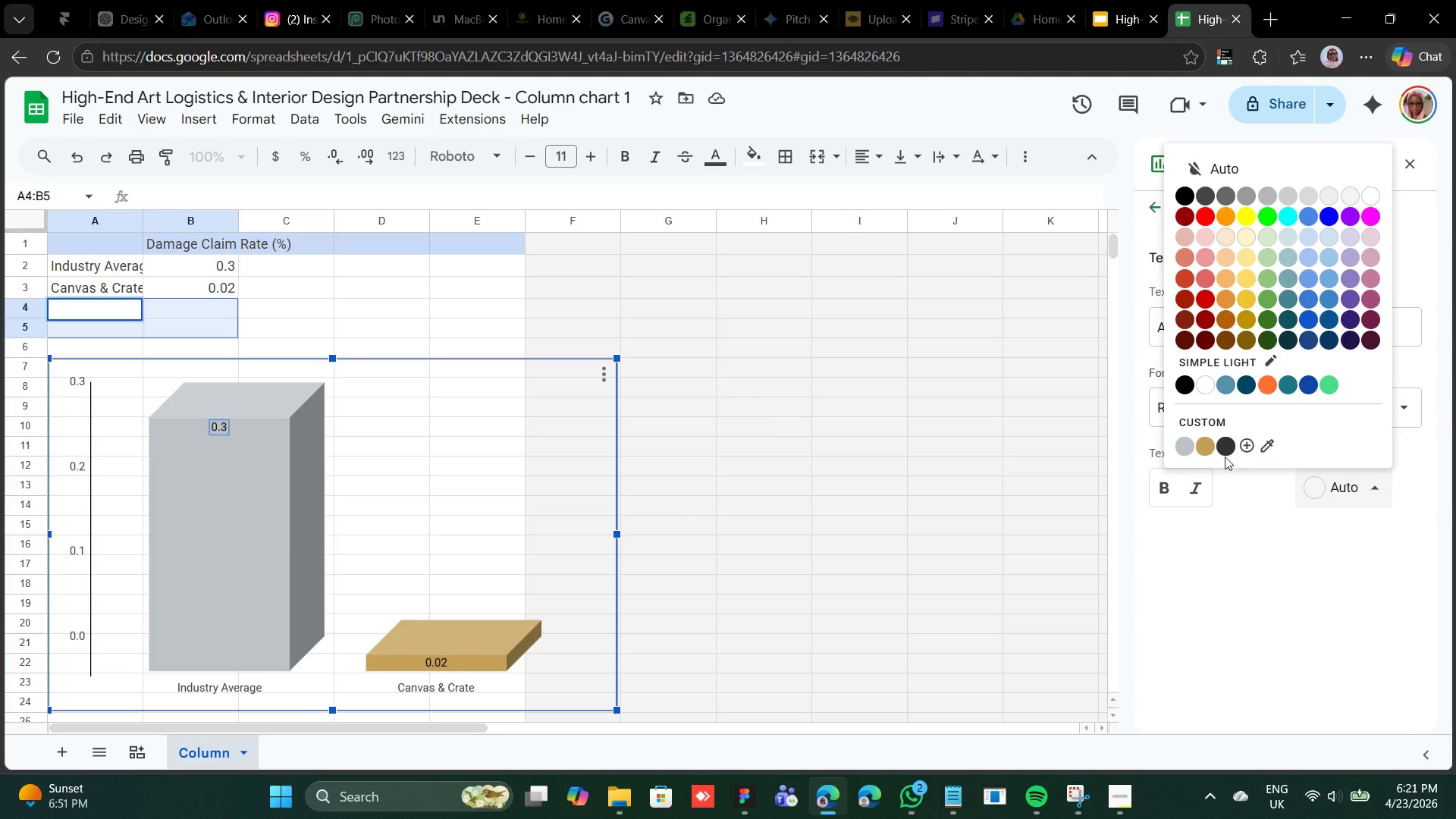 
left_click([1224, 451])
 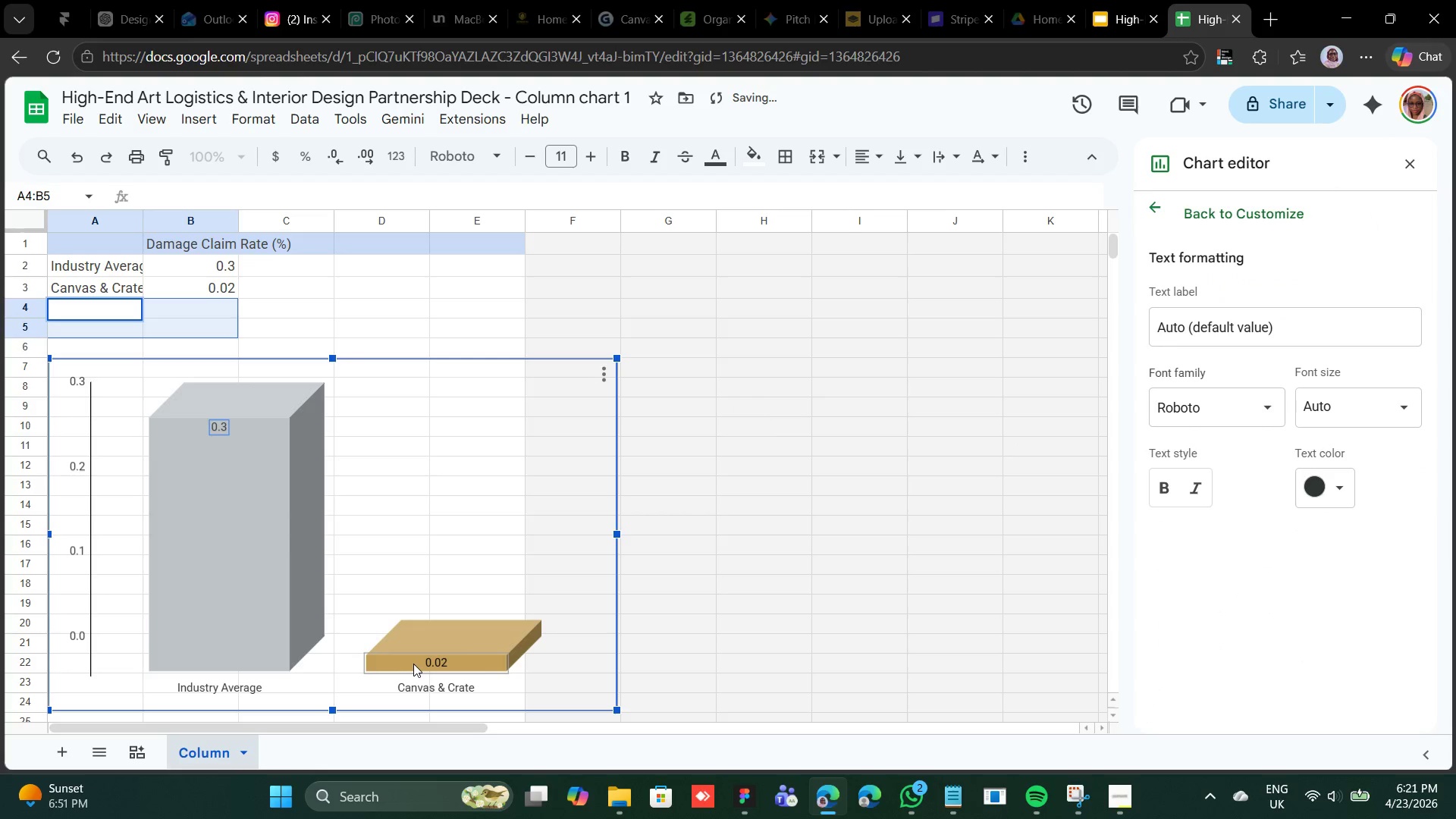 
left_click([417, 661])
 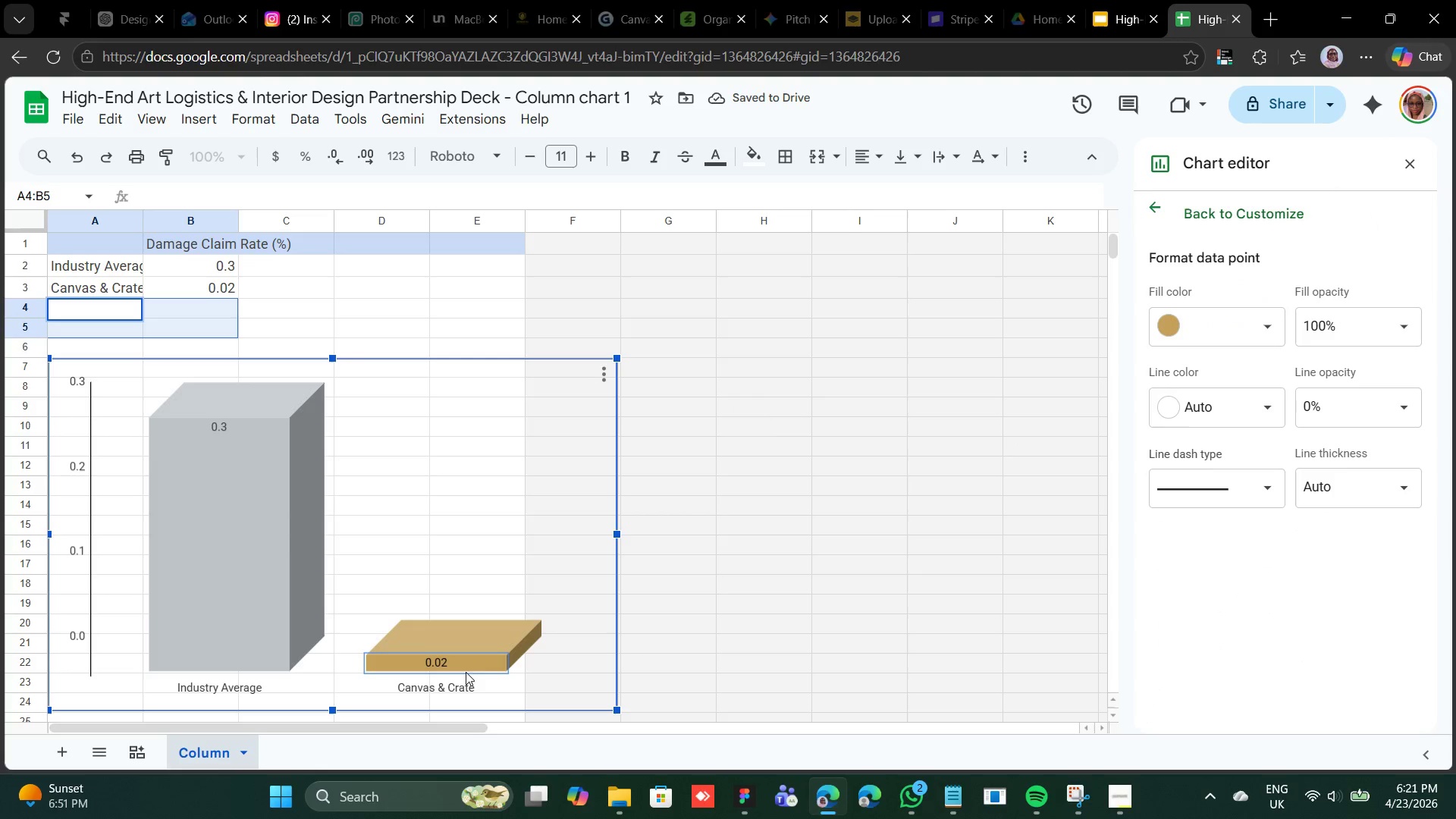 
left_click([440, 664])
 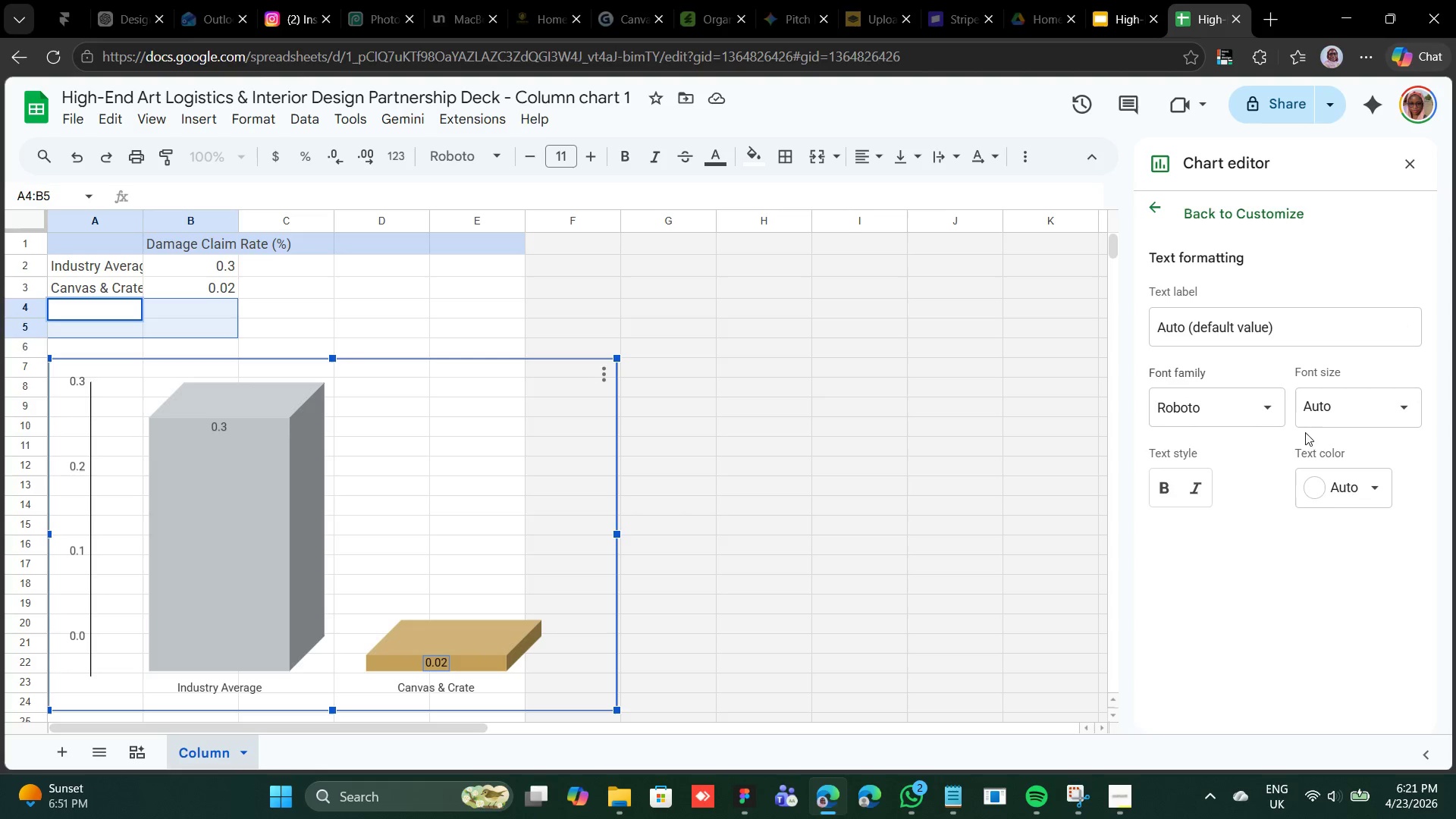 
left_click([1348, 479])
 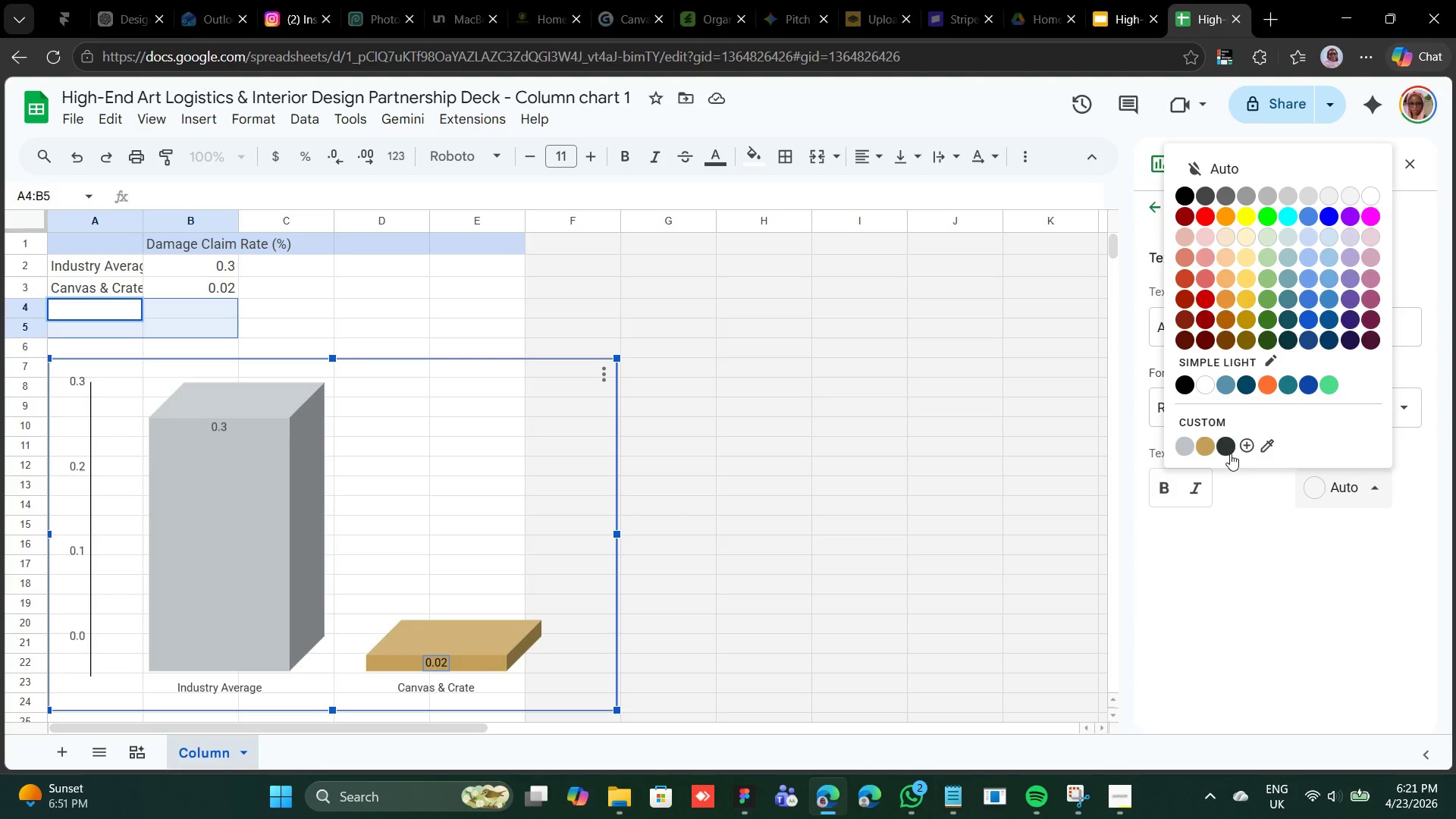 
left_click([1228, 452])
 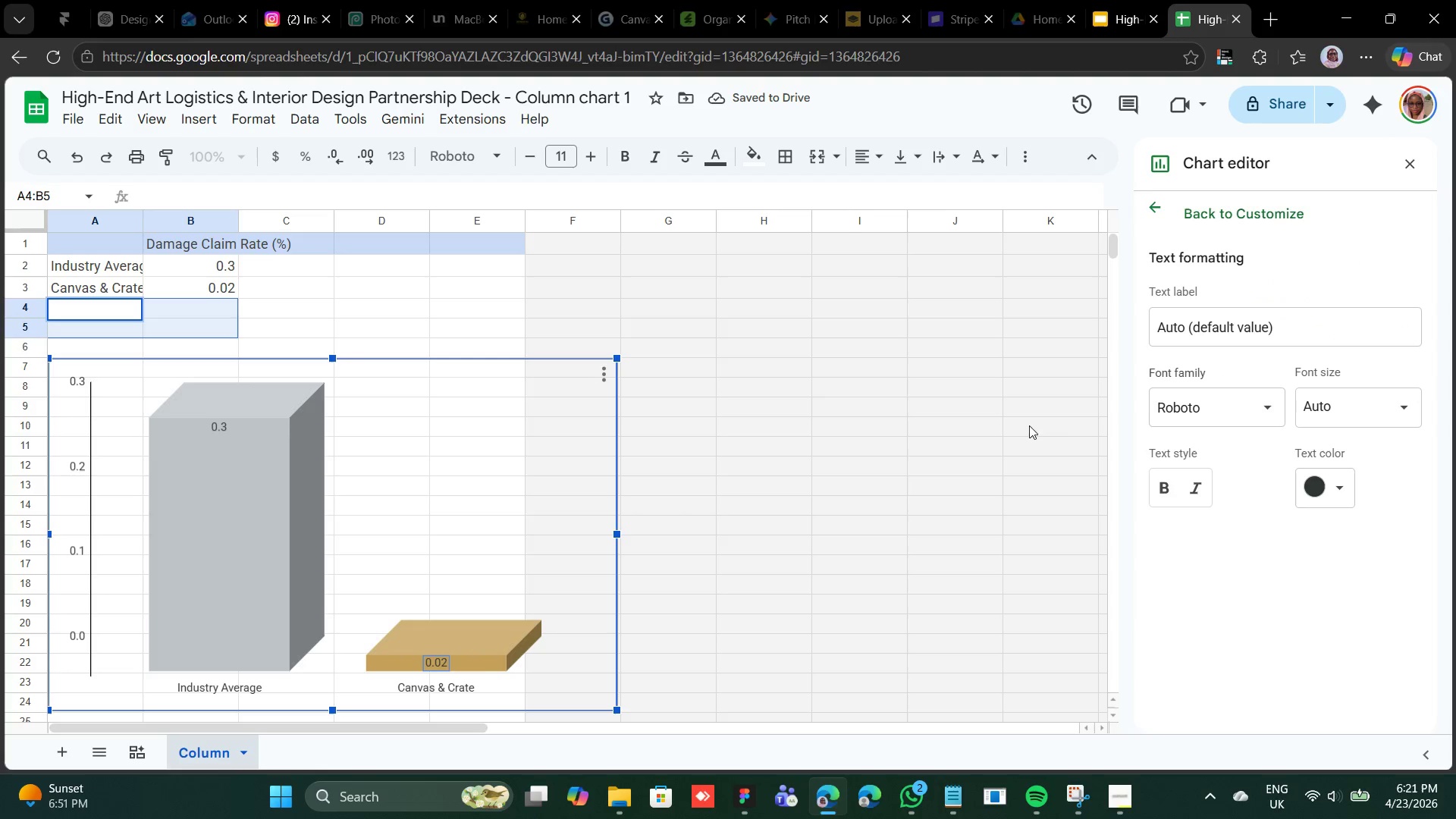 
left_click([1172, 336])
 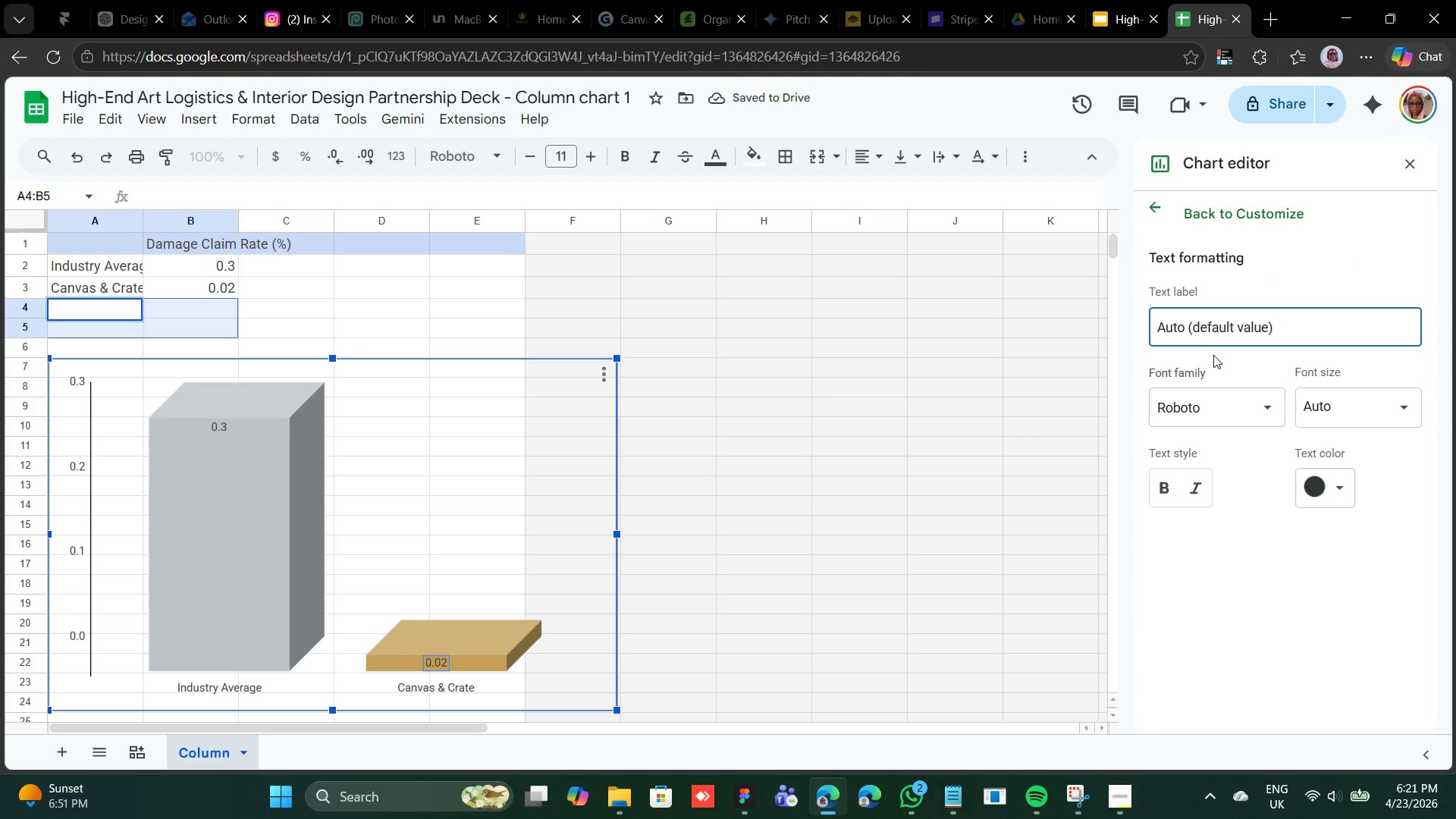 
left_click([1215, 355])
 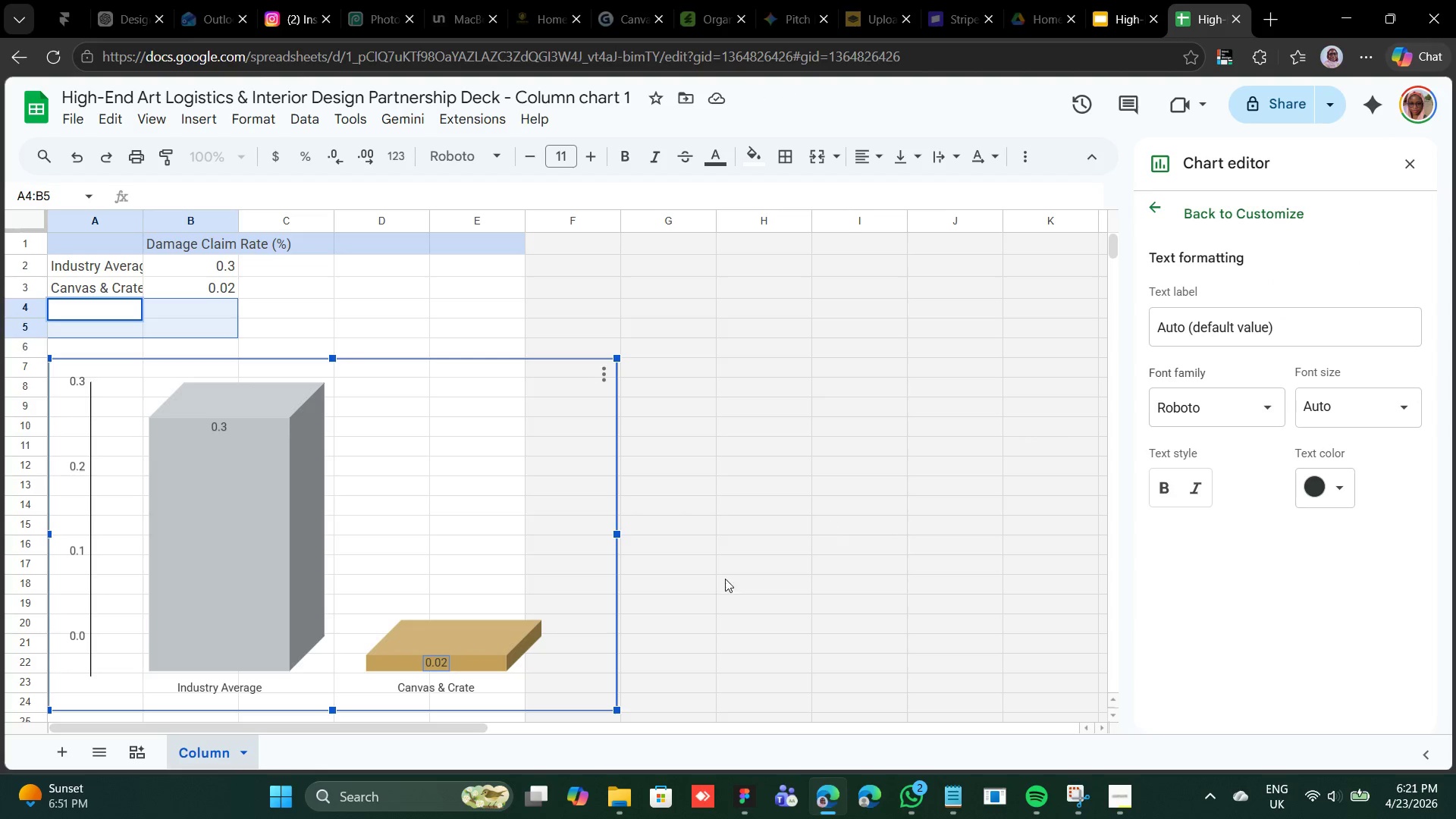 
left_click([720, 577])
 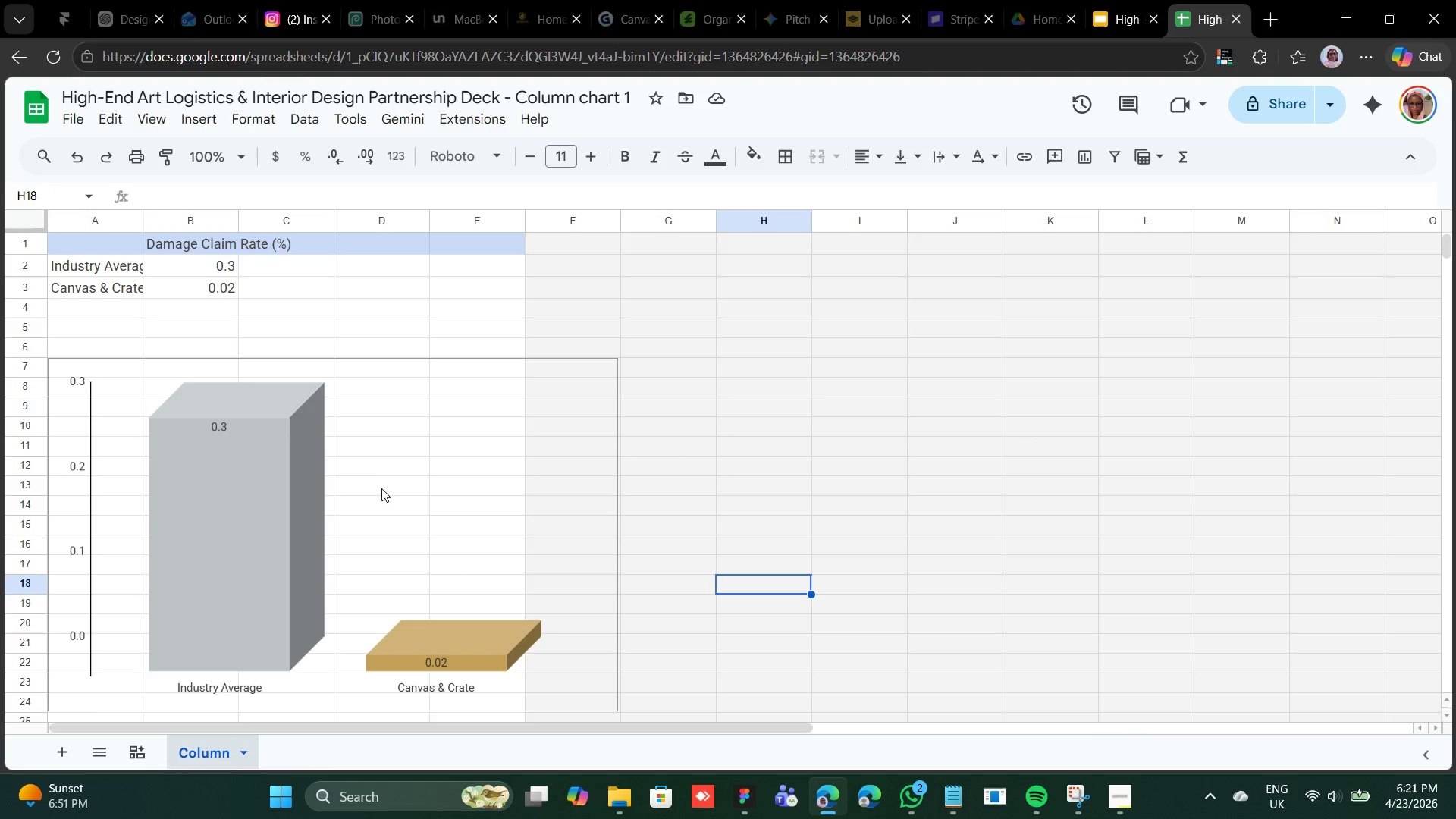 
left_click([393, 461])
 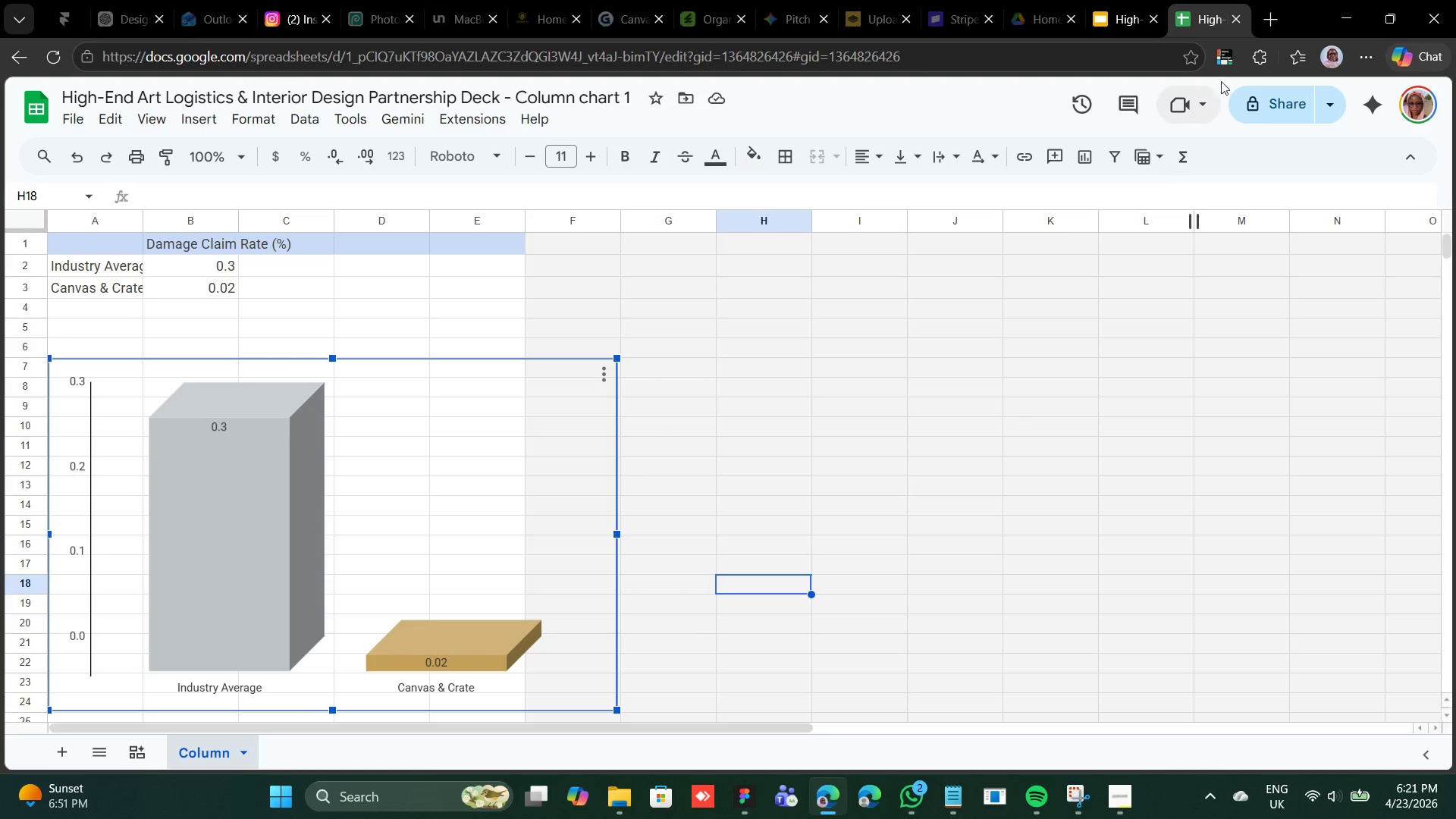 
left_click([1289, 91])
 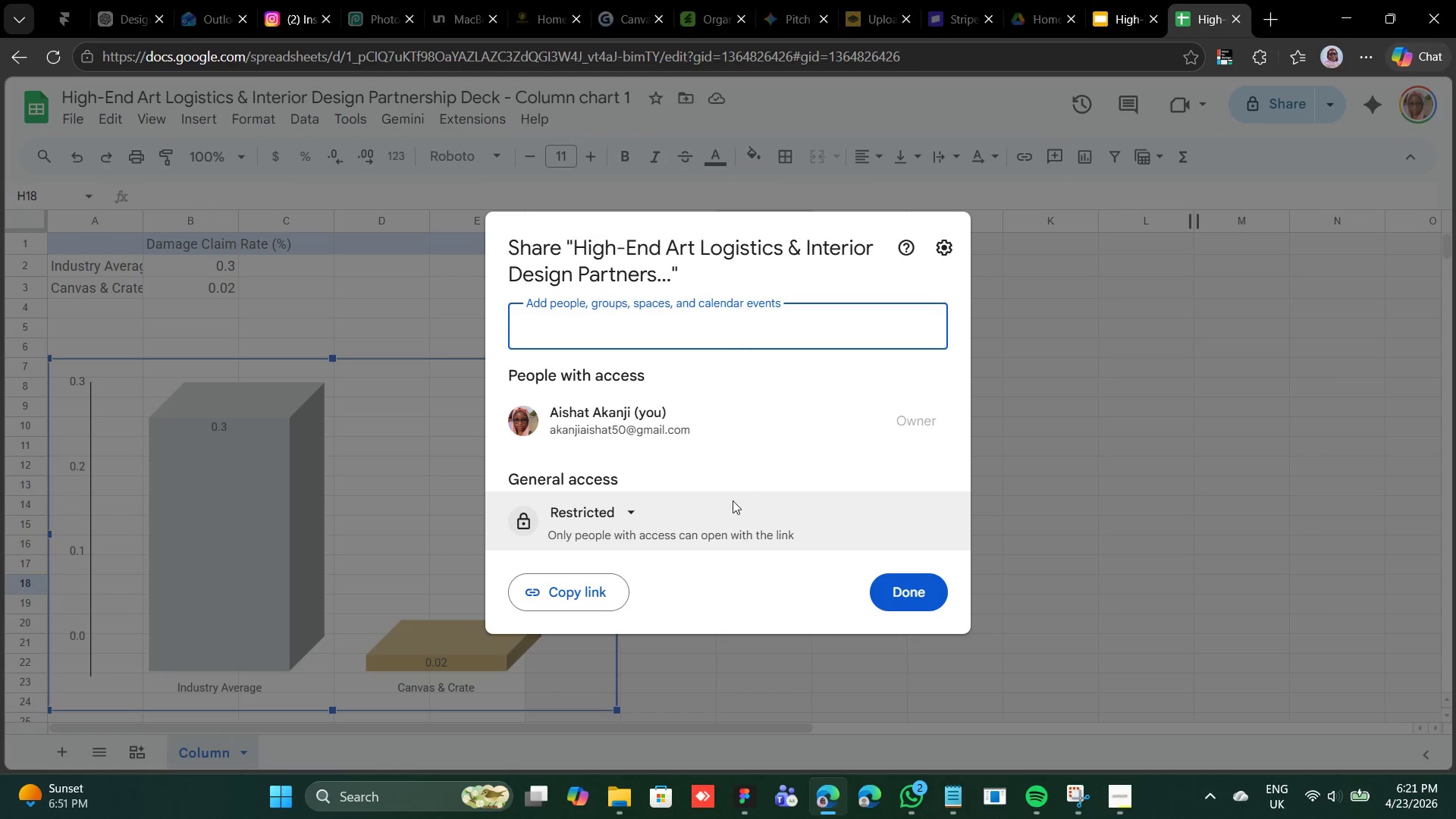 
left_click([645, 516])
 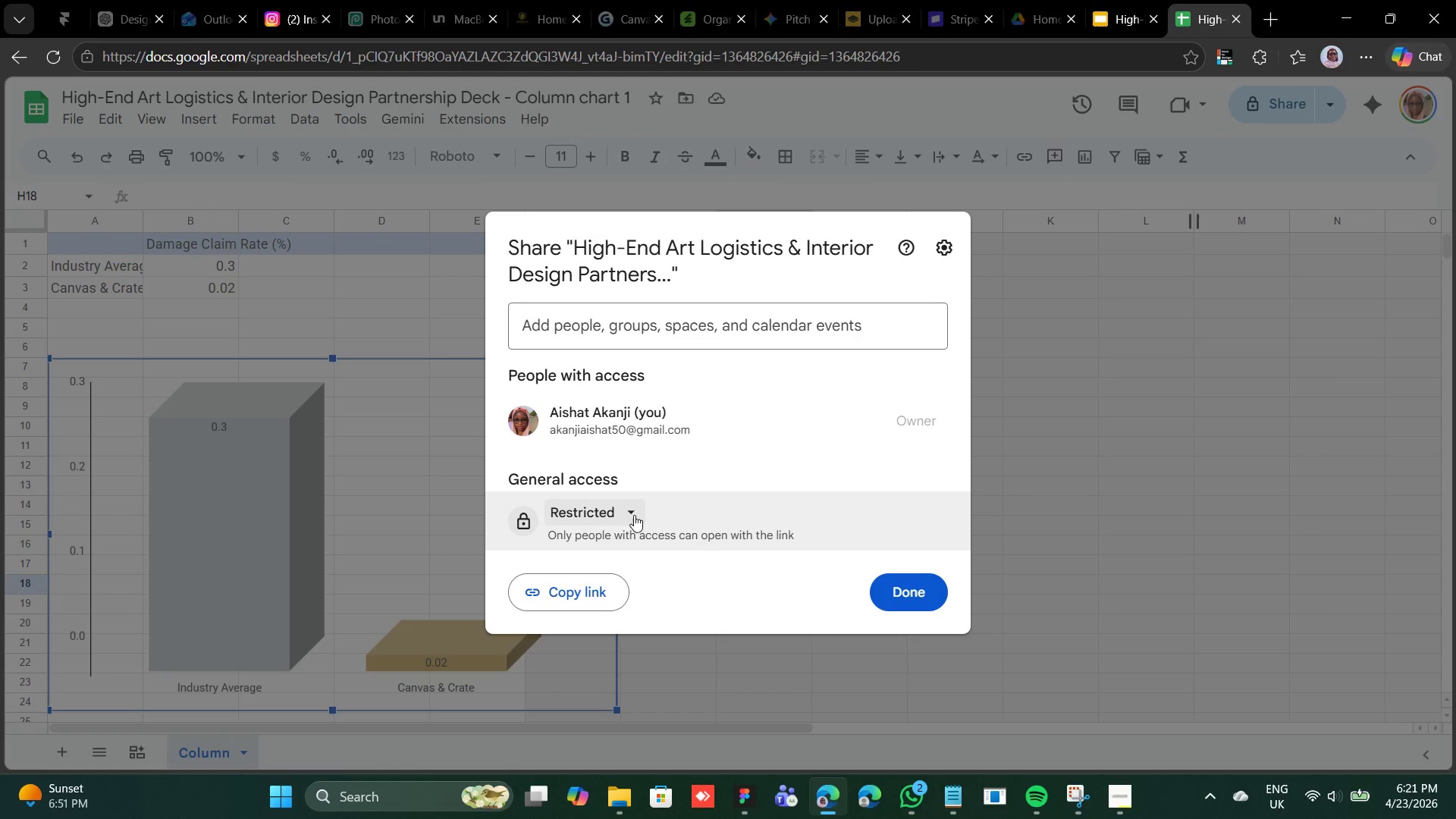 
left_click([632, 504])
 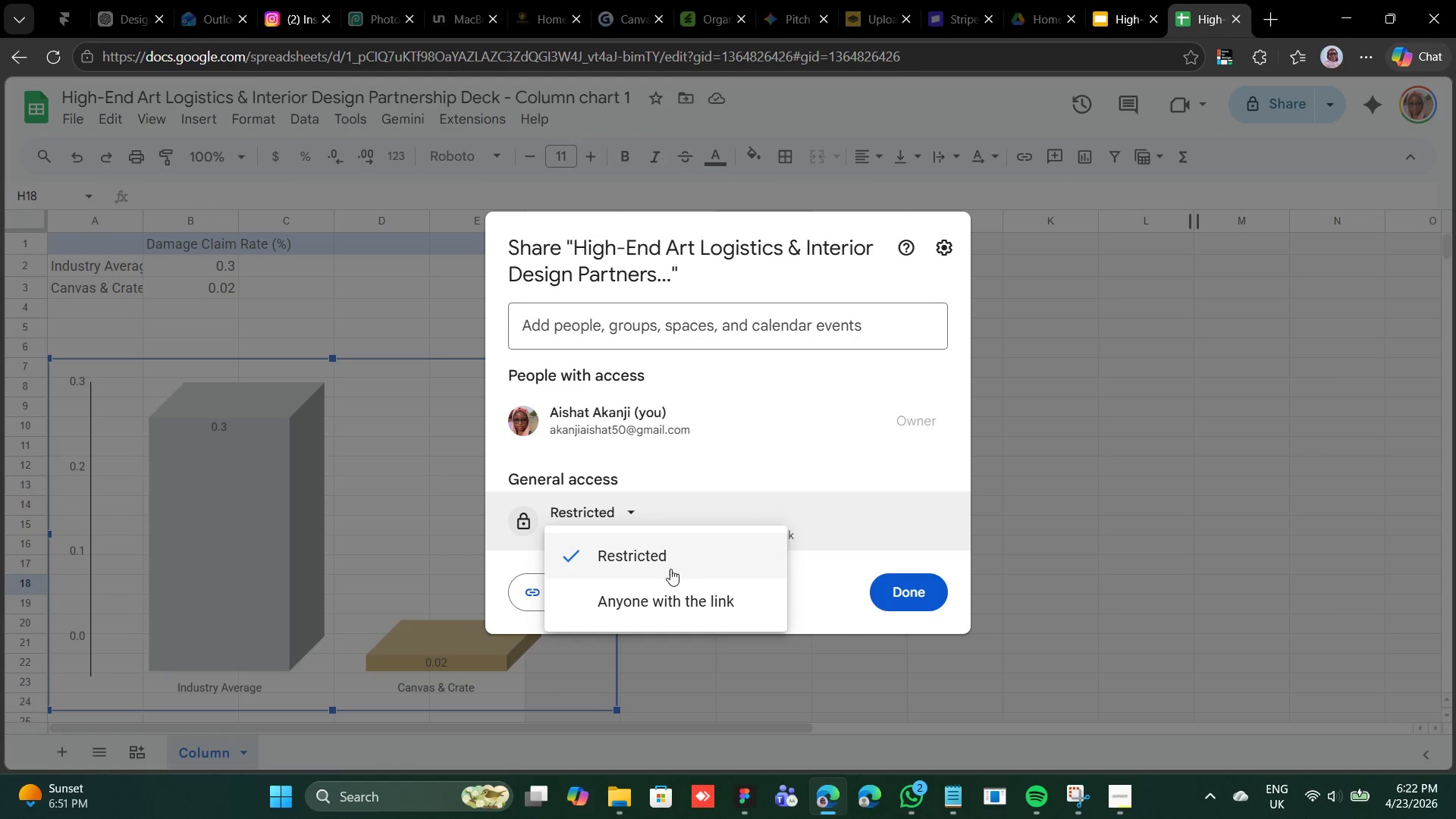 
left_click([666, 582])
 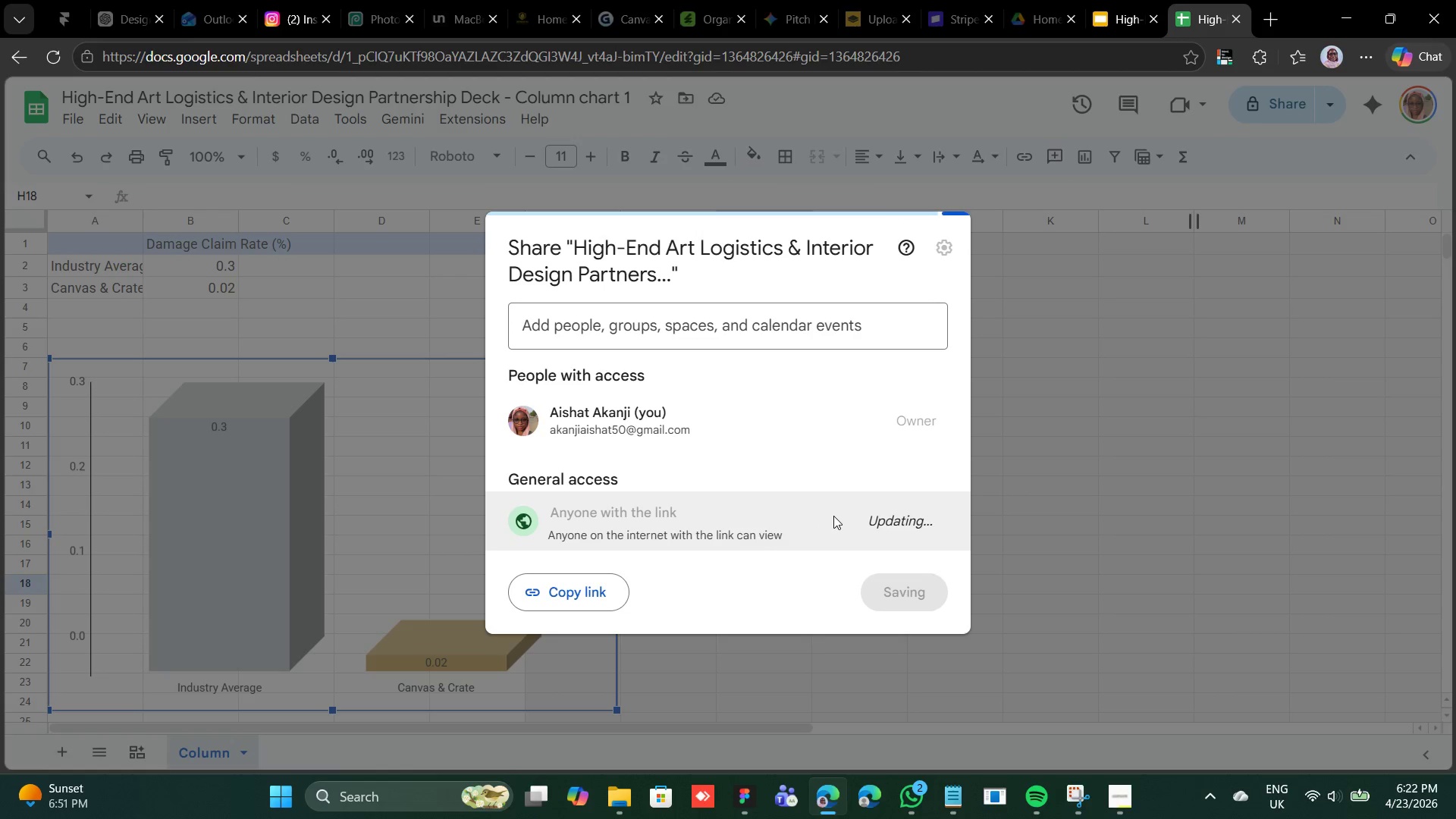 
mouse_move([896, 520])
 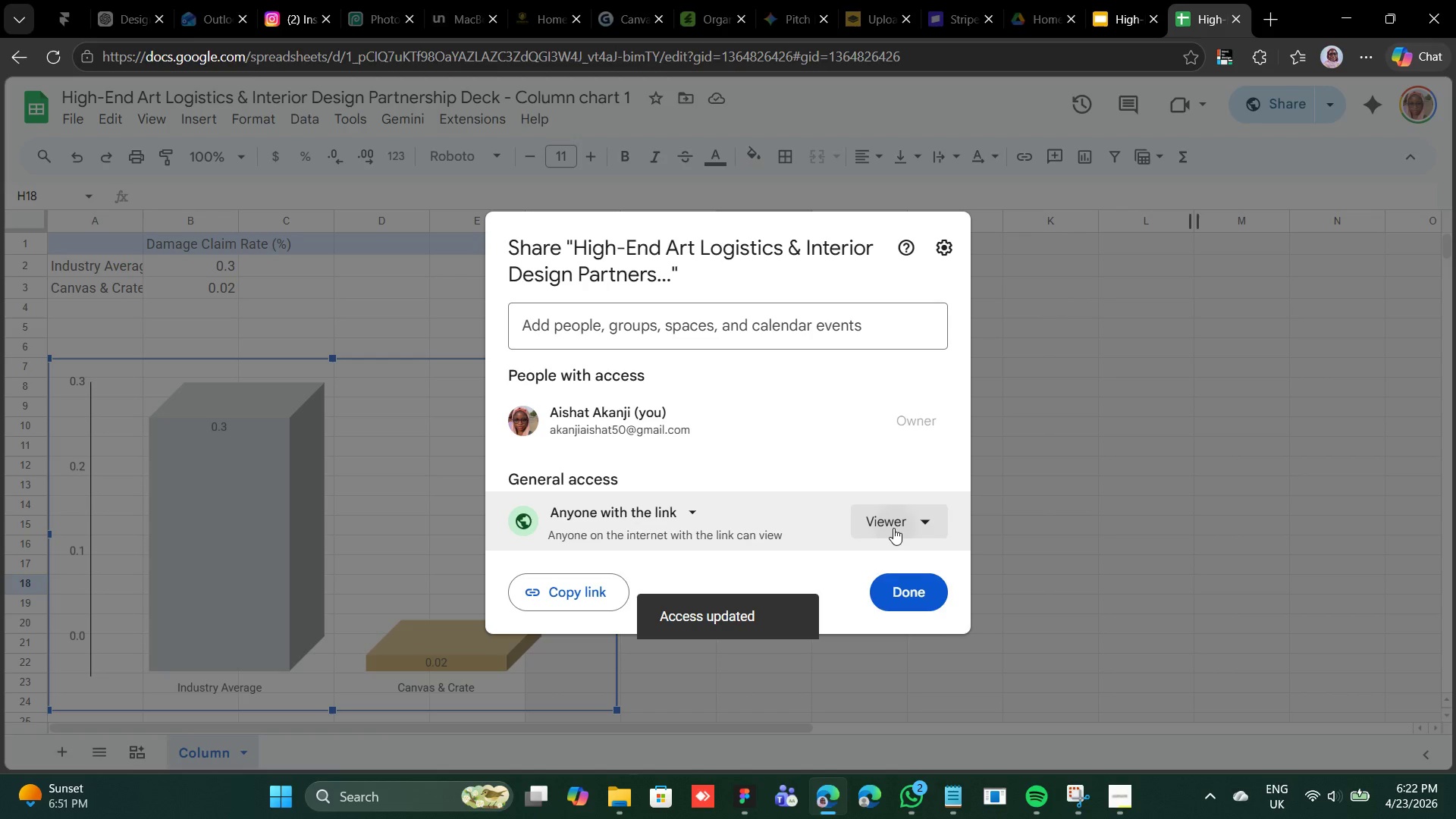 
left_click([893, 528])
 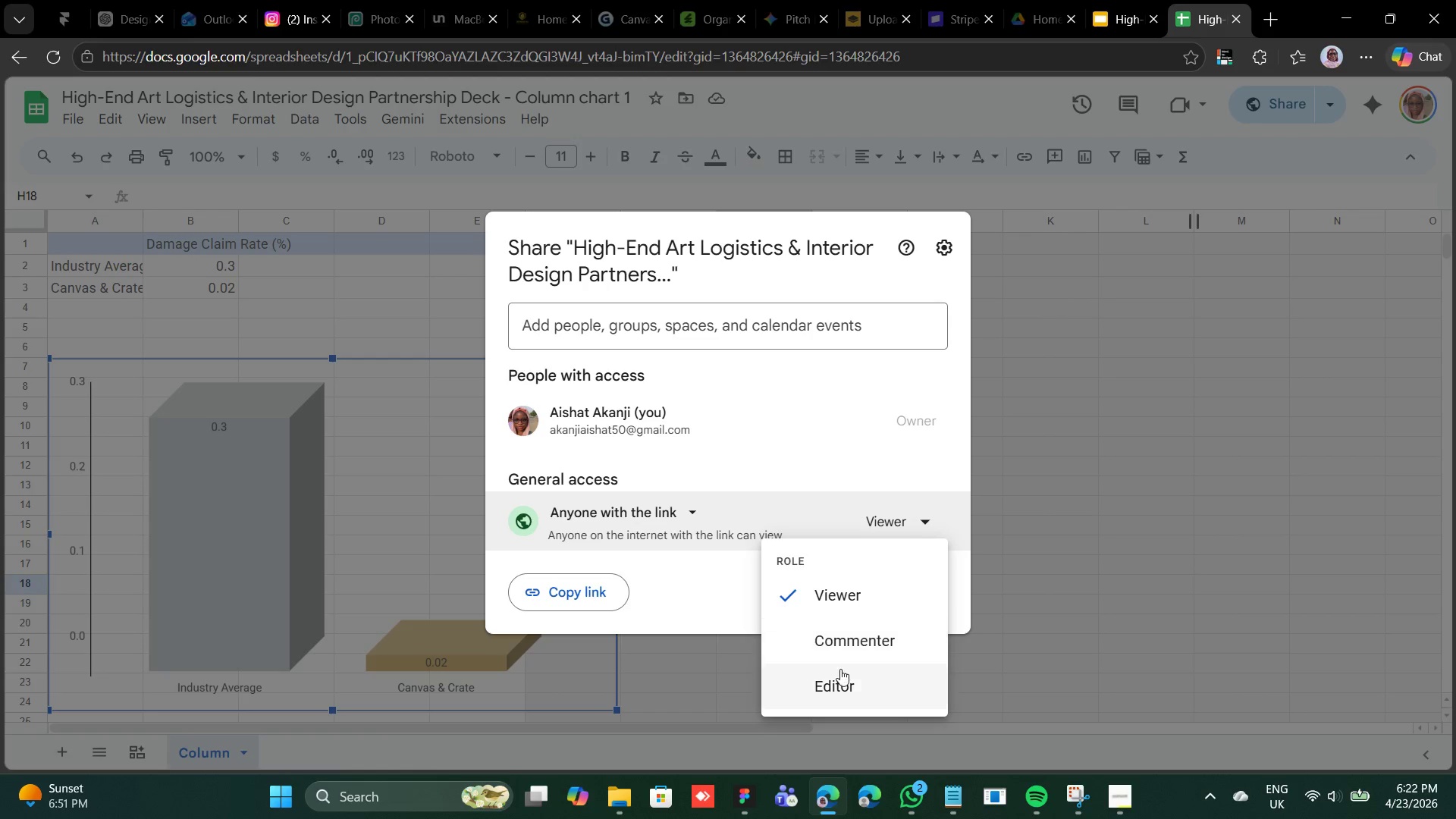 
left_click([840, 669])
 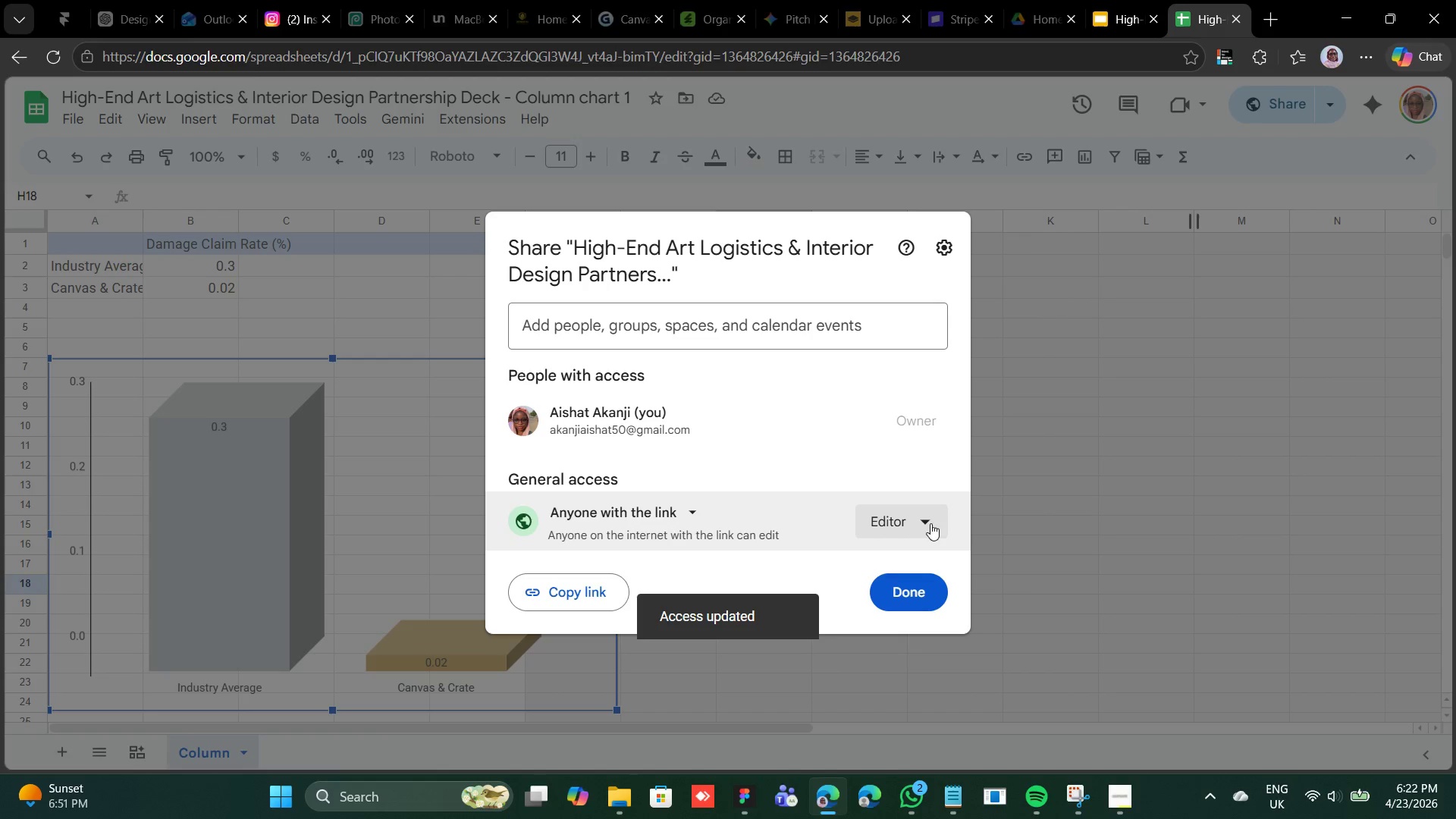 
left_click([905, 588])
 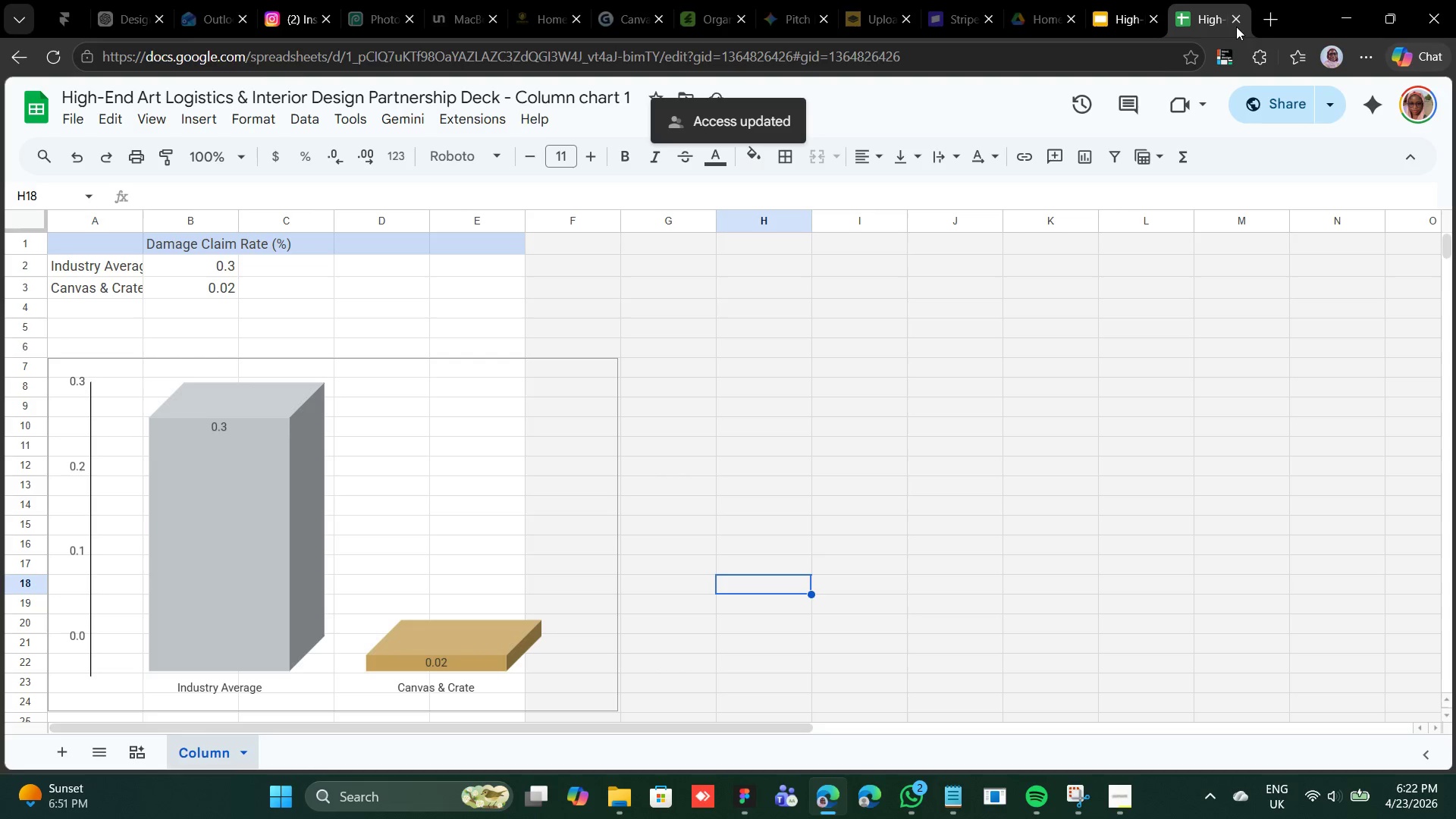 
left_click([1137, 5])
 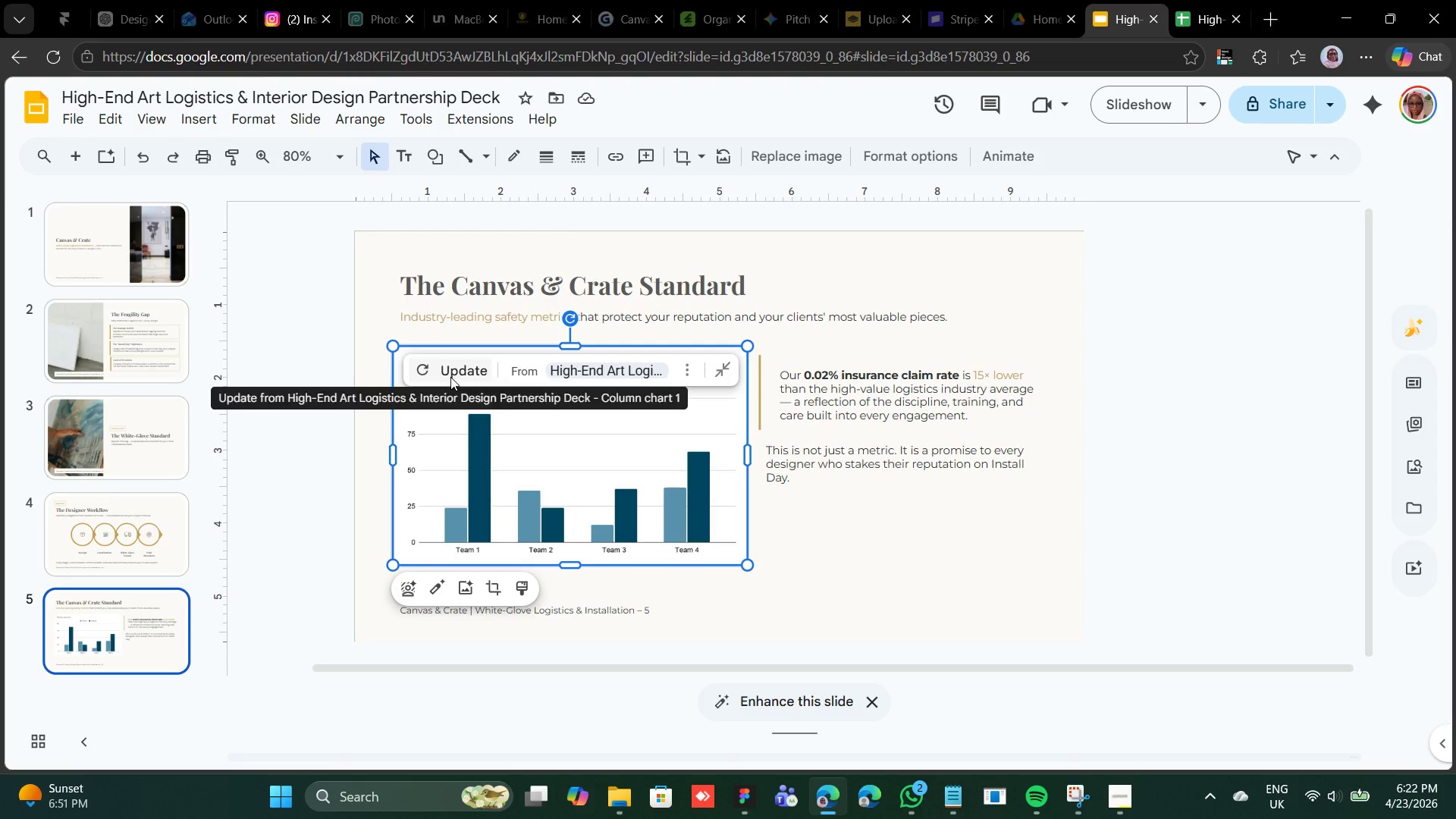 
left_click([442, 371])
 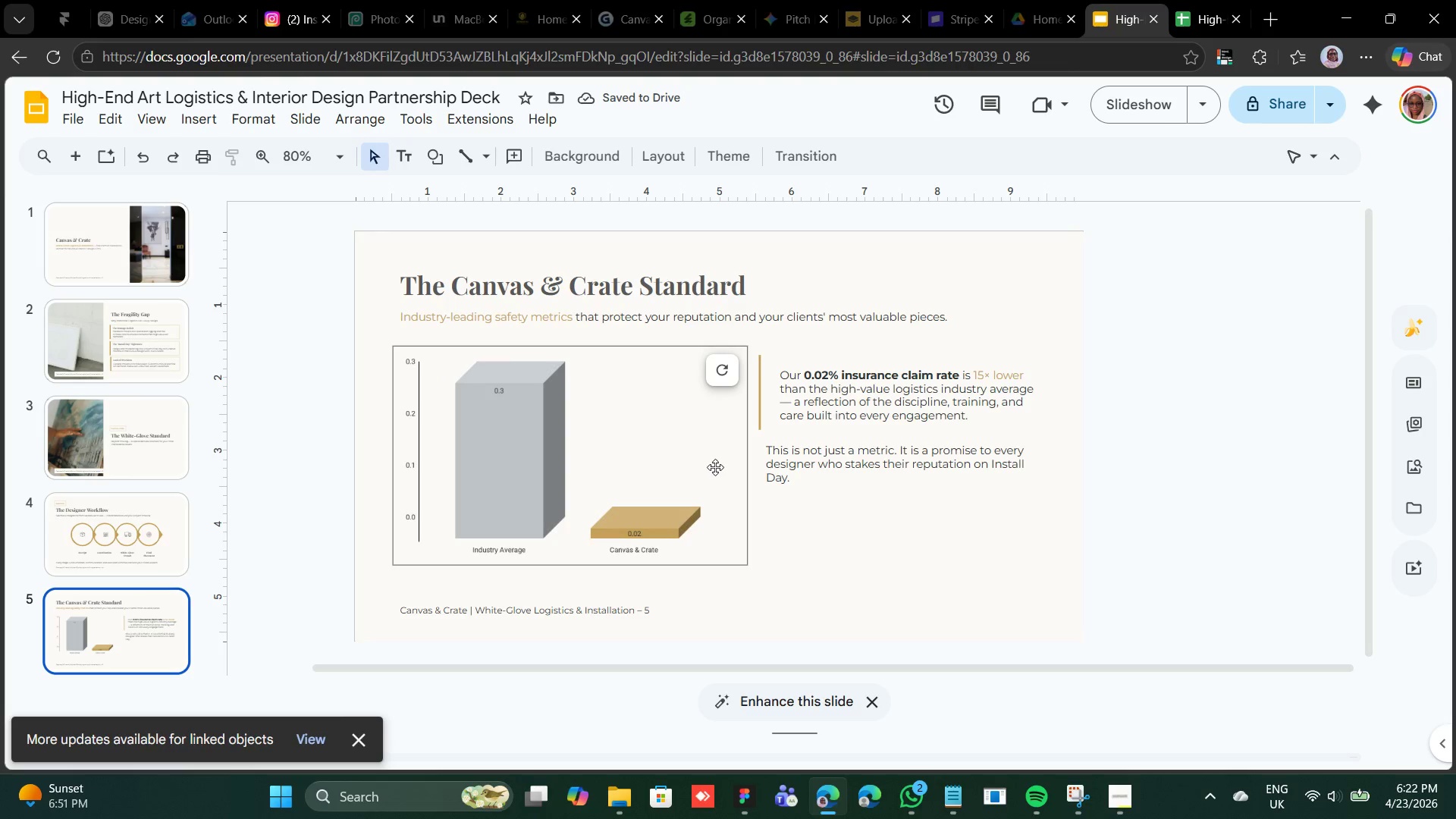 
wait(11.25)
 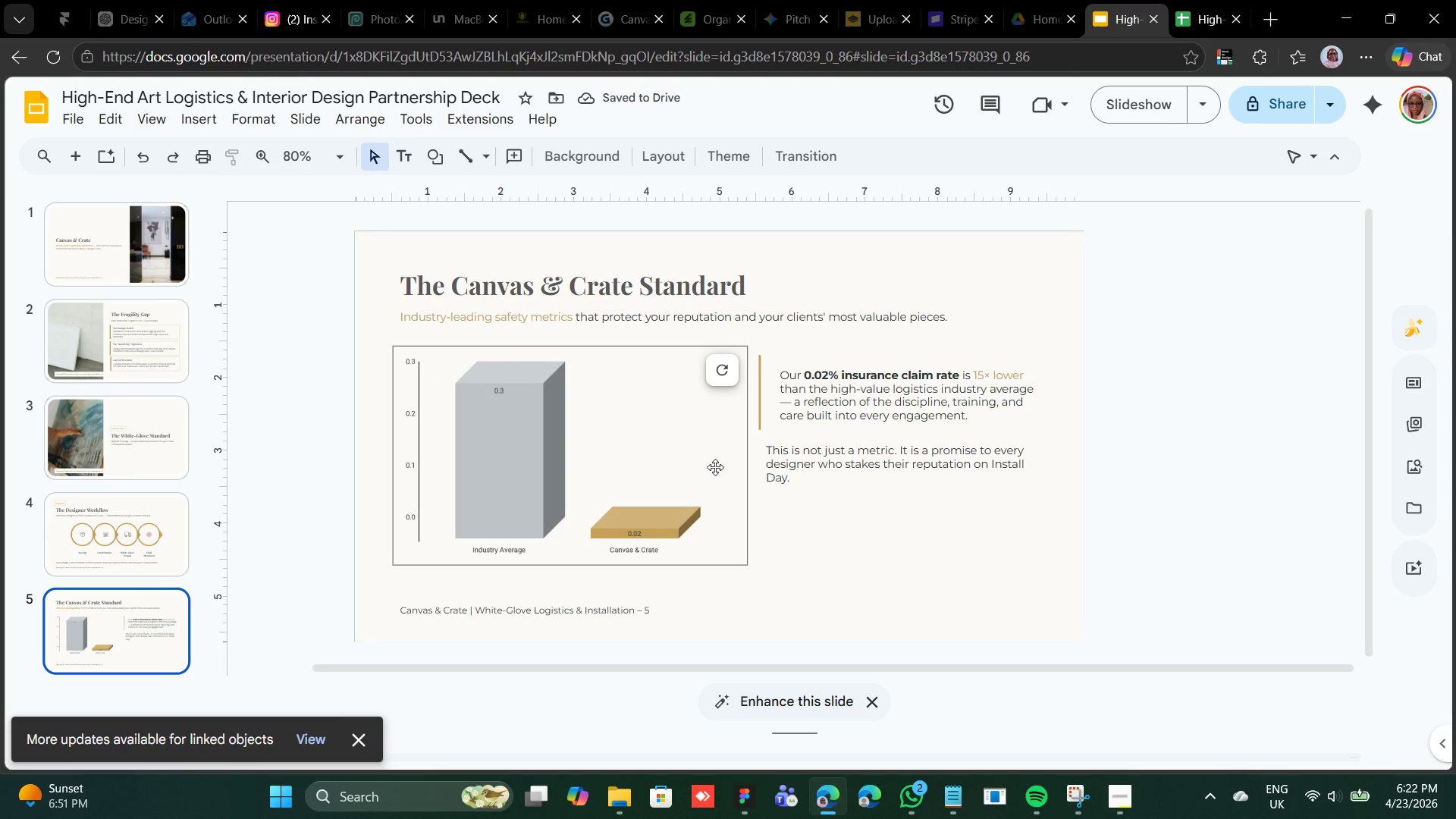 
left_click([858, 457])
 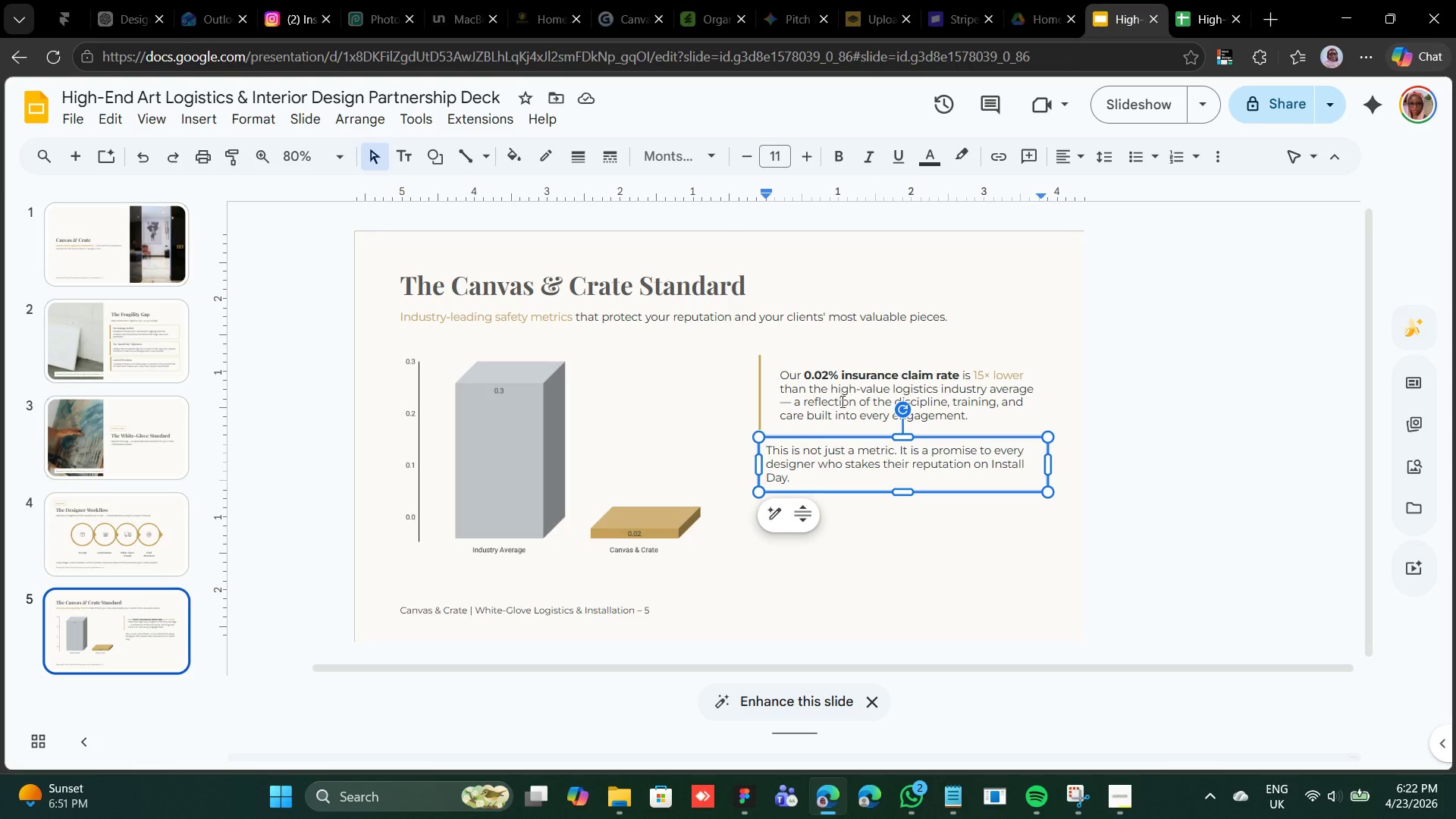 
hold_key(key=ShiftLeft, duration=1.26)
left_click([841, 400])
 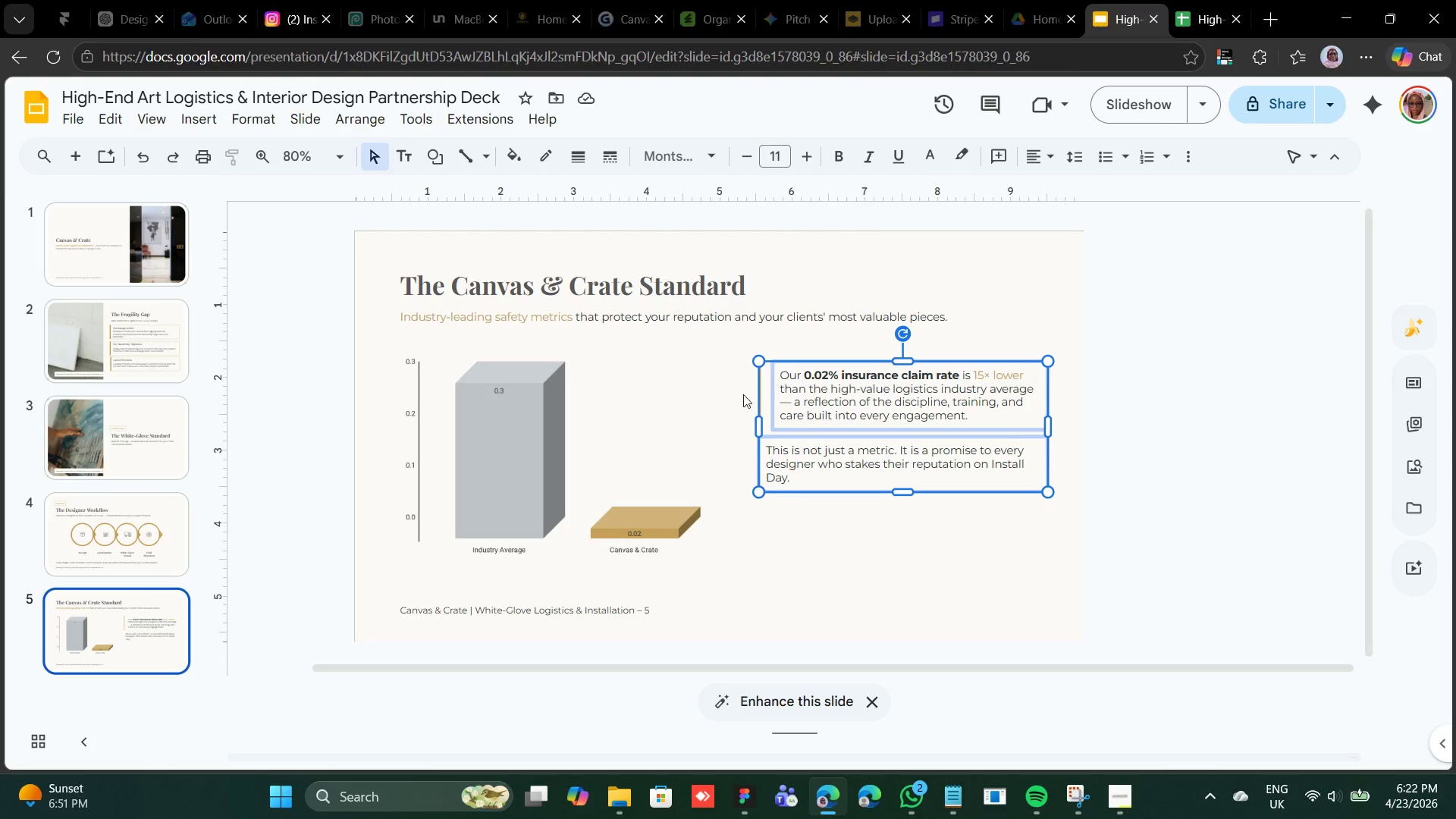 
left_click([731, 395])
 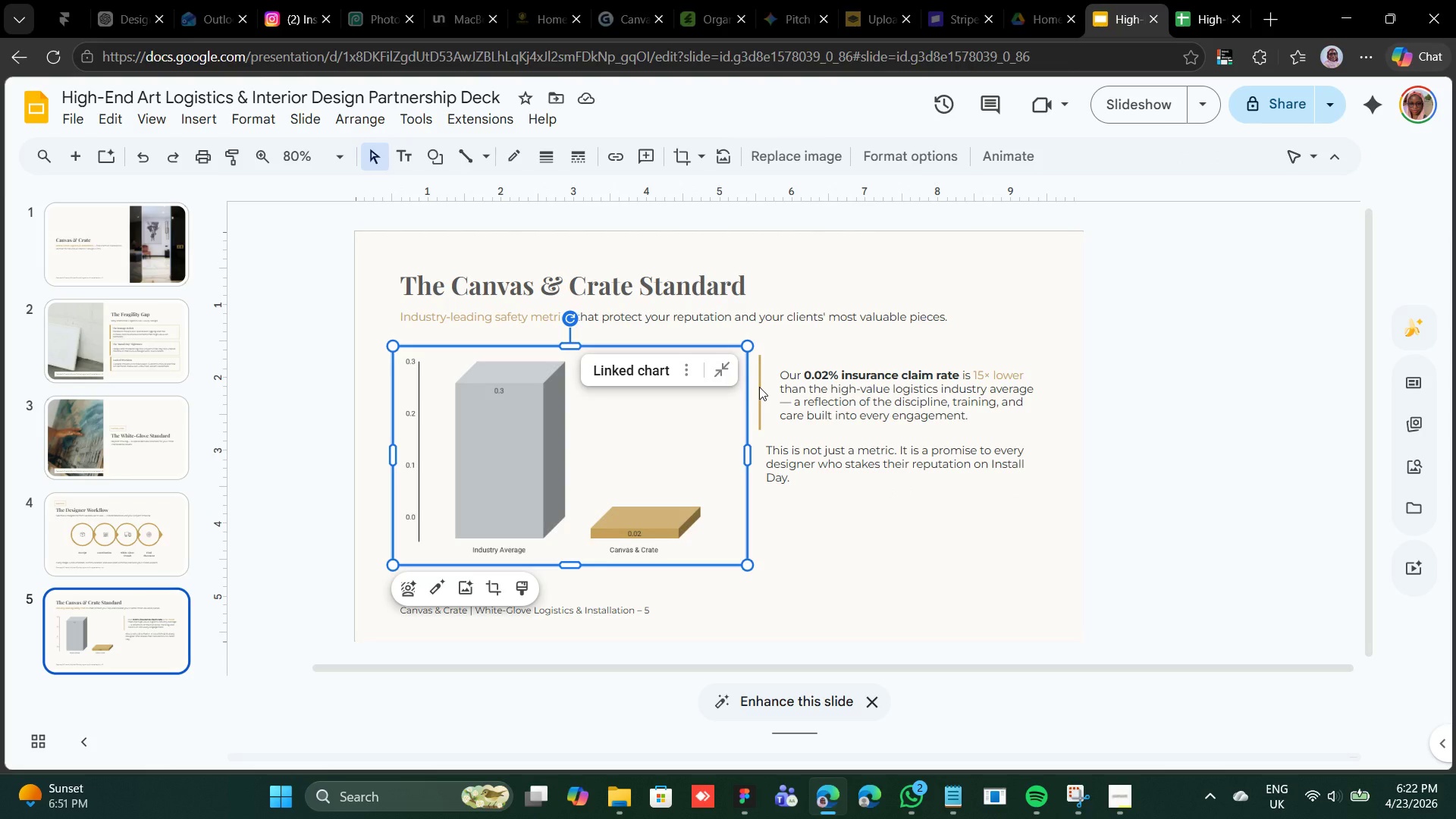 
left_click([759, 387])
 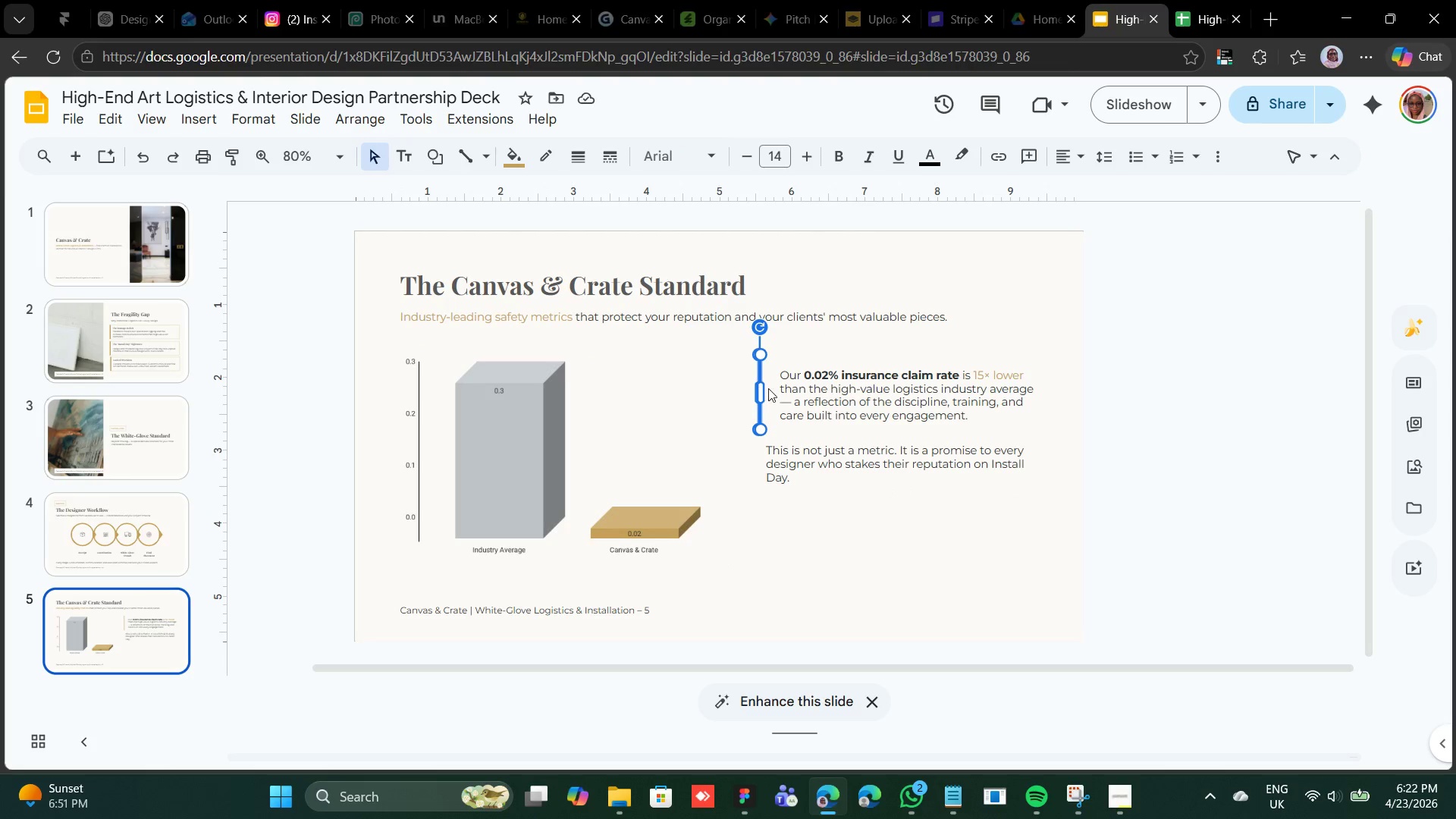 
hold_key(key=ShiftLeft, duration=1.22)
left_click([804, 386])
 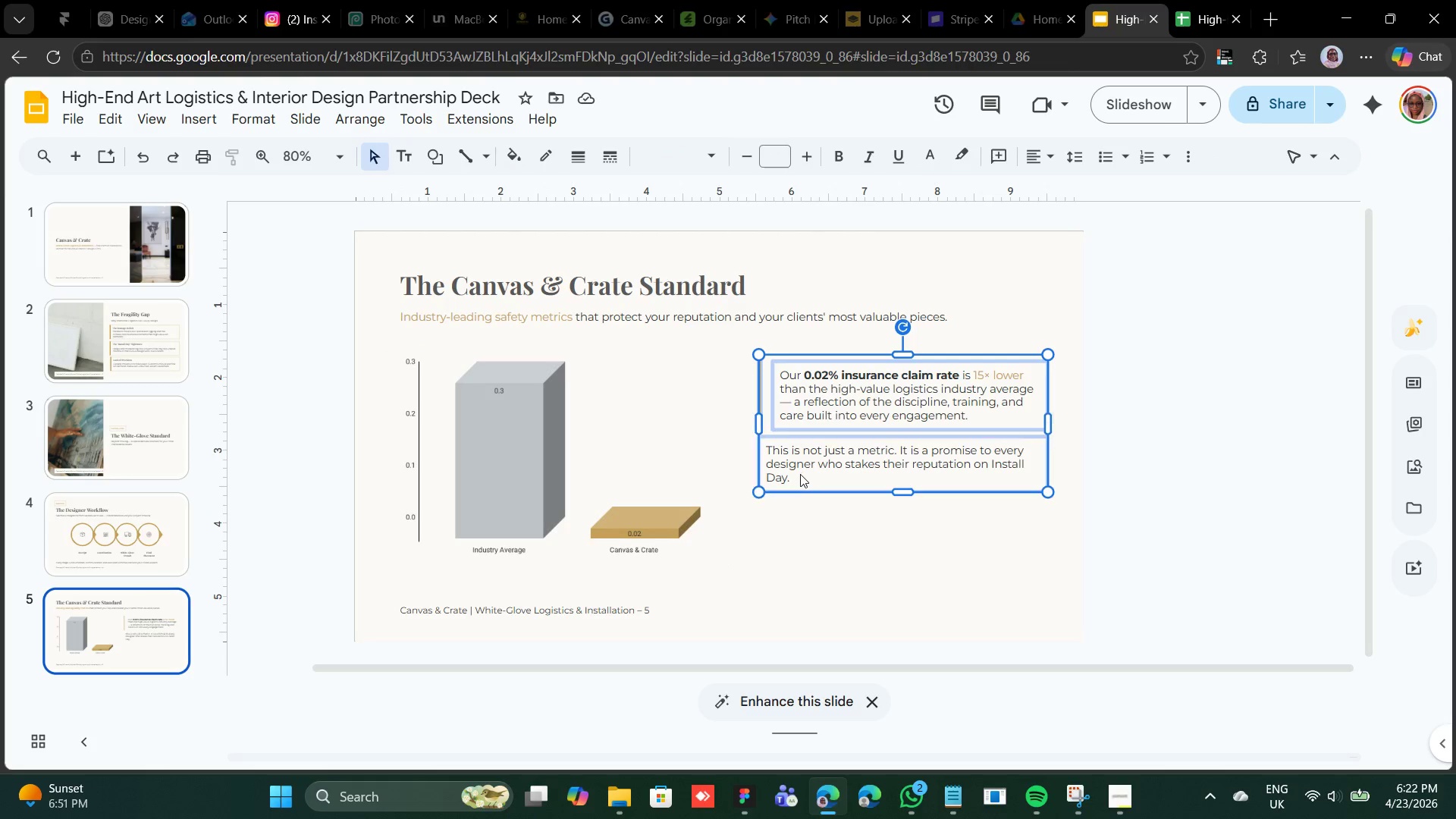 
left_click([800, 474])
 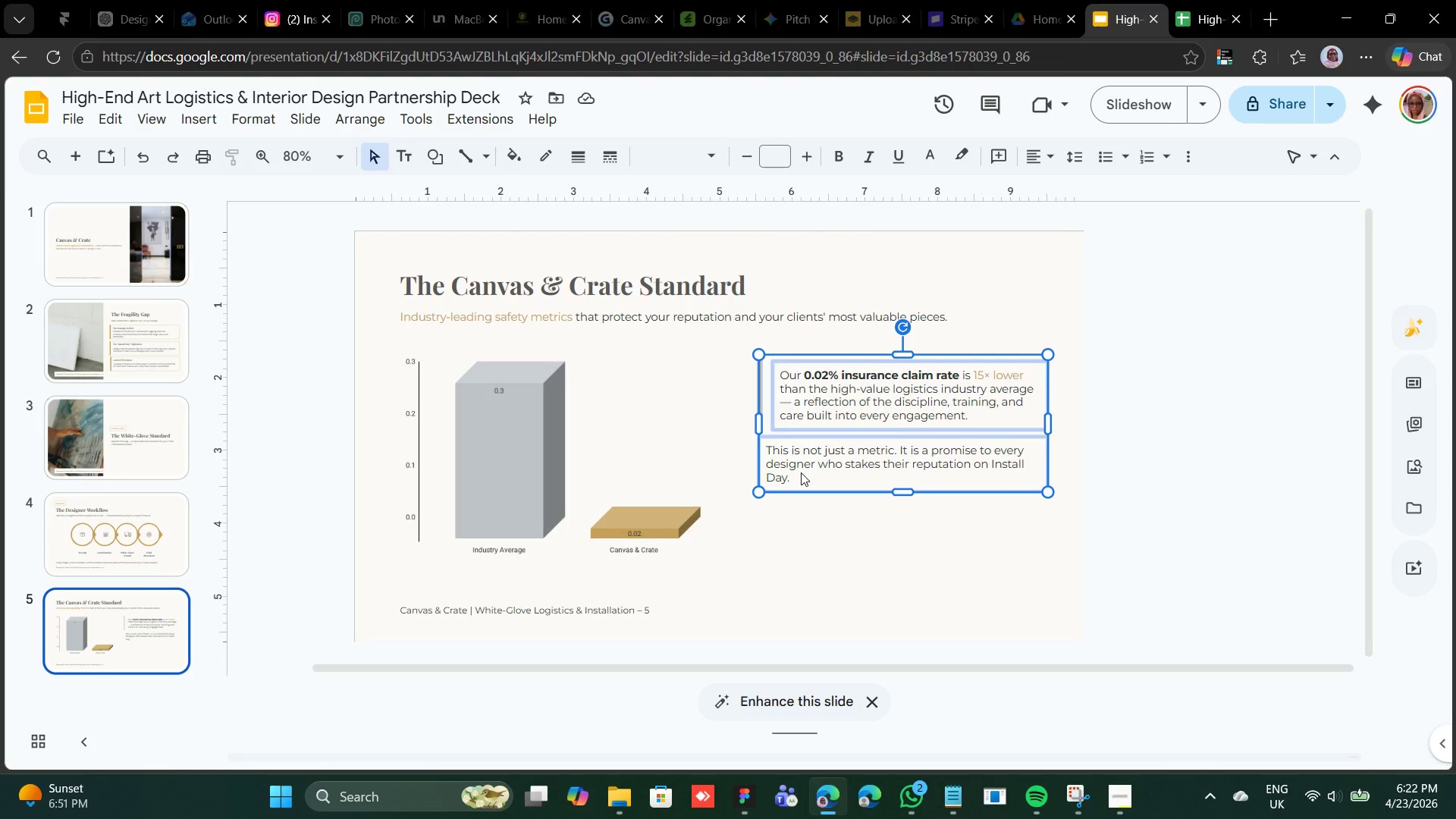 
key(Shift+ArrowDown)
 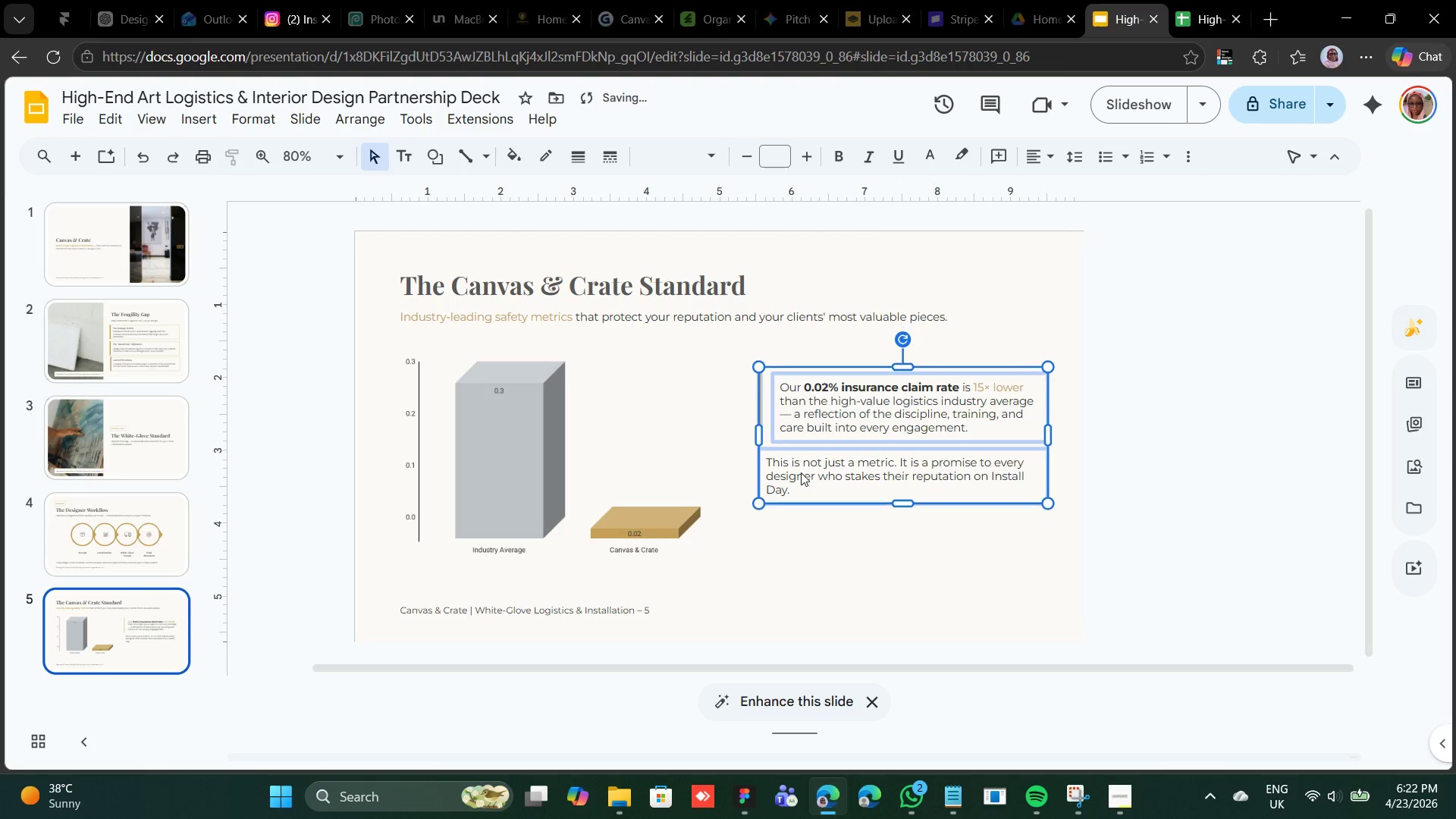 
key(Shift+ArrowDown)
 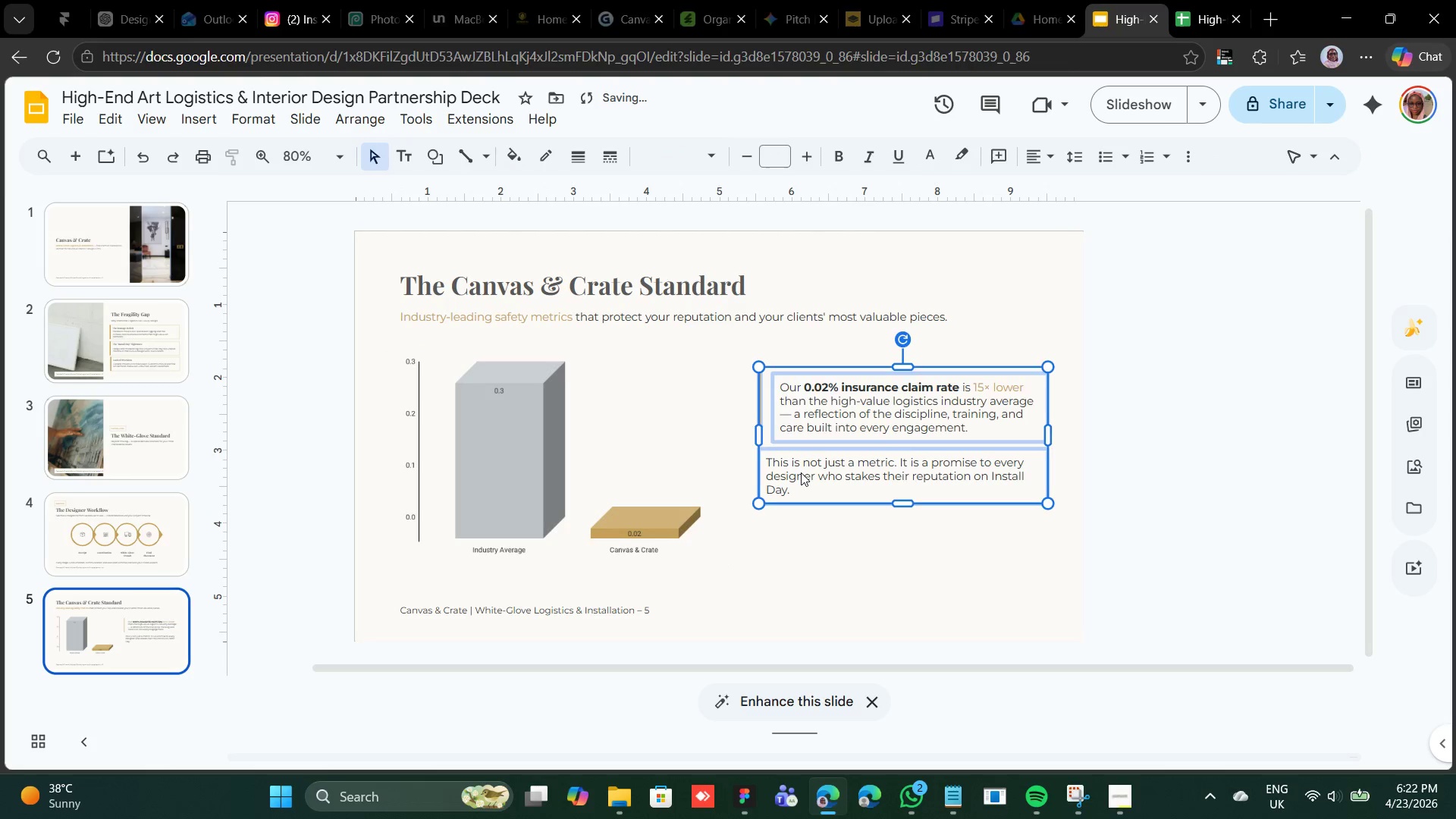 
key(Shift+ArrowDown)
 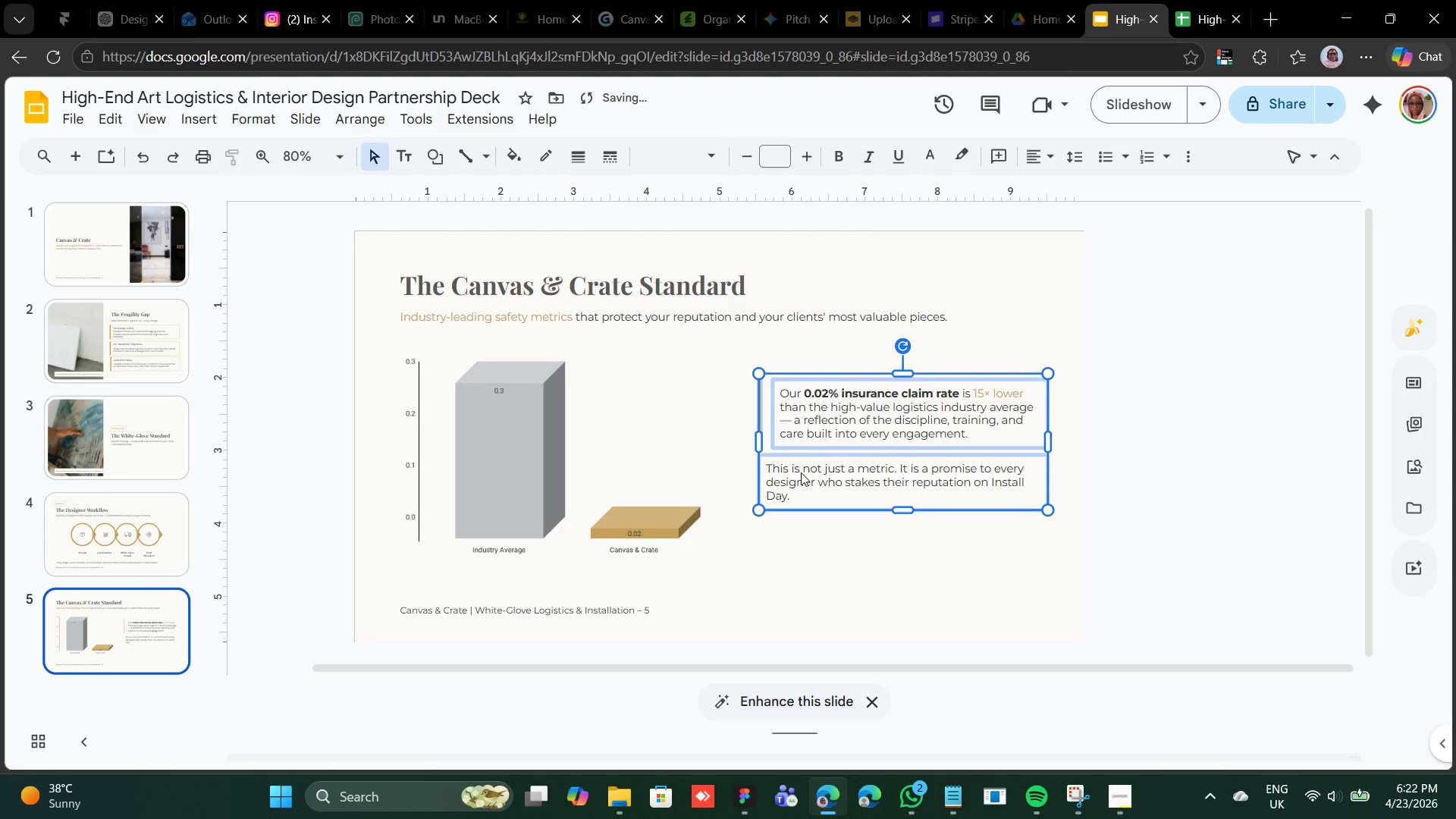 
key(Shift+ArrowDown)
 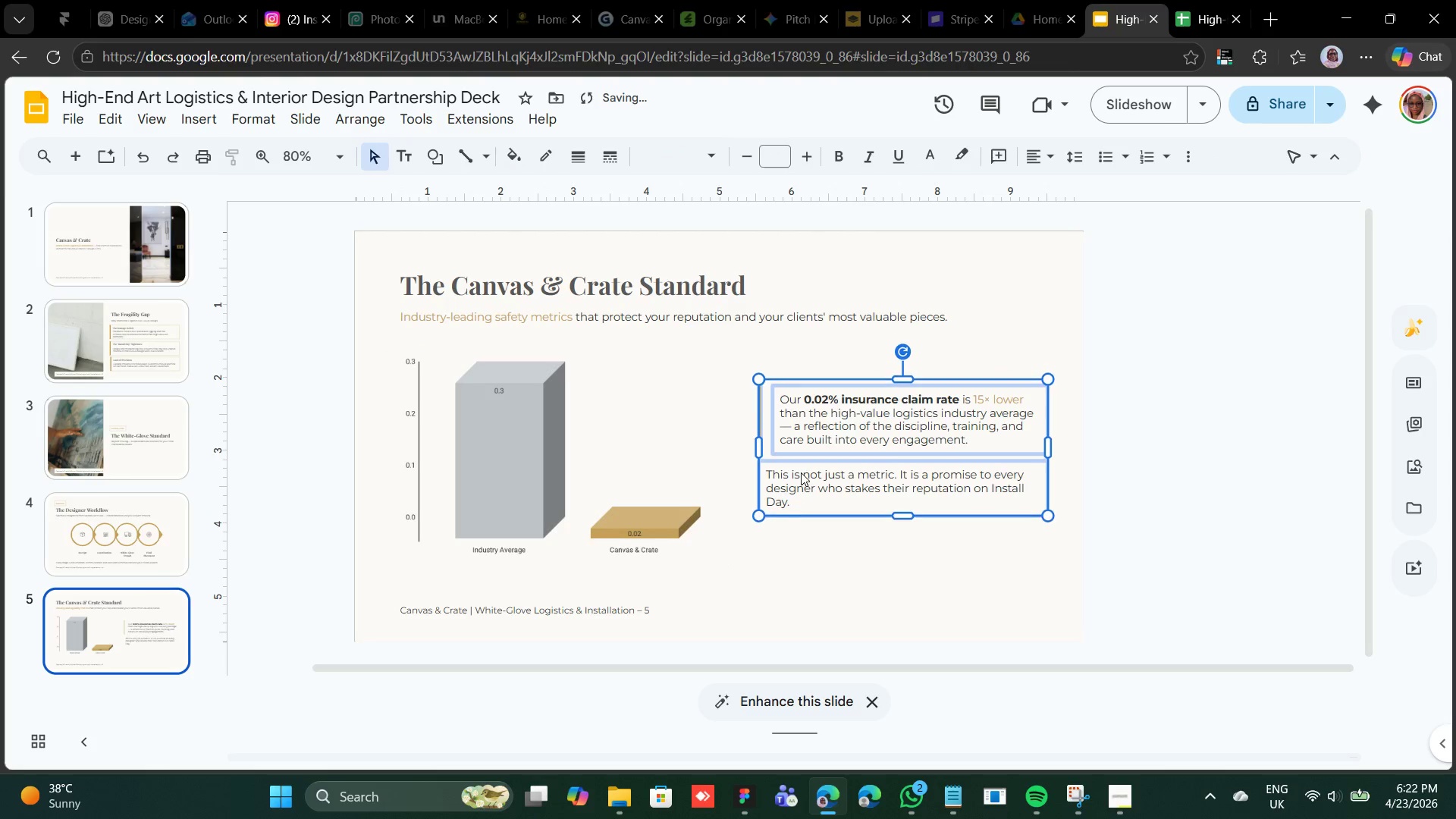 
key(Shift+ArrowDown)
 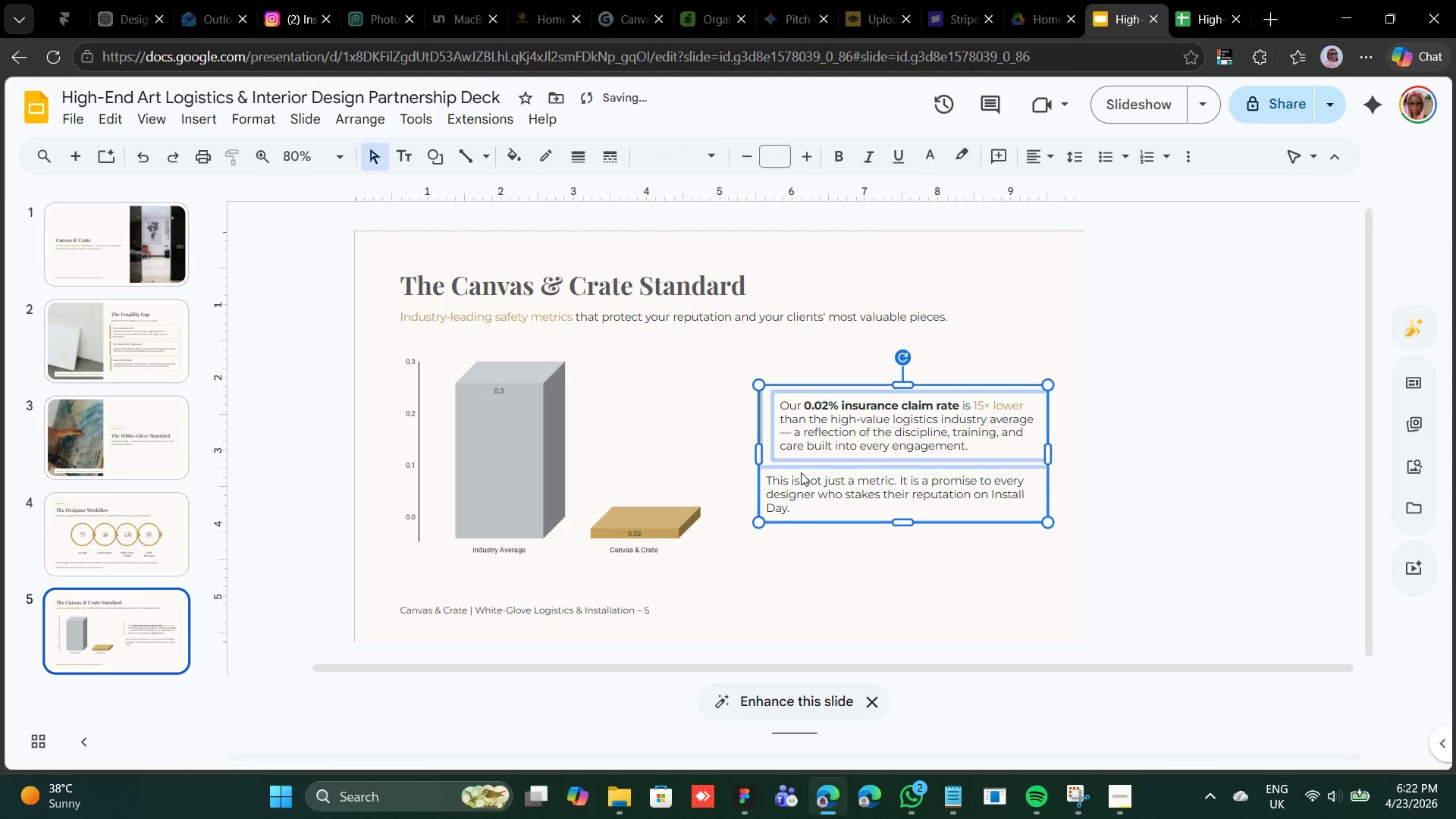 
key(Shift+ArrowDown)
 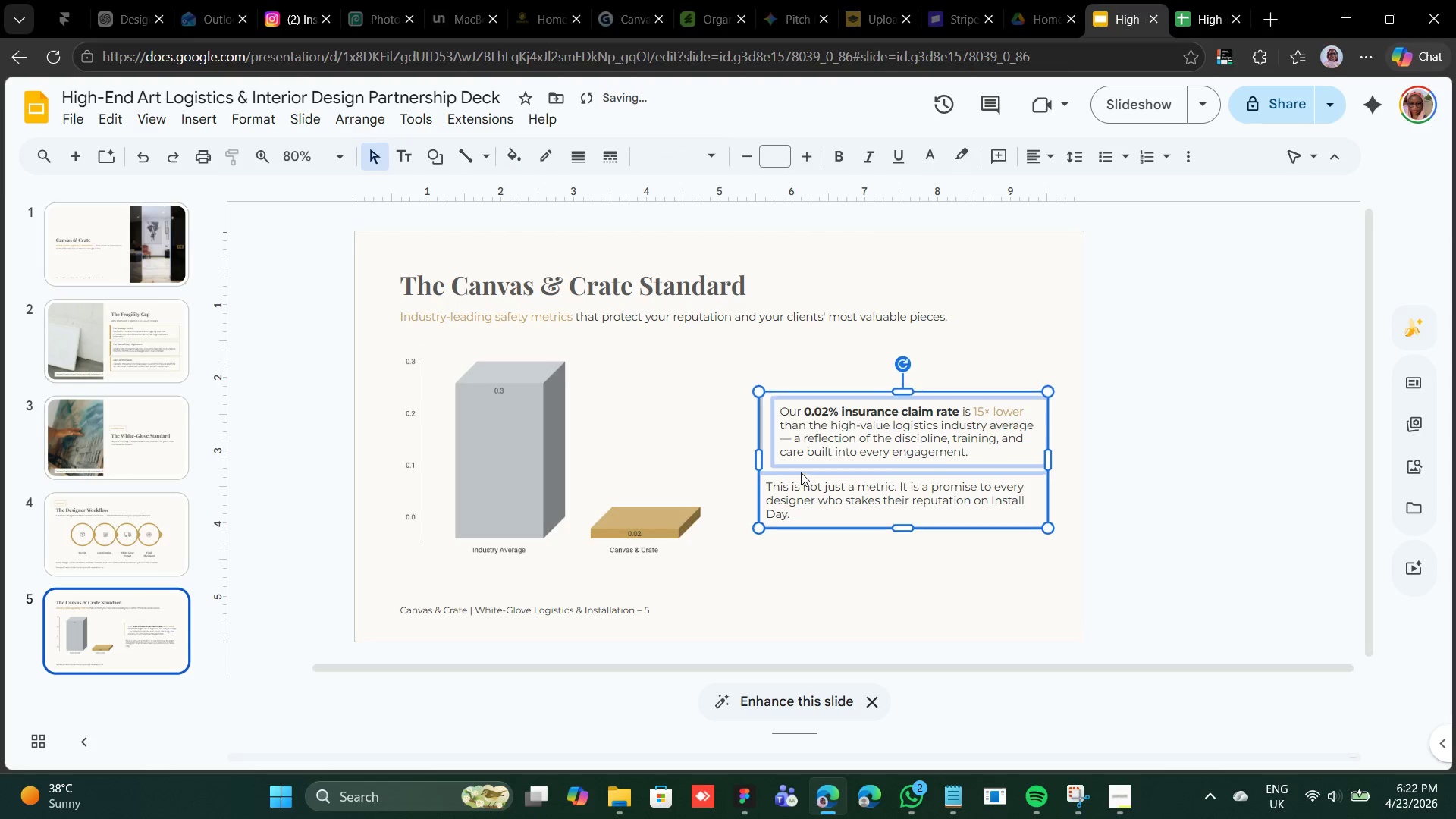 
key(Shift+ArrowDown)
 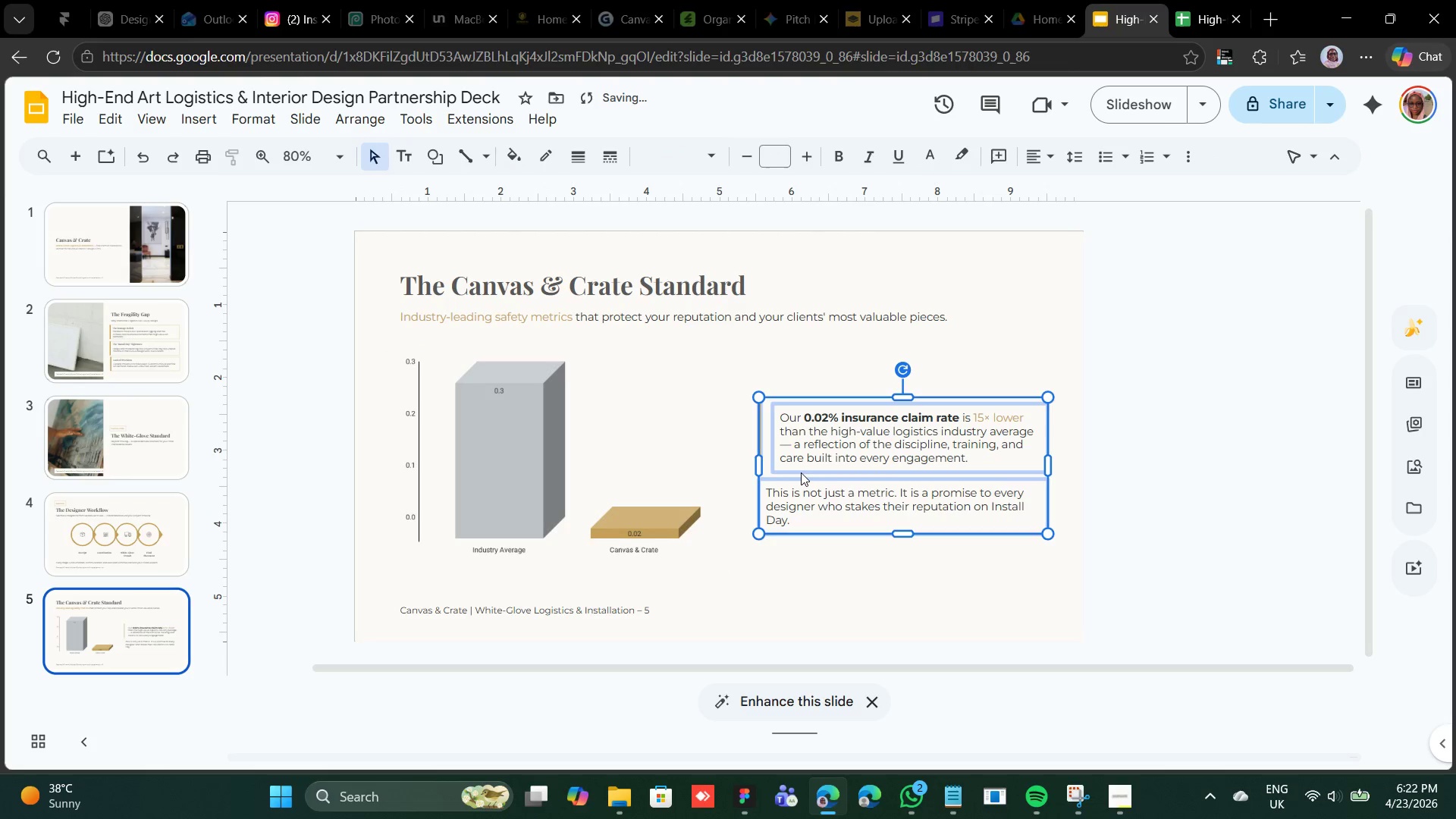 
key(Shift+ArrowDown)
 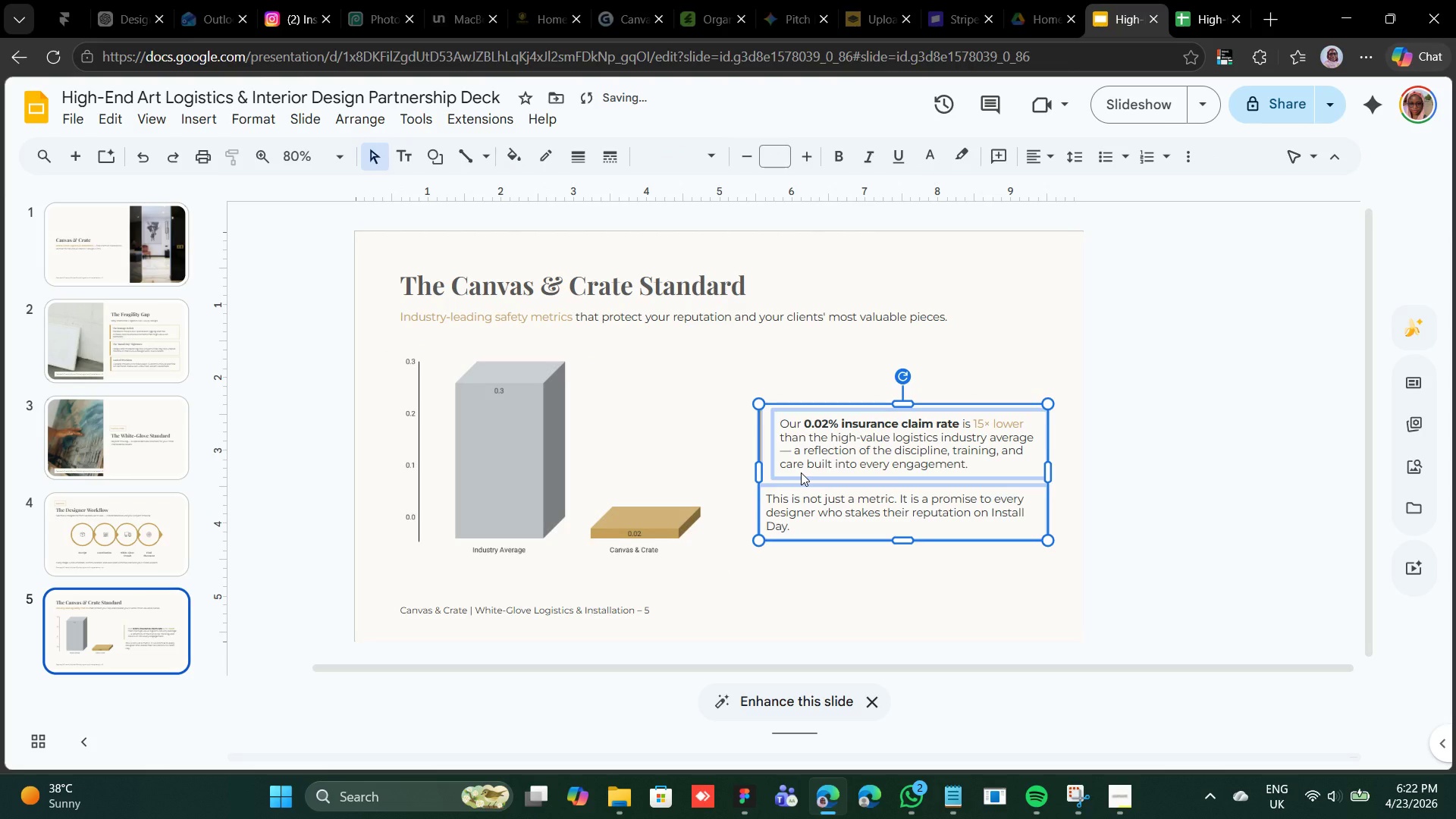 
key(Shift+ArrowUp)
 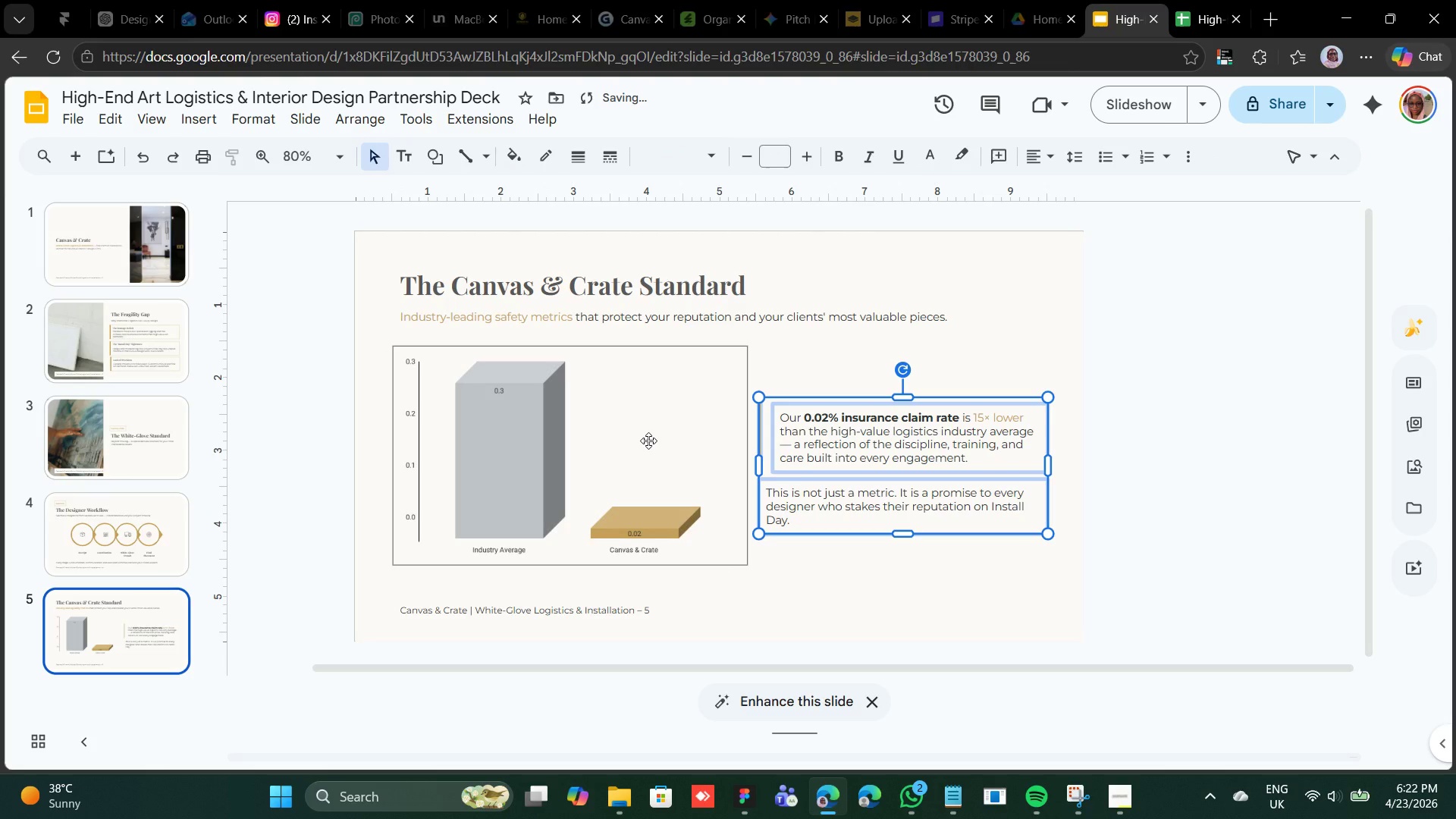 
left_click([648, 441])
 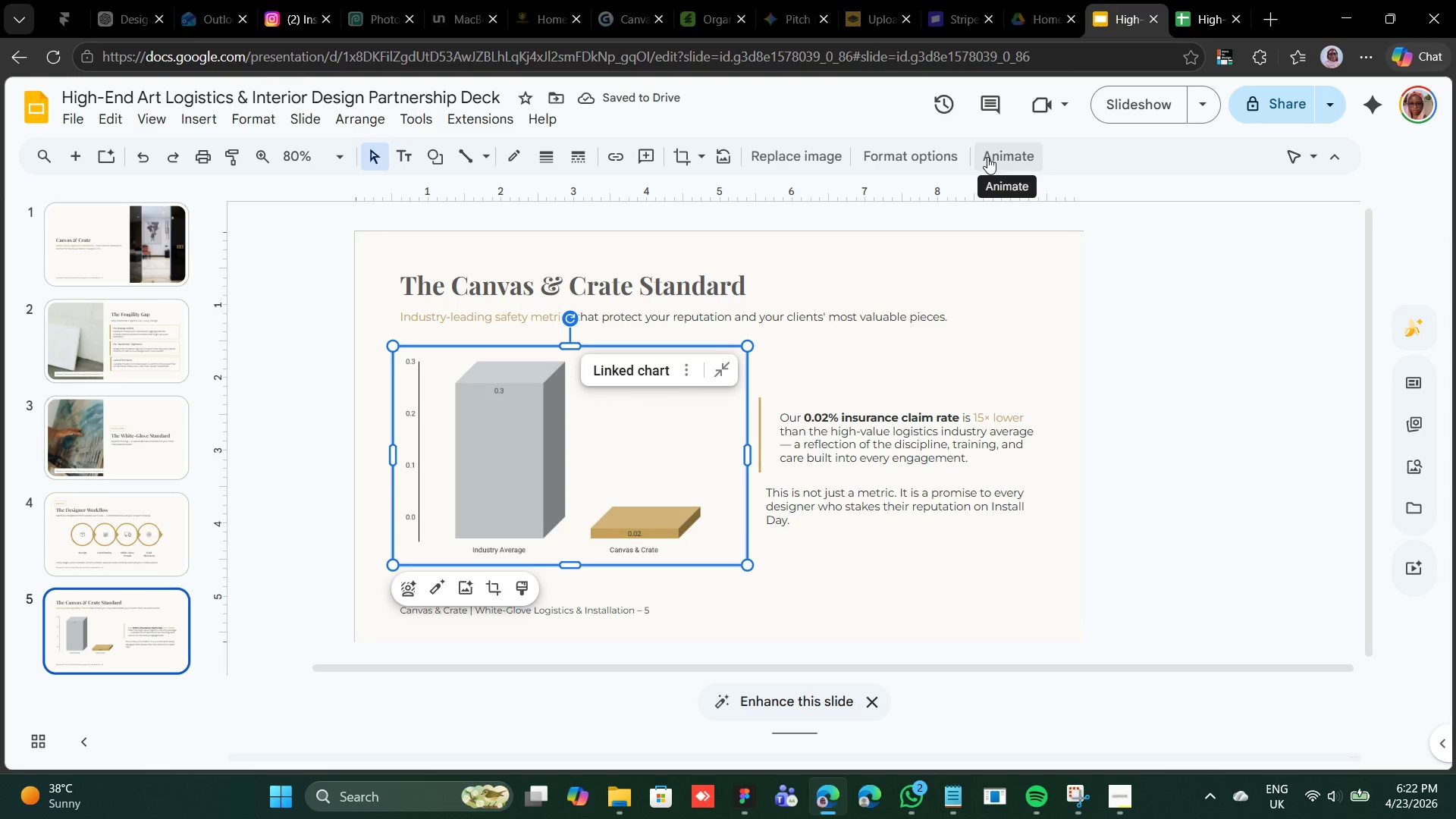 
left_click([940, 152])
 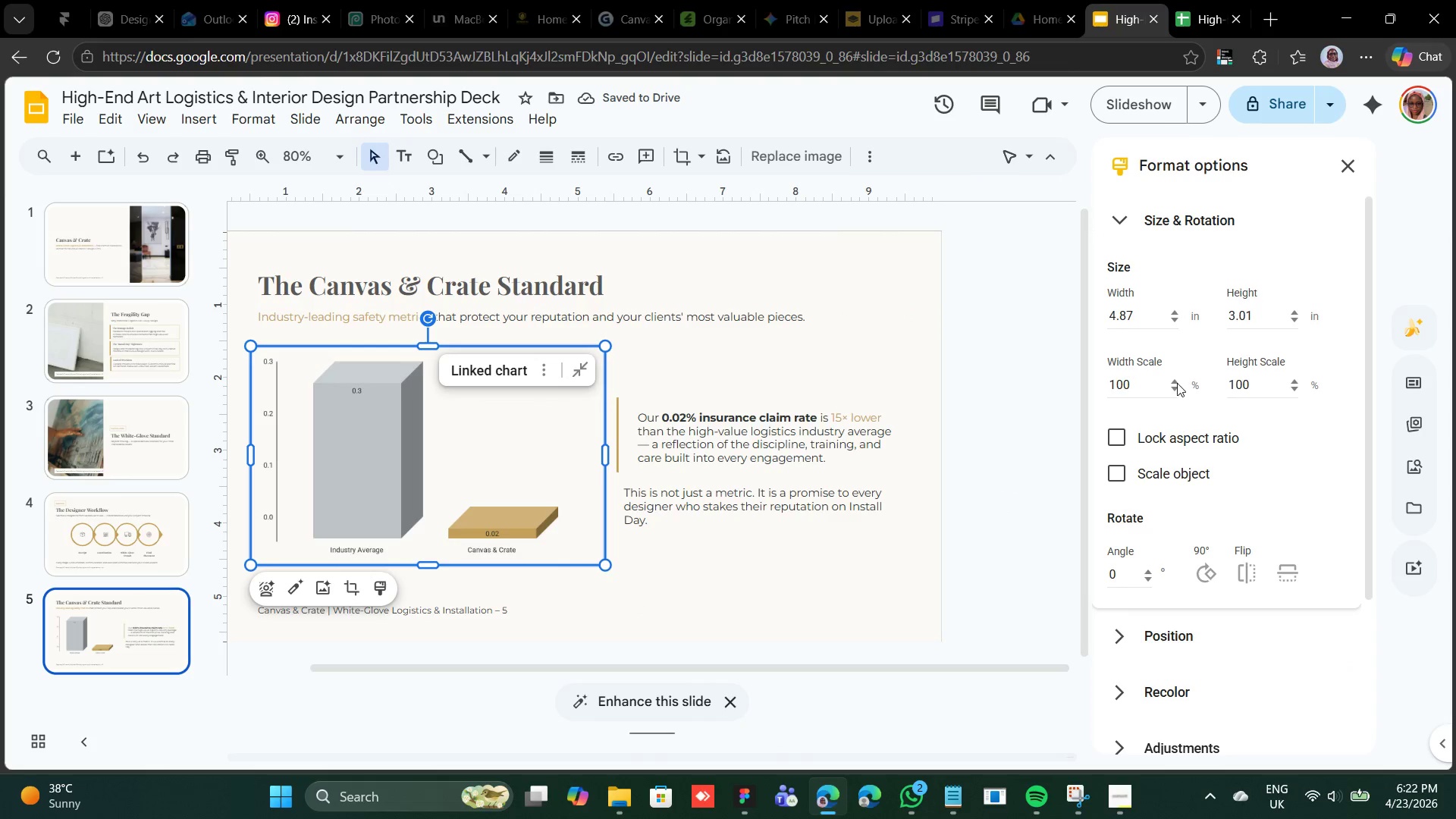 
scroll: coordinate [1184, 397], scroll_direction: down, amount: 2.0
 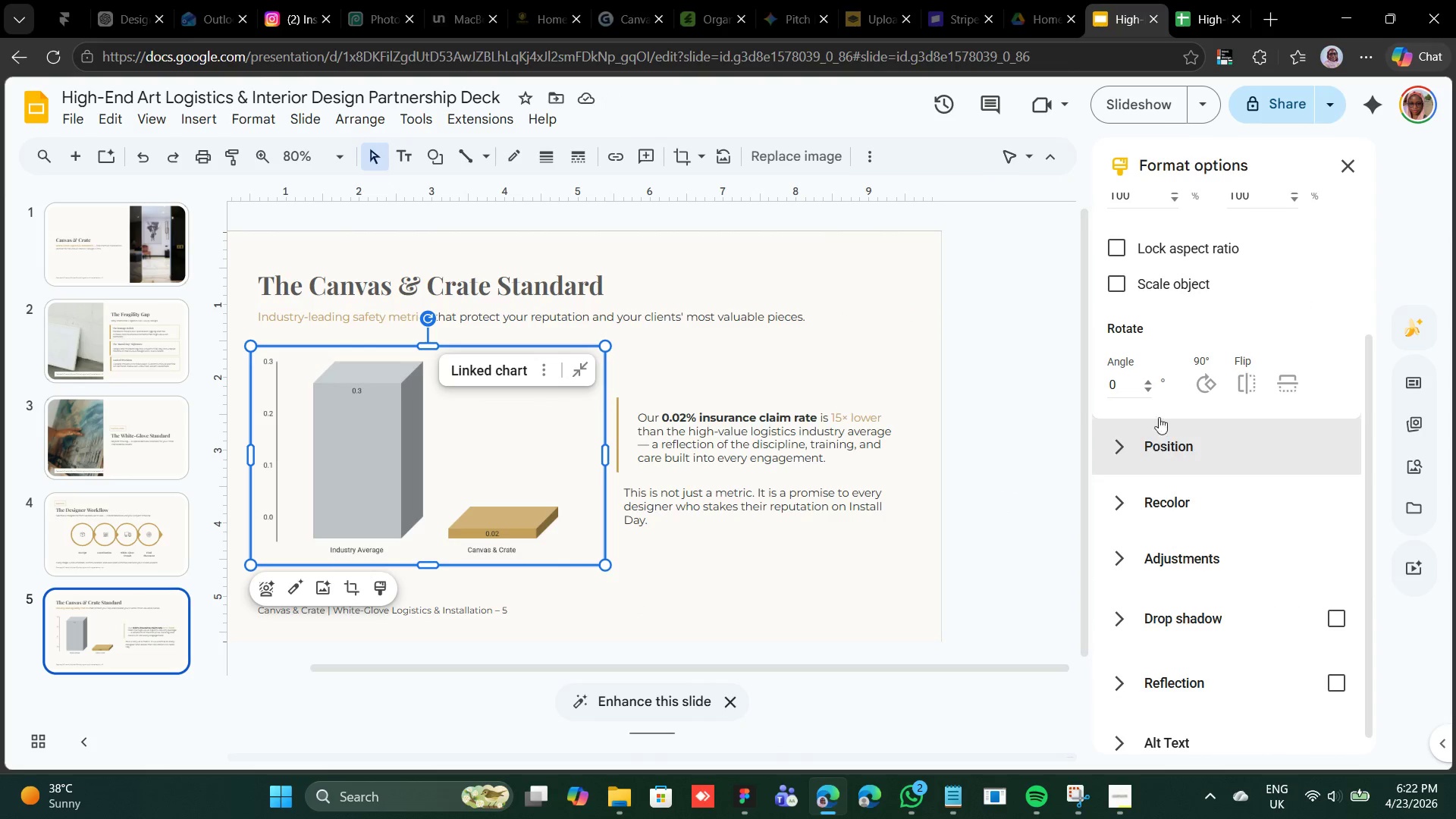 
scroll: coordinate [1159, 391], scroll_direction: up, amount: 4.0
 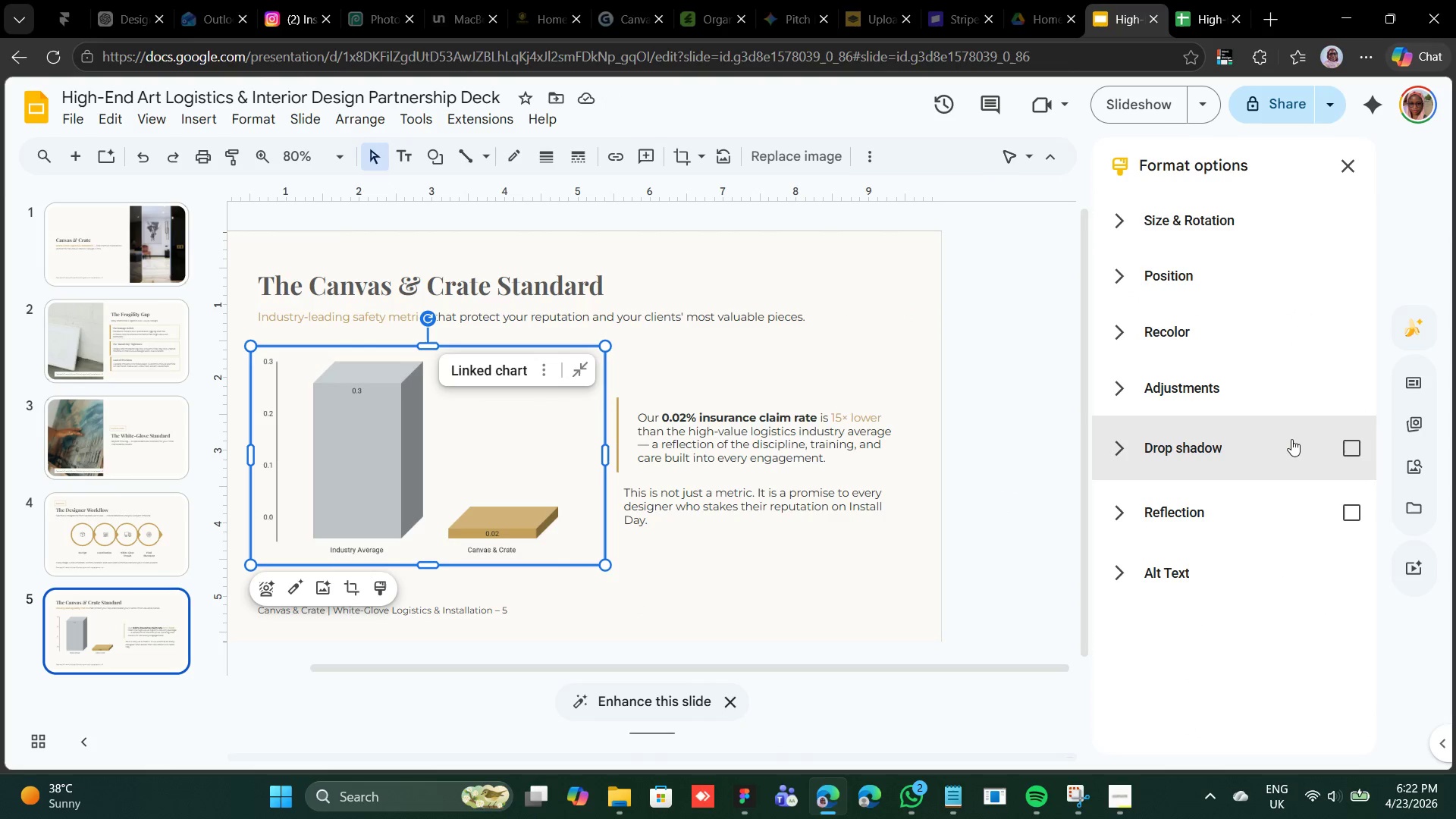 
left_click([1354, 441])
 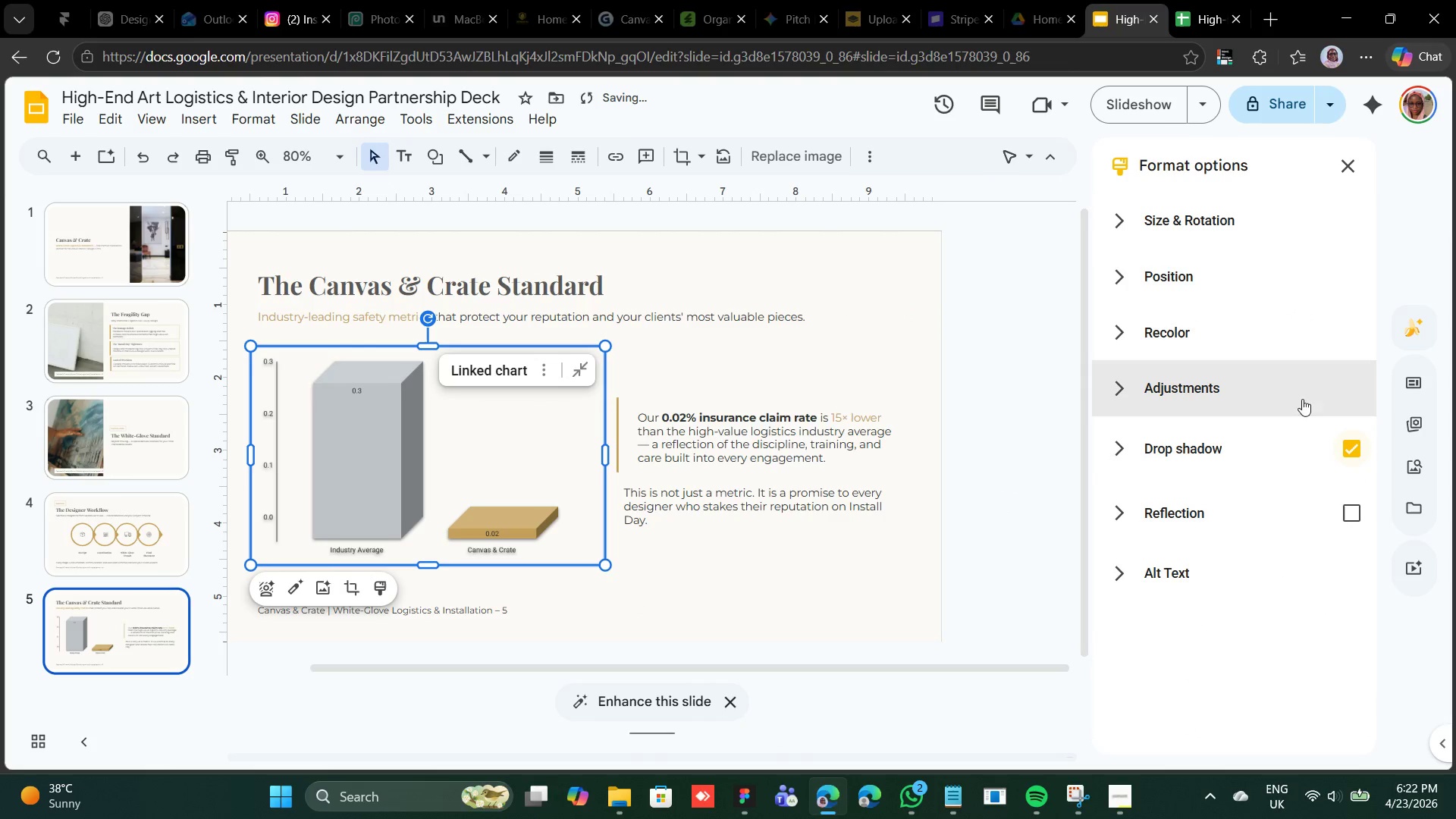 
left_click([989, 359])
 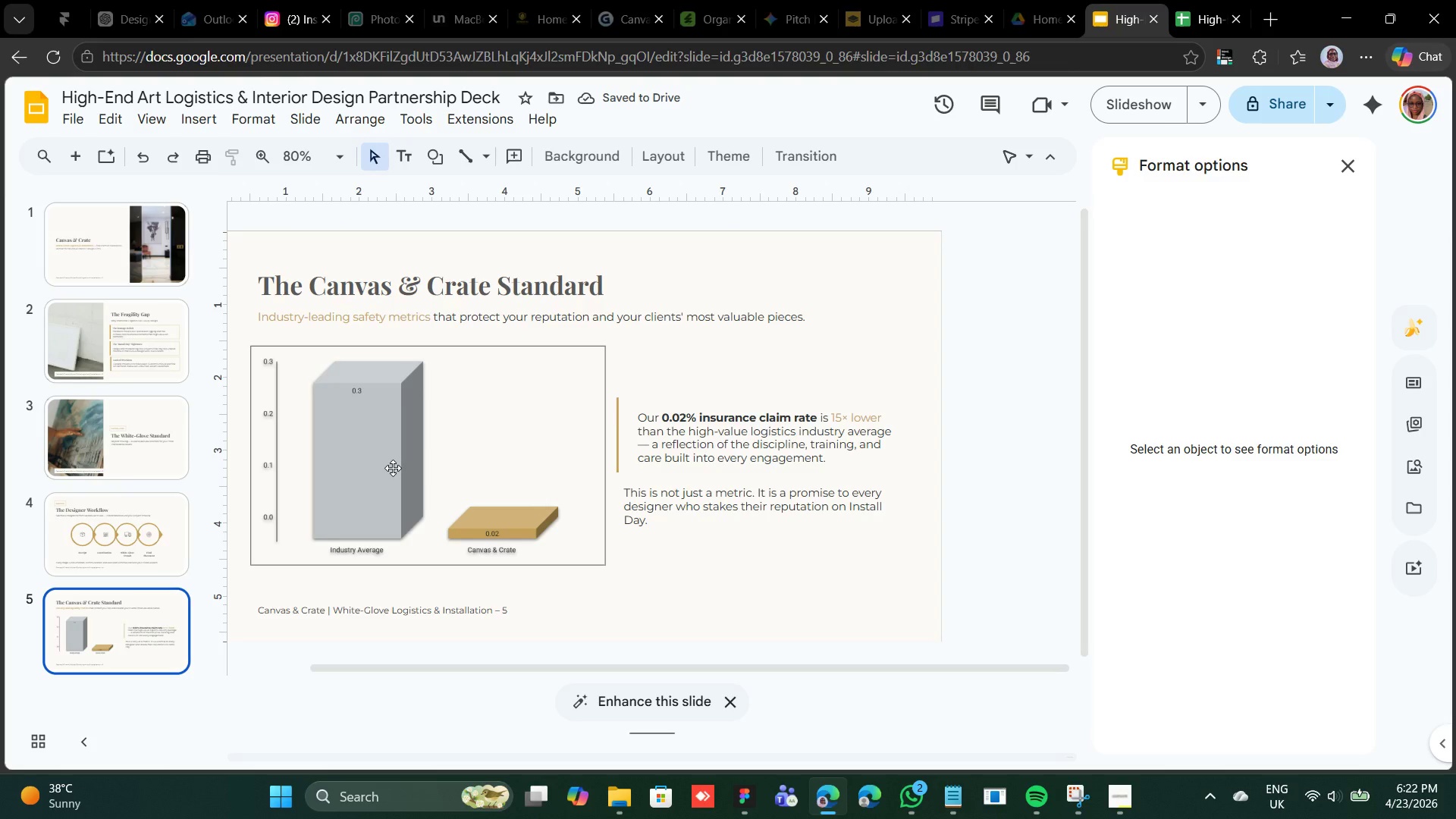 
left_click([393, 468])
 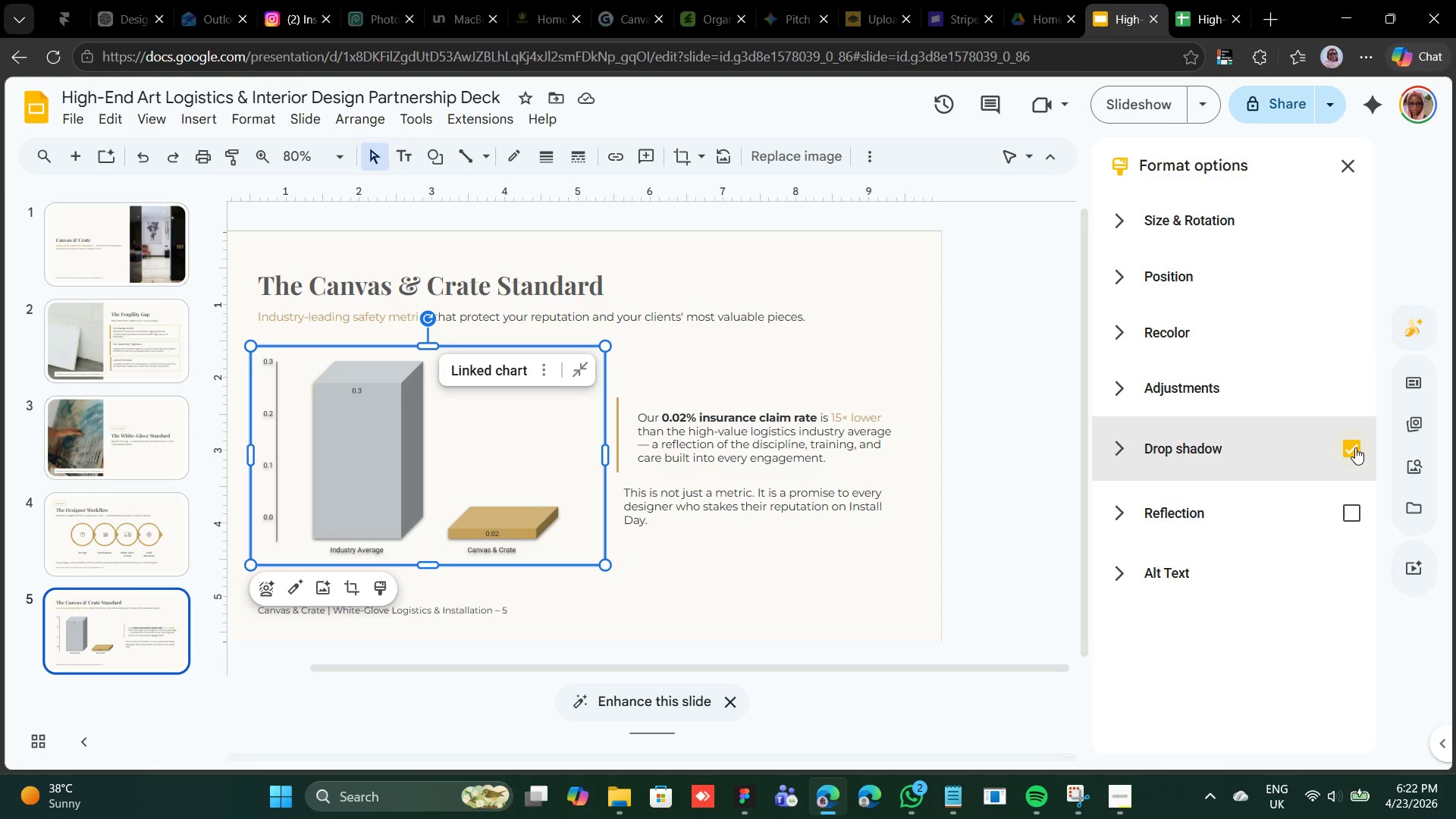 
left_click([1355, 447])
 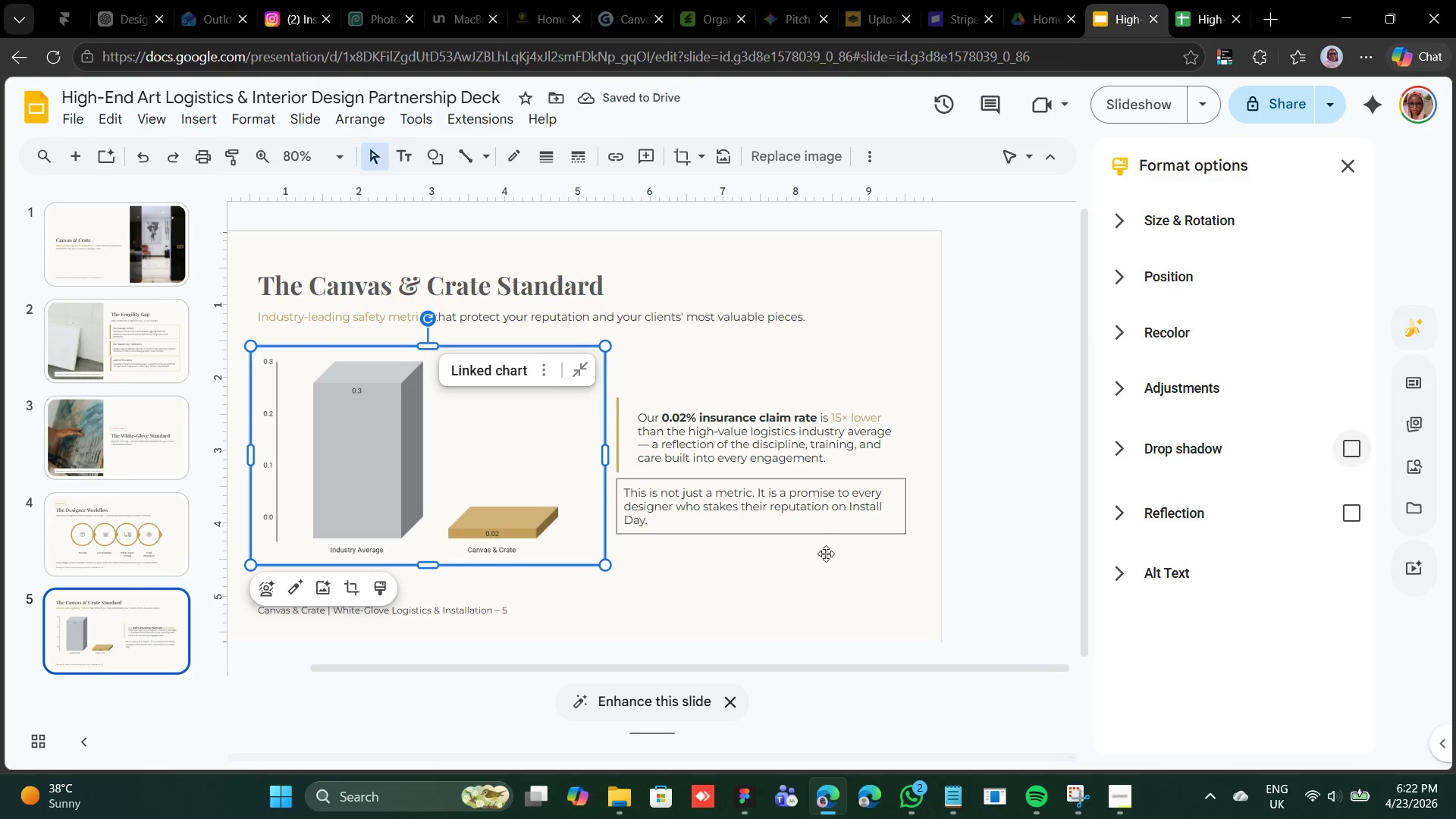 
left_click([767, 563])
 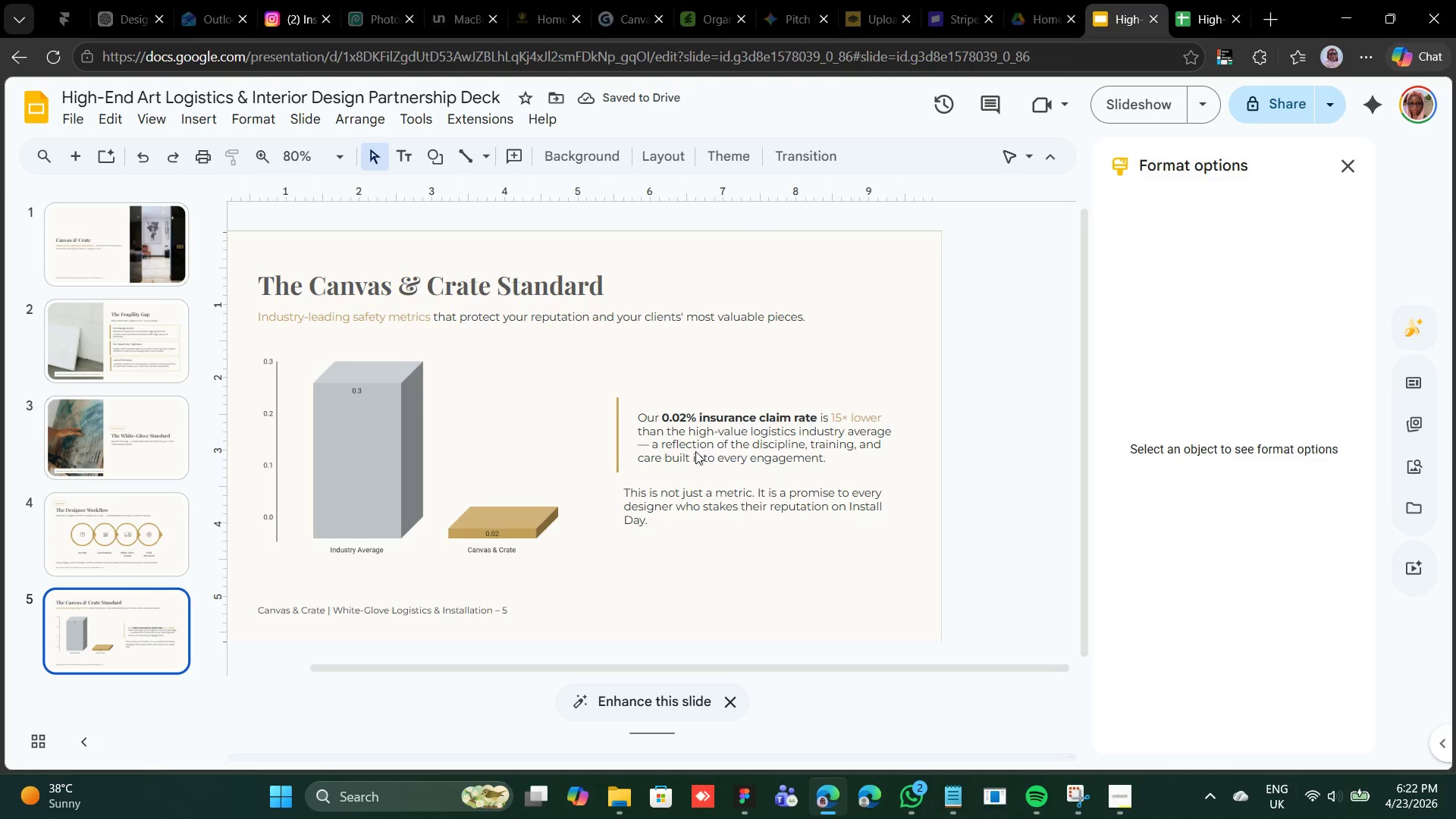 
mouse_move([701, 451])
 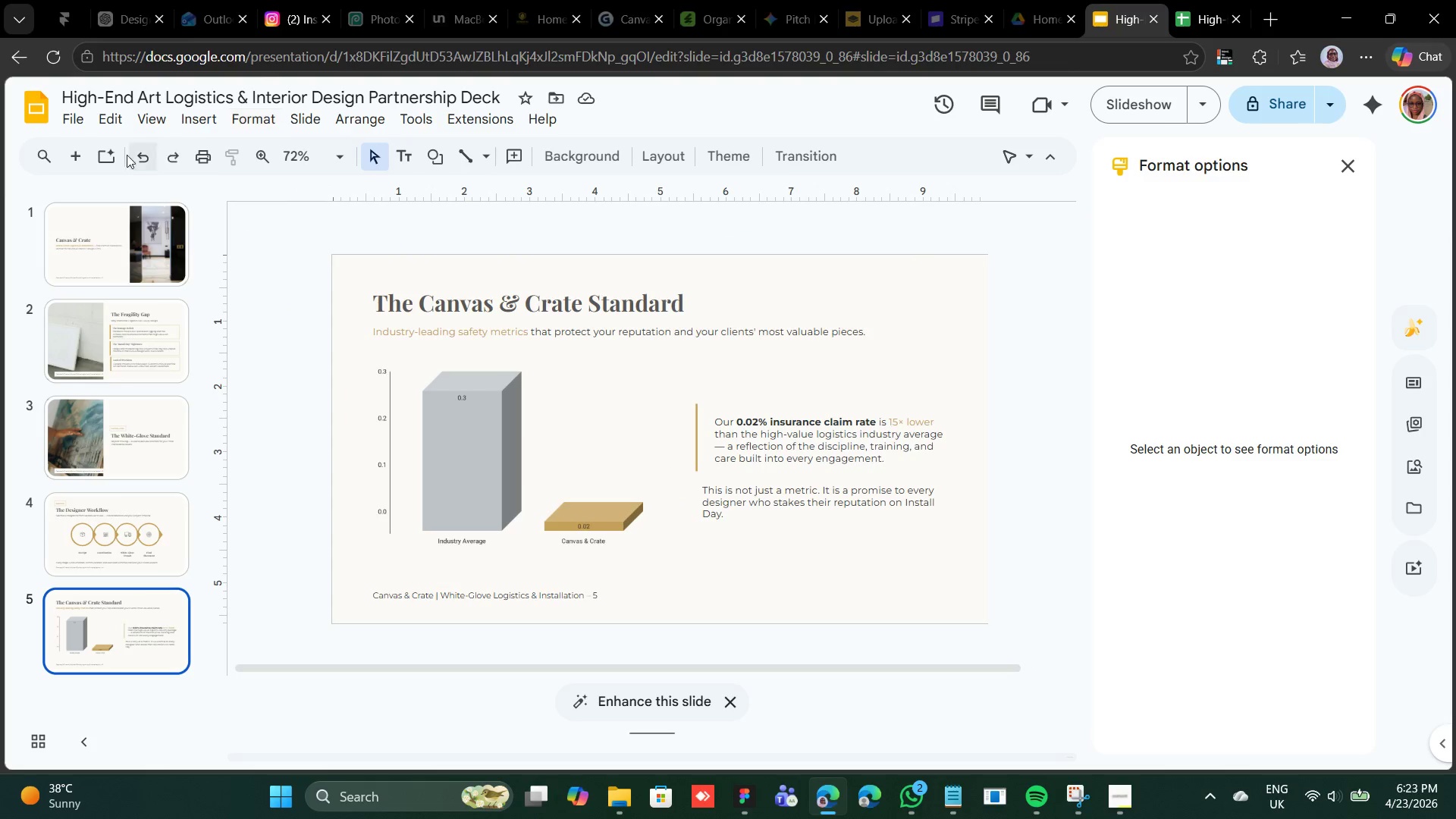 
mouse_move([89, 158])
 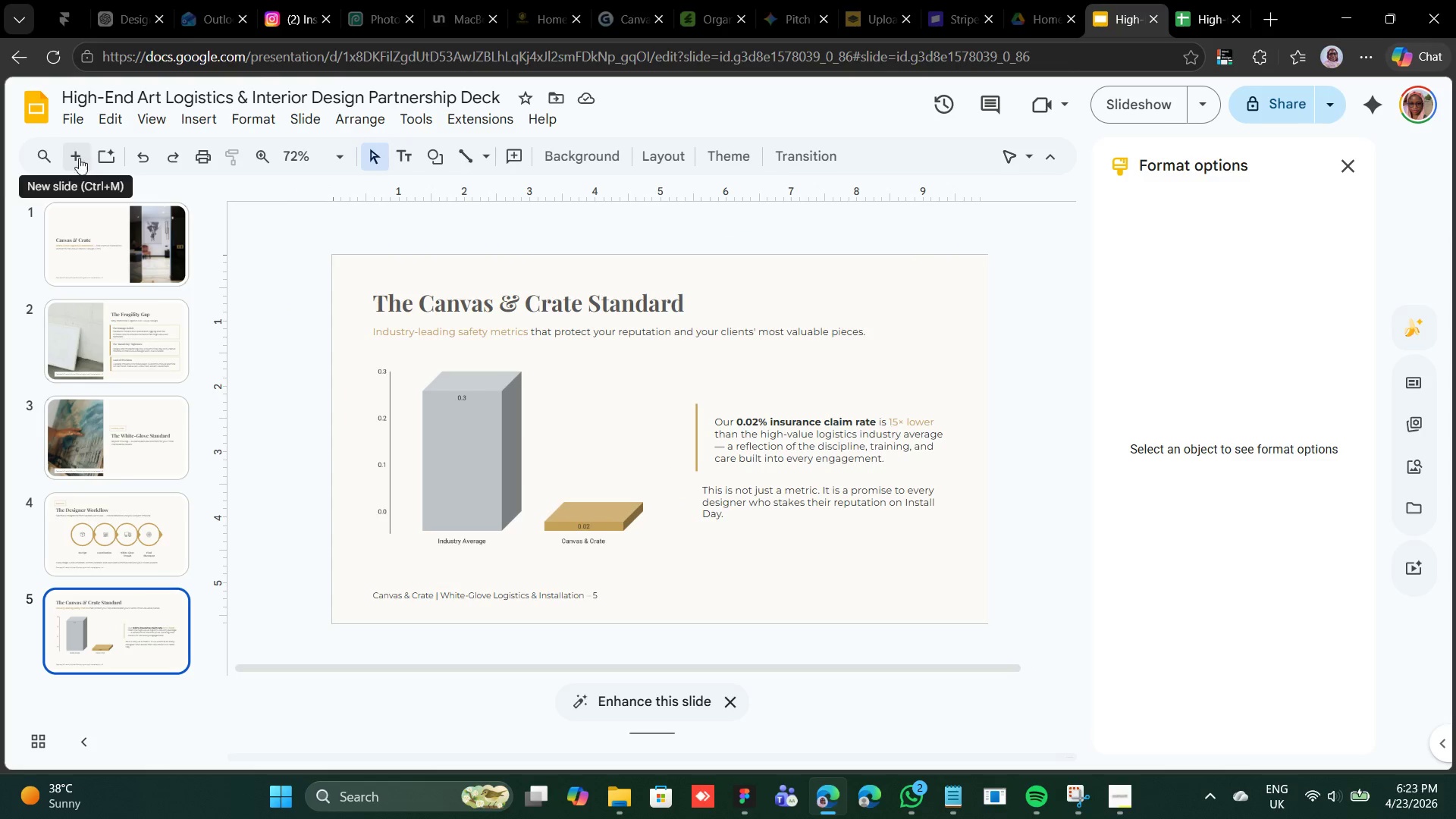 
left_click([79, 158])
 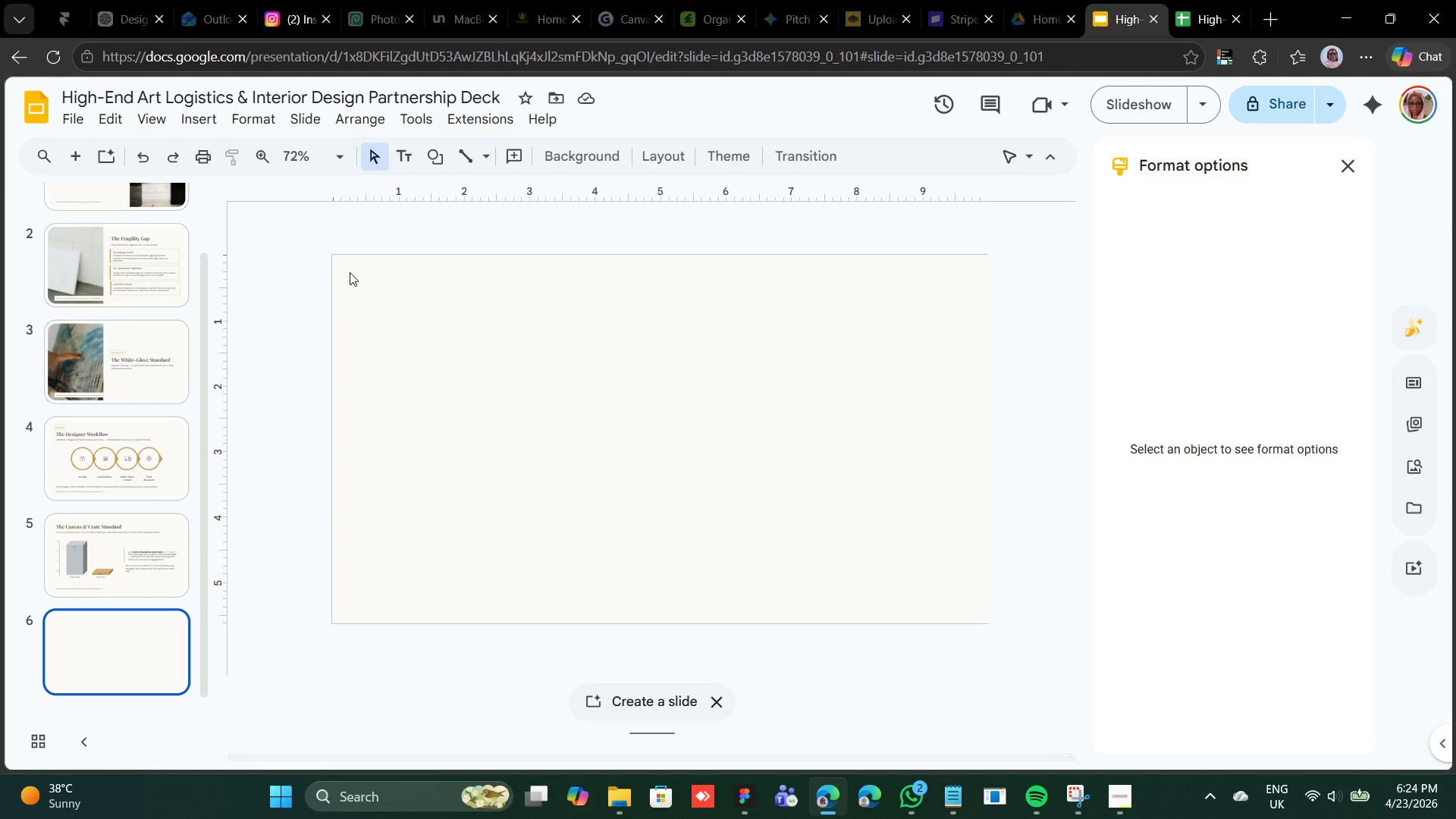 
wait(89.72)
 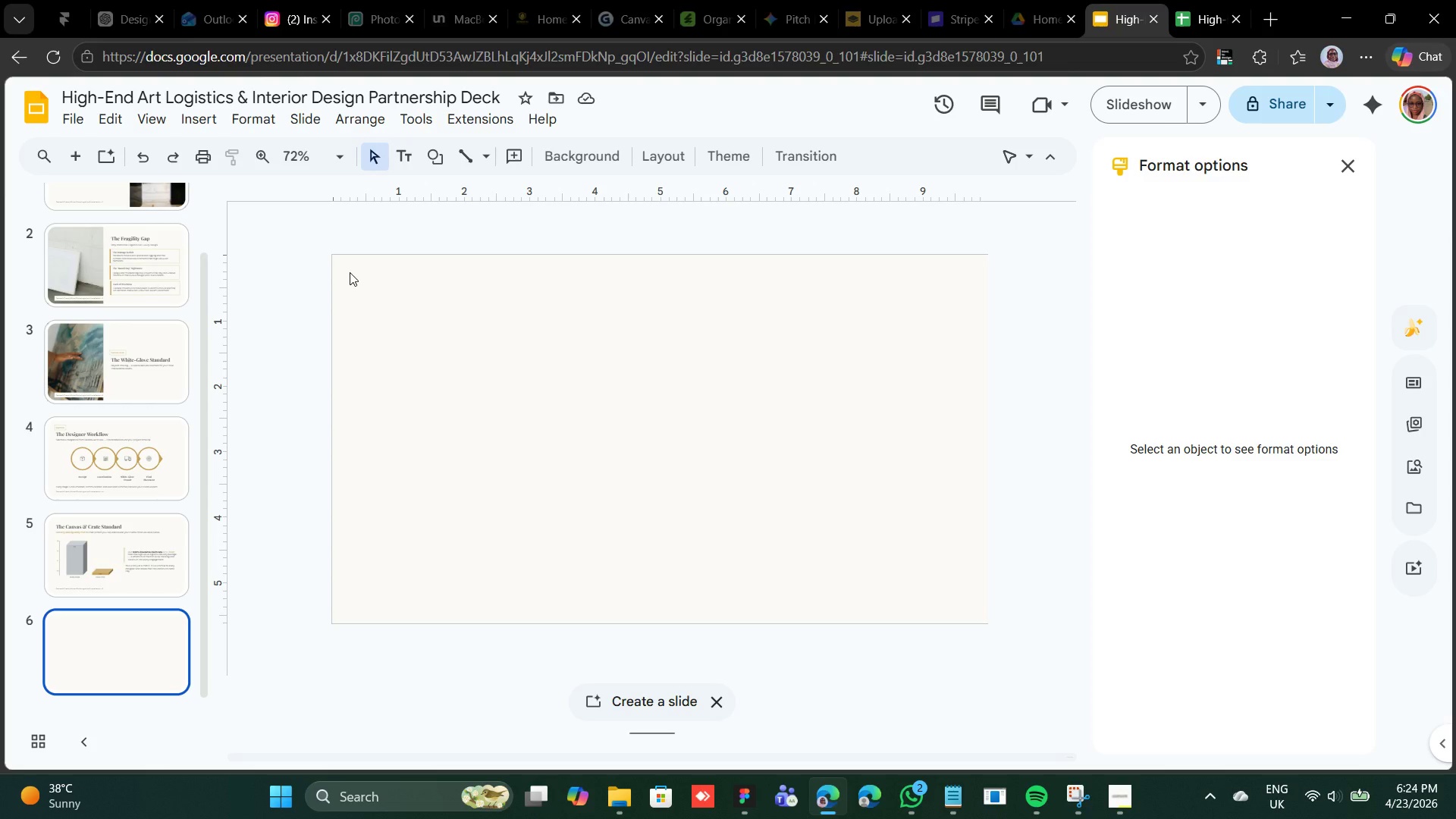 
left_click([1341, 159])
 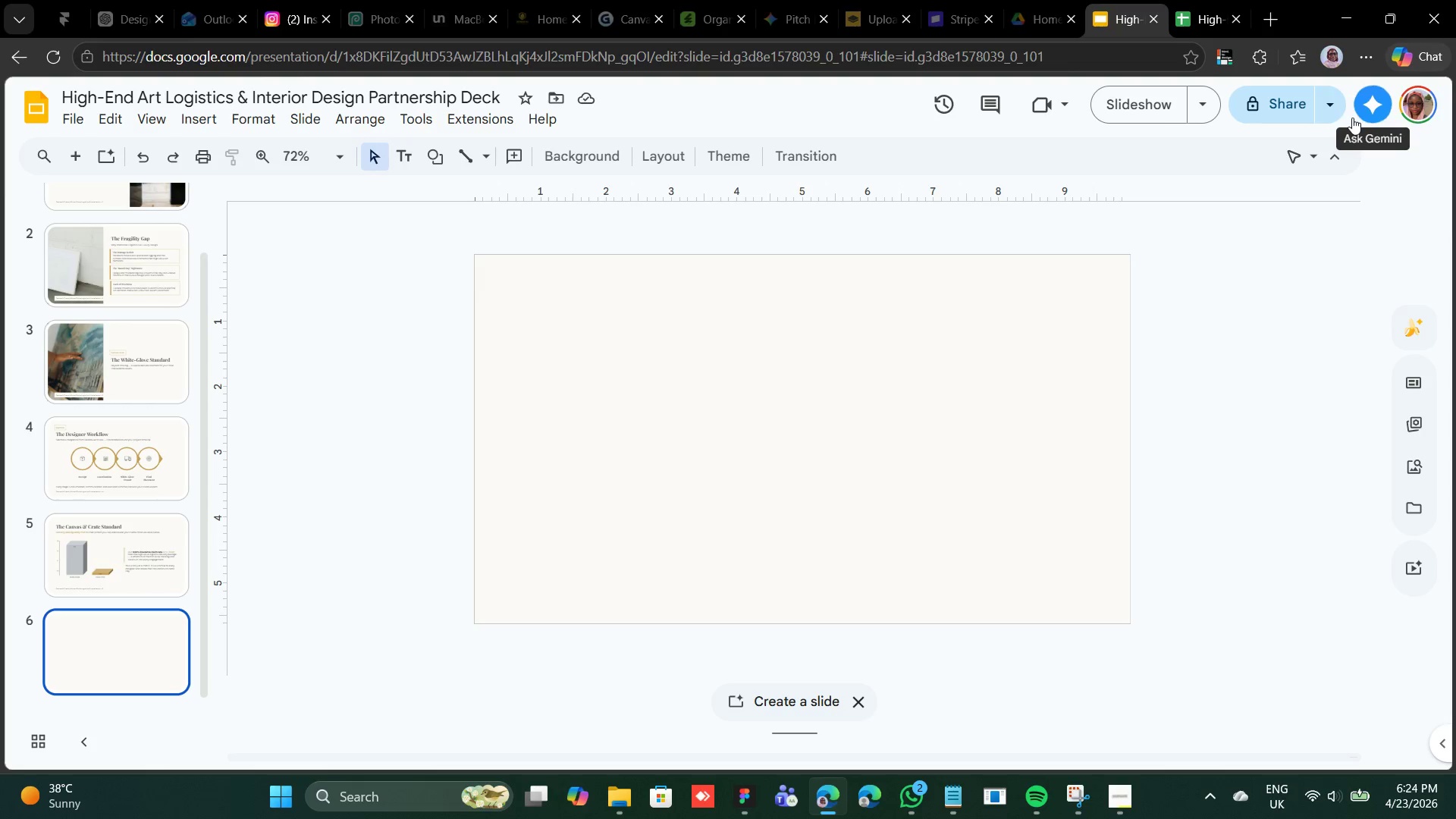 
wait(19.94)
 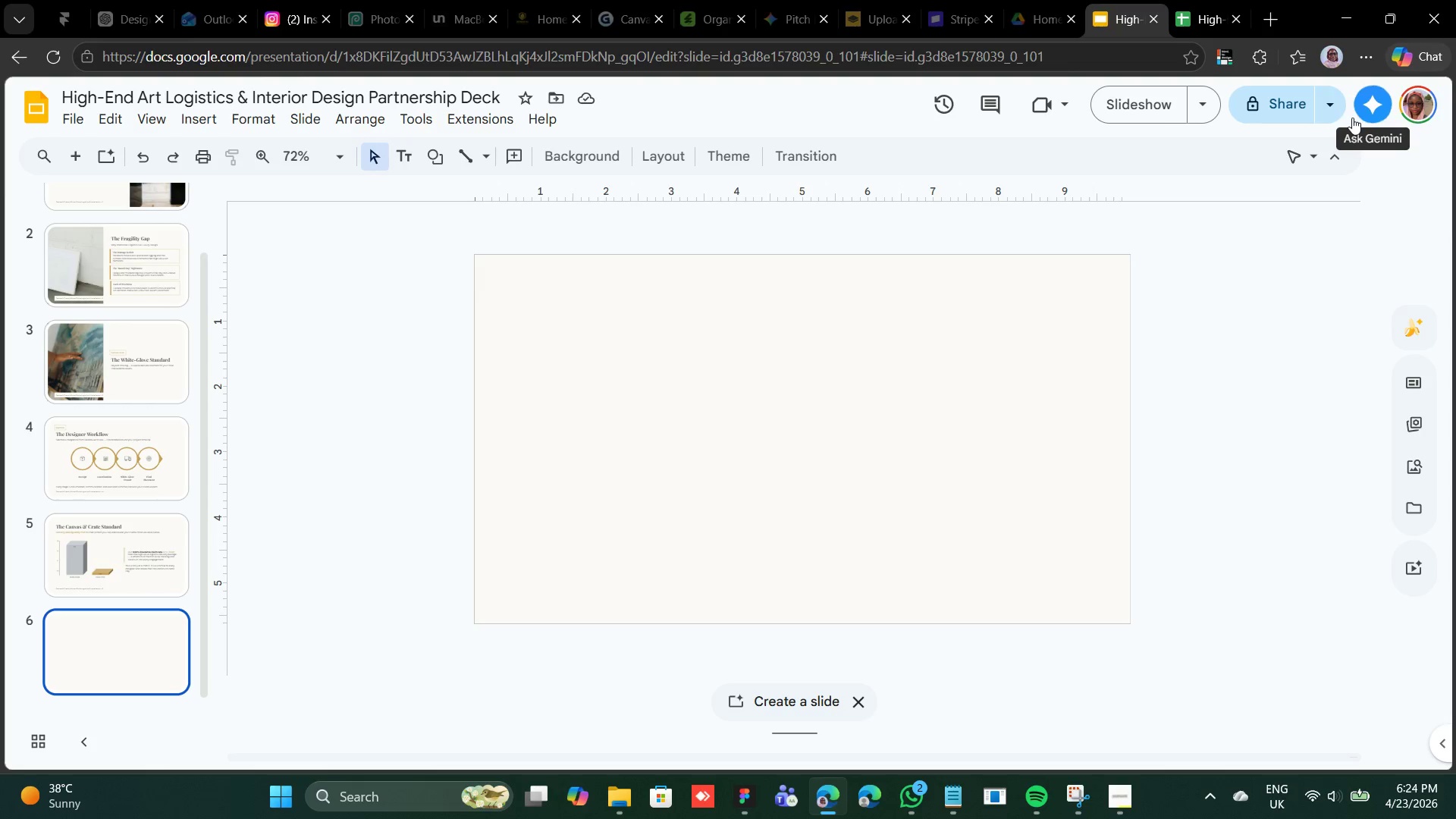 
left_click([160, 428])
 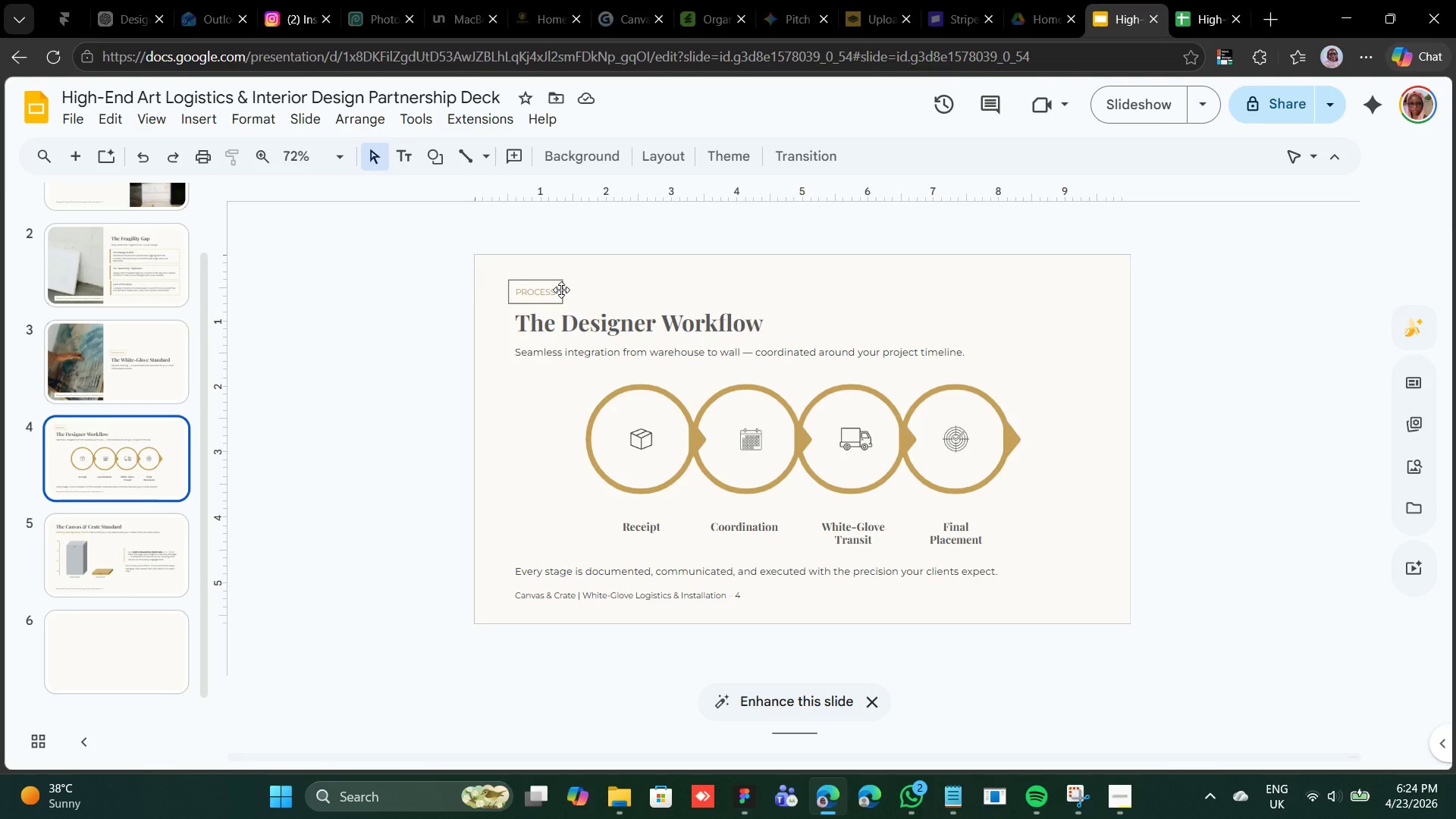 
left_click([549, 285])
 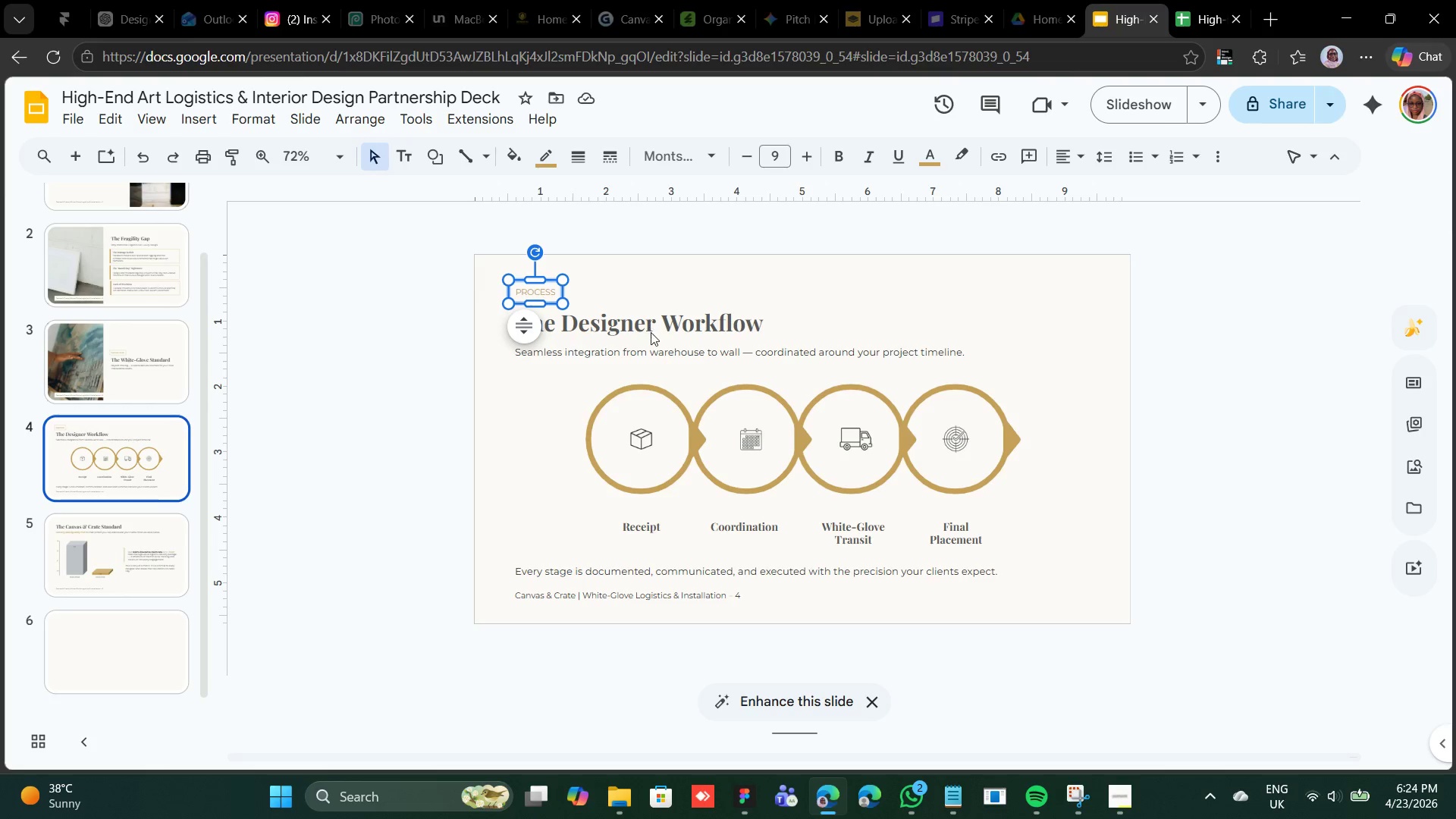 
hold_key(key=ShiftLeft, duration=1.2)
left_click([650, 333])
 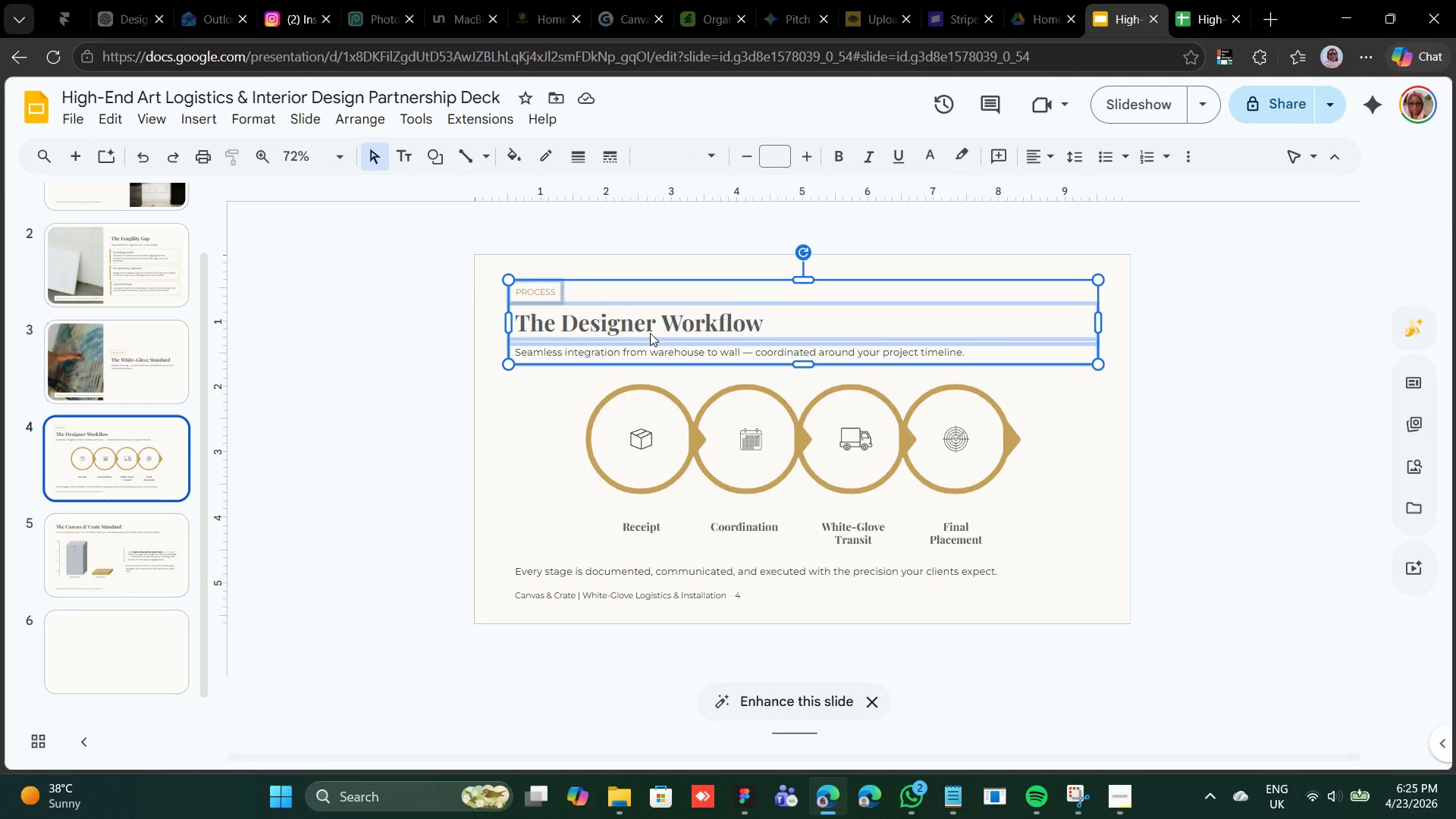 
right_click([650, 333])
 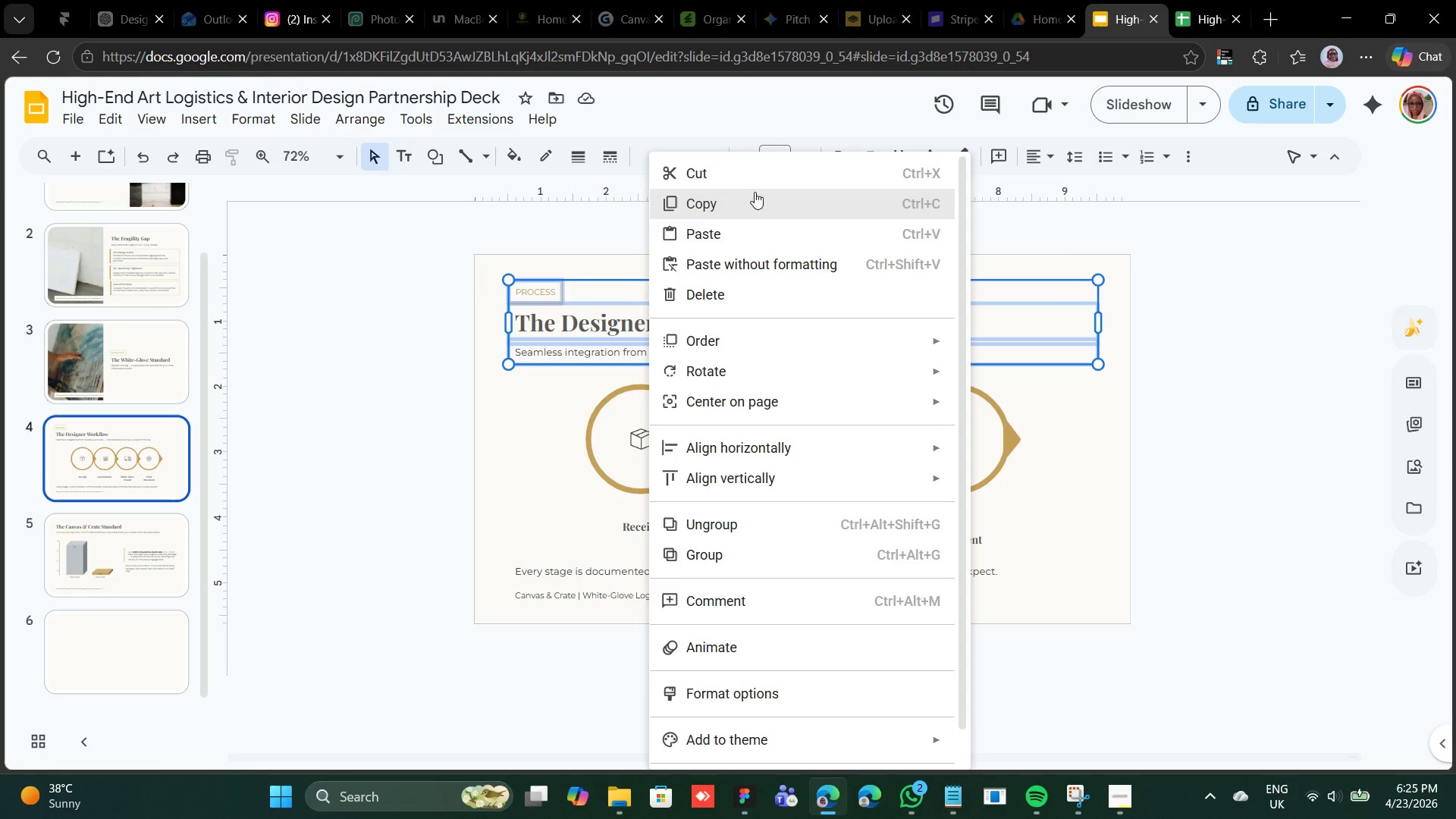 
left_click([745, 206])
 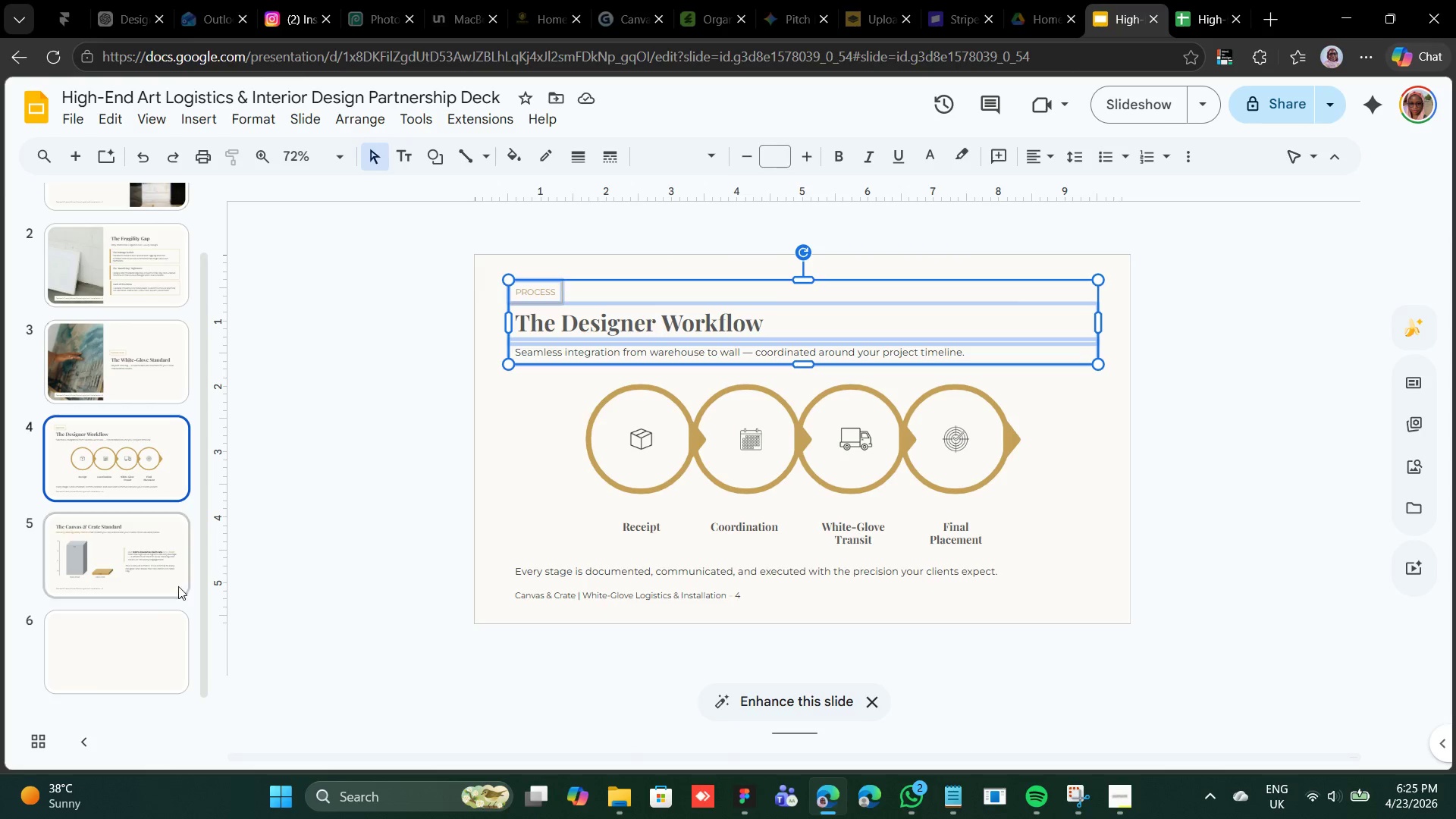 
left_click([140, 629])
 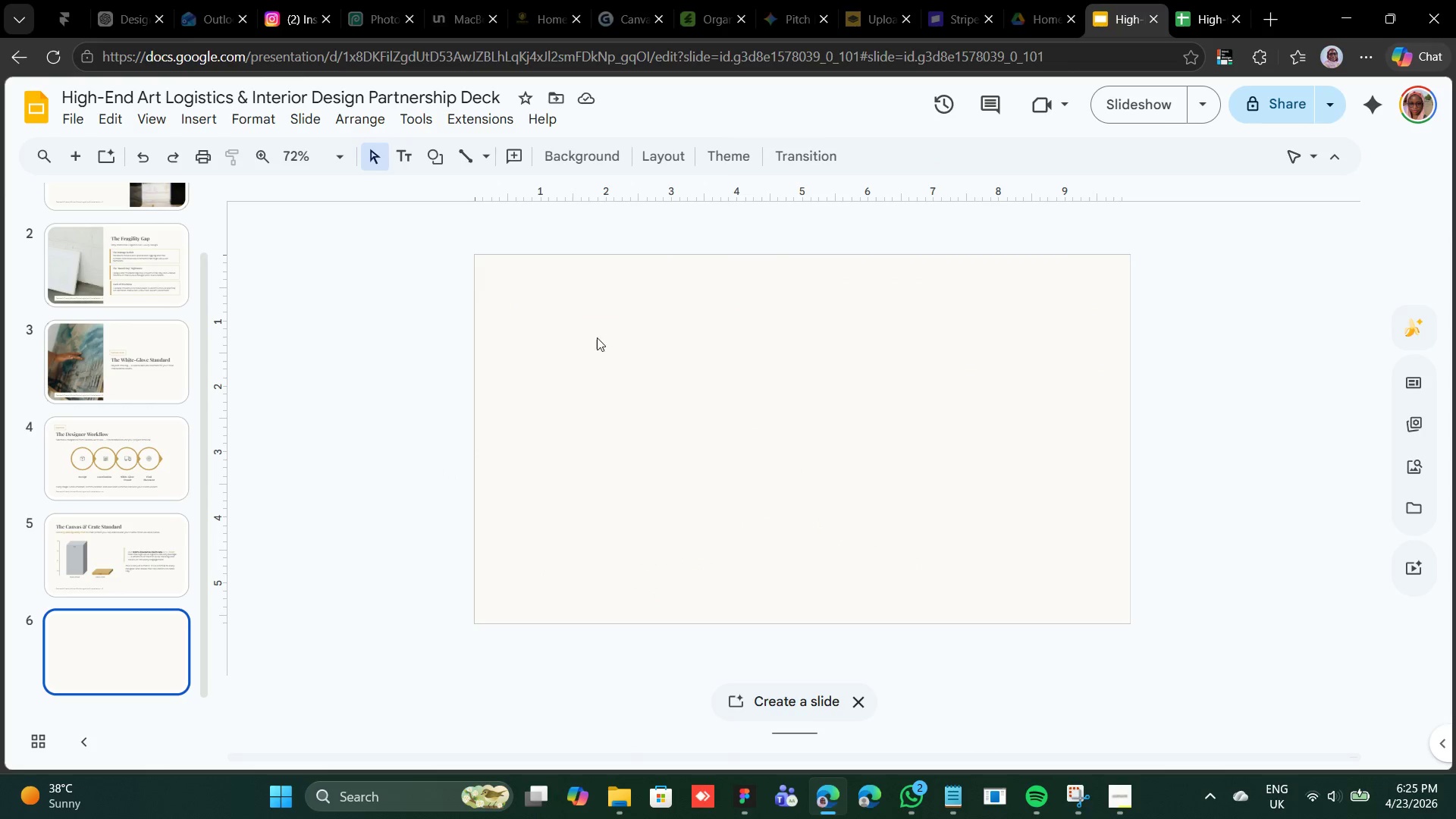 
right_click([585, 338])
 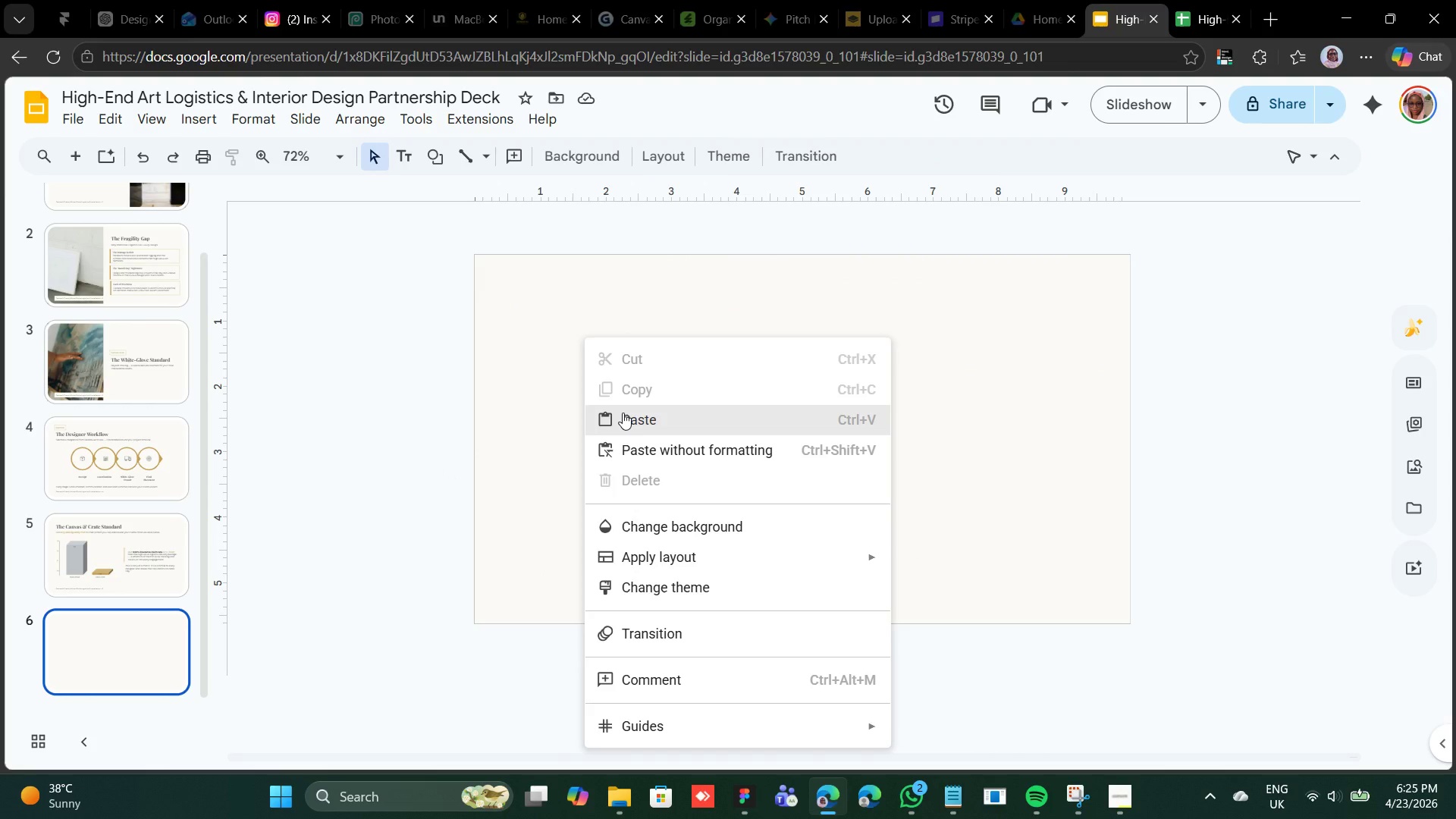 
left_click([623, 413])
 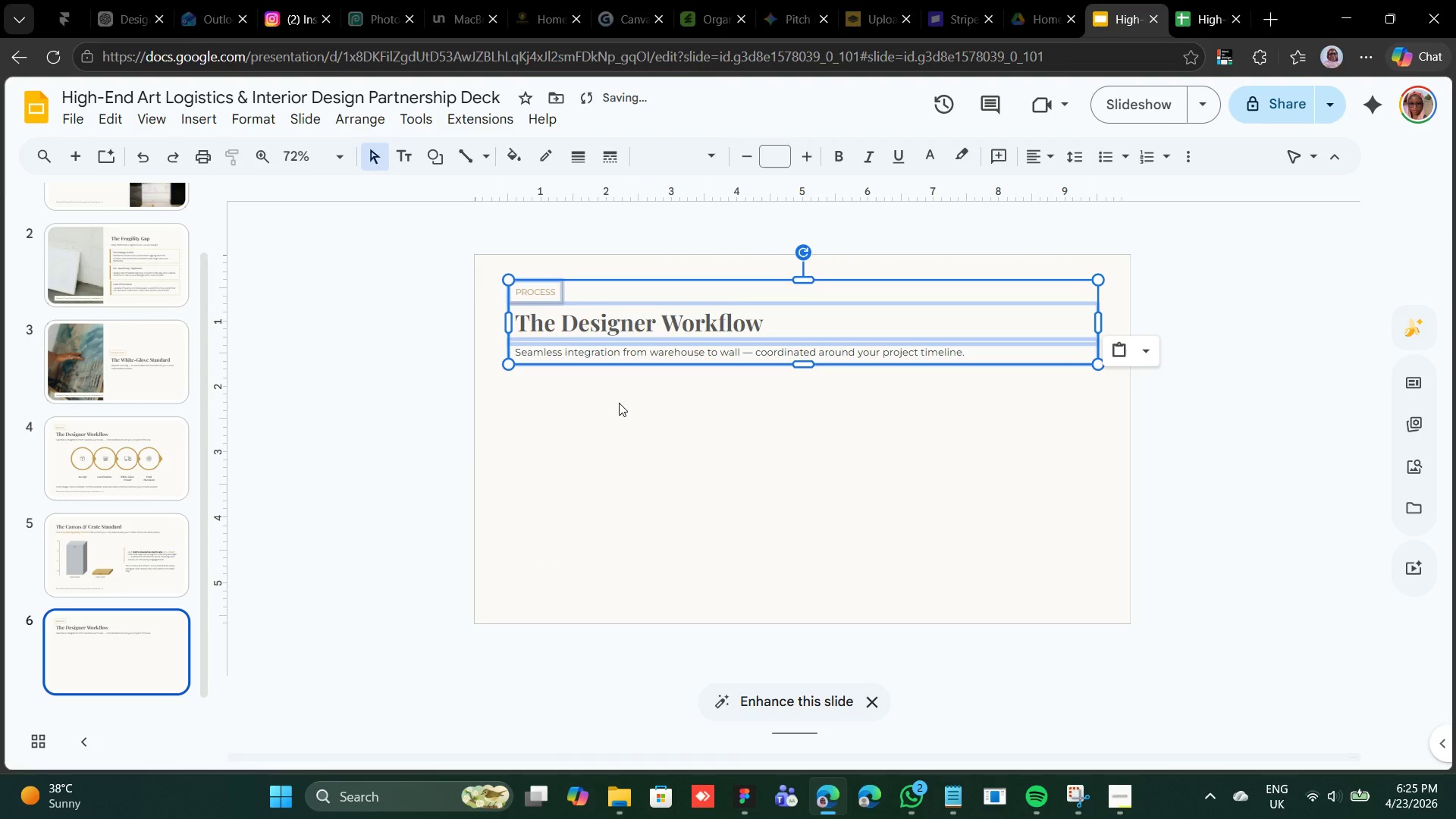 
left_click([619, 403])
 